 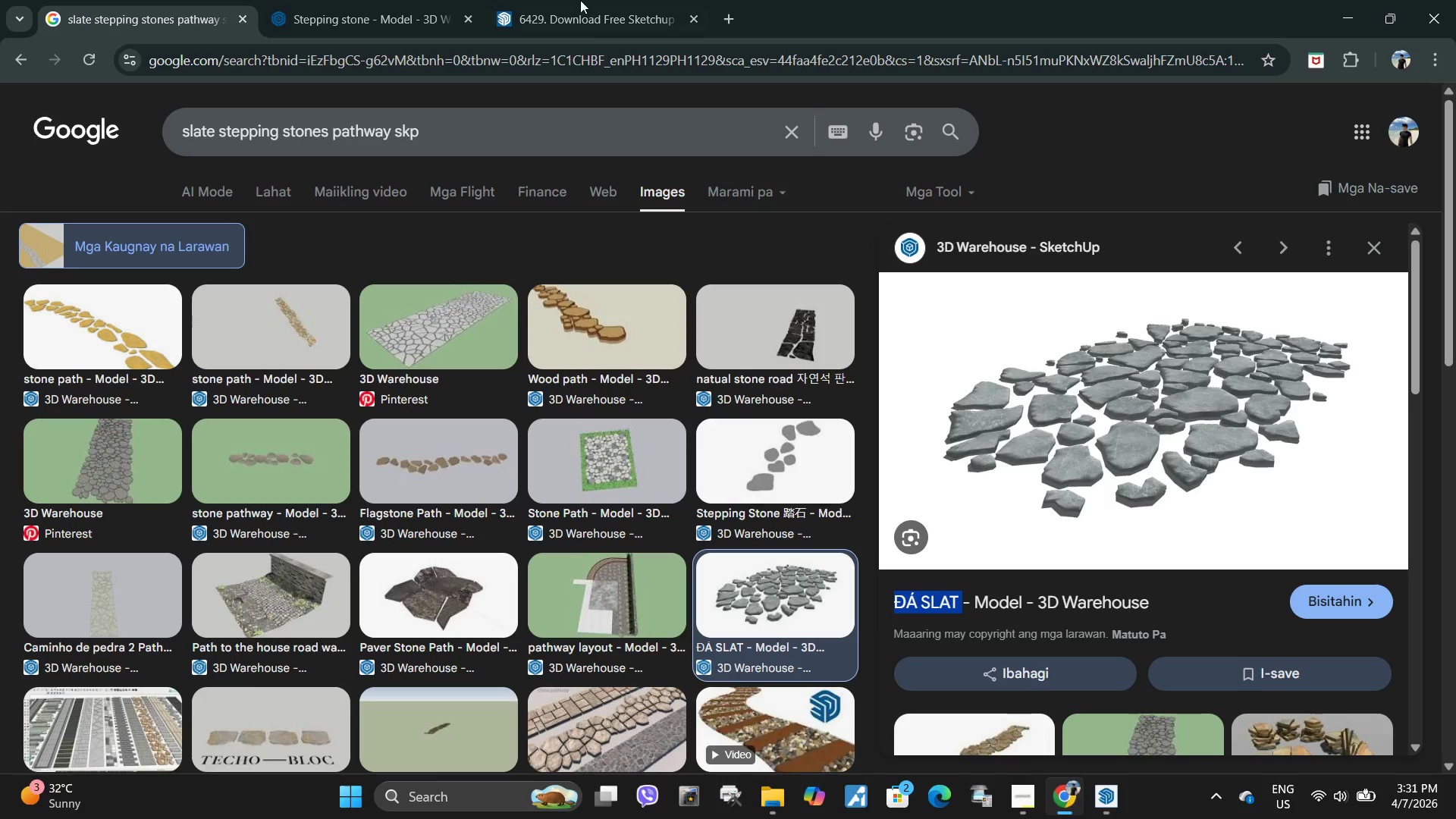 
double_click([621, 63])
 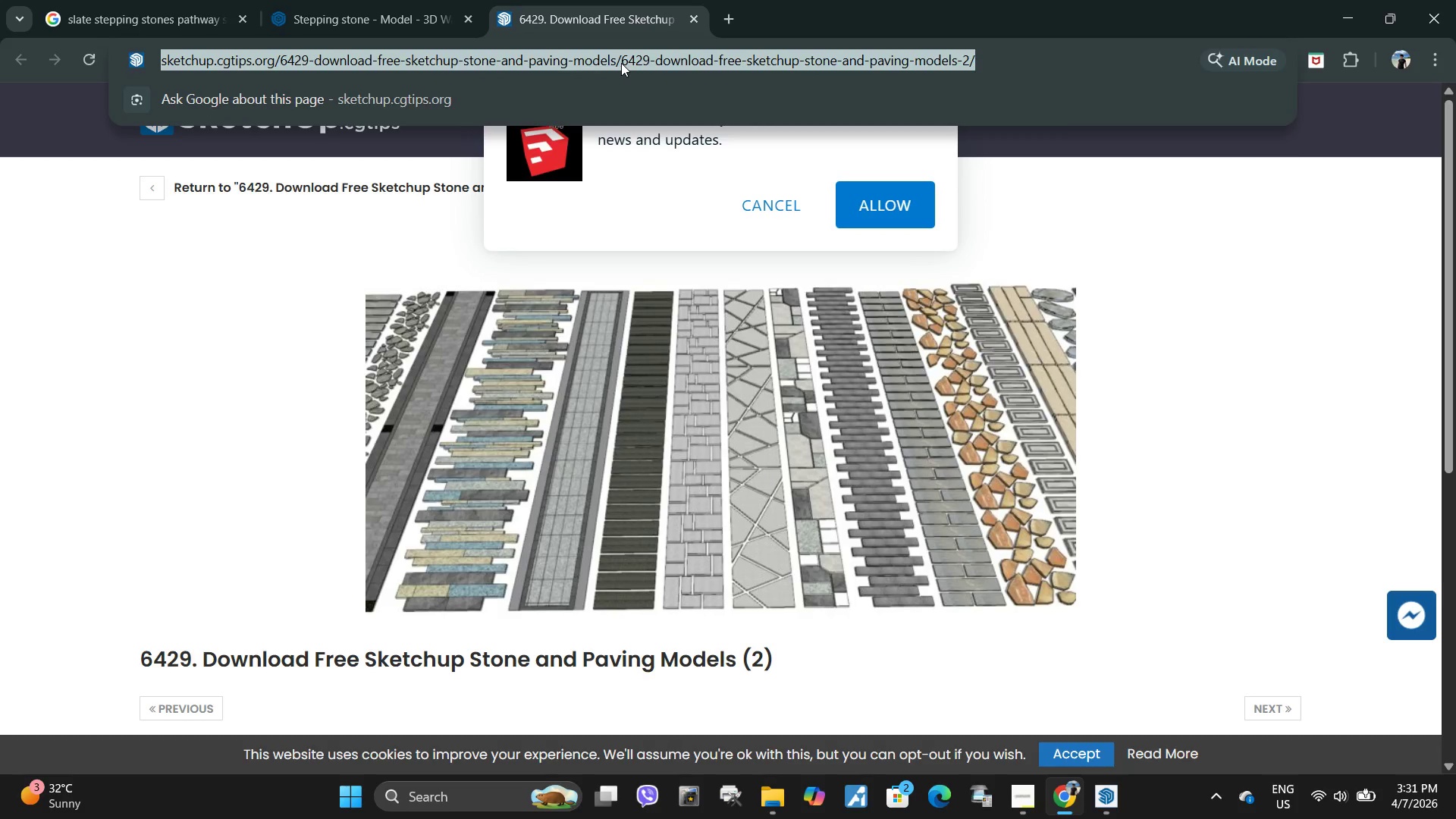 
type(rier rocks skp garden)
 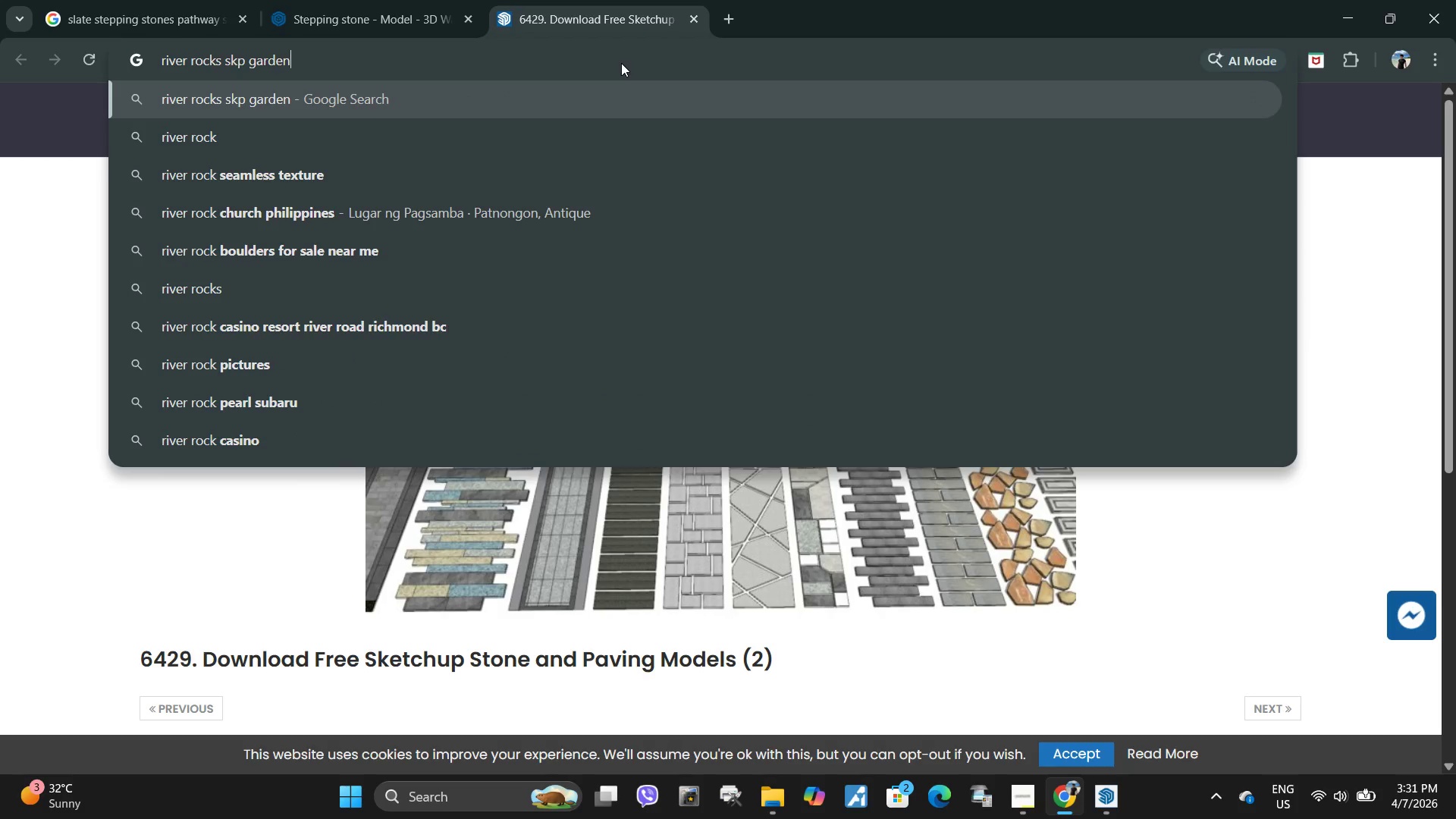 
key(Enter)
 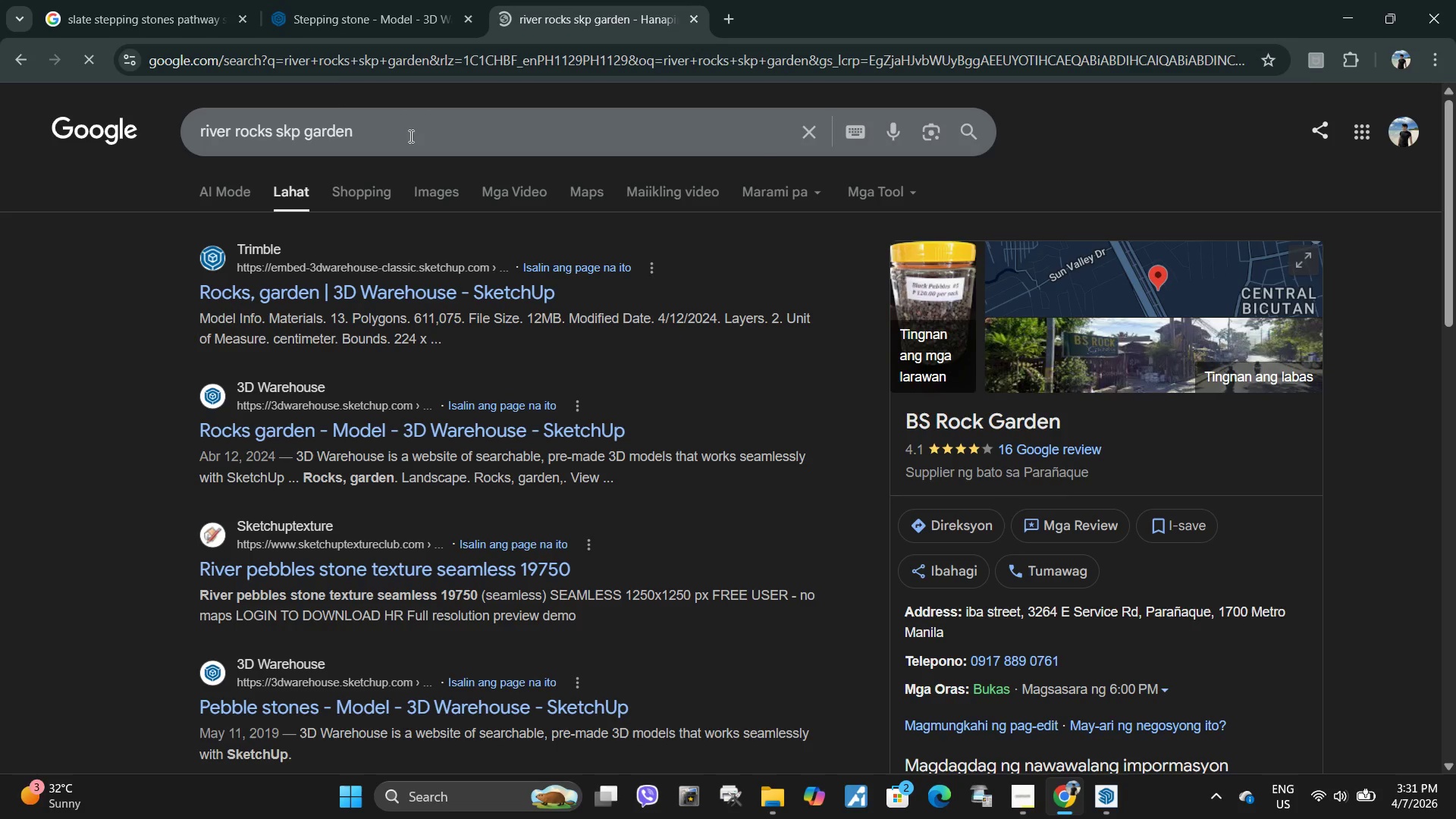 
left_click([406, 133])
 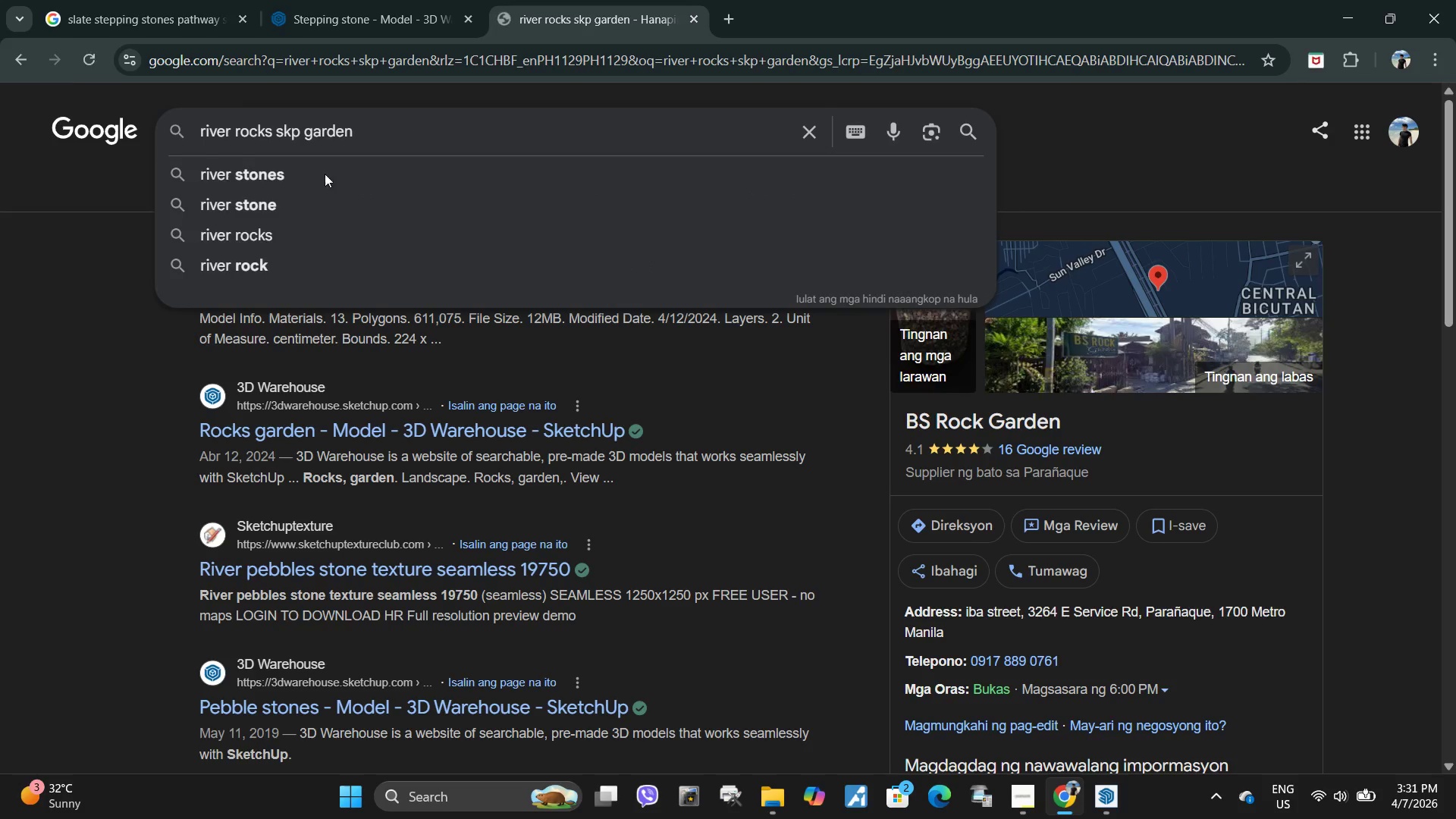 
left_click([1, 306])
 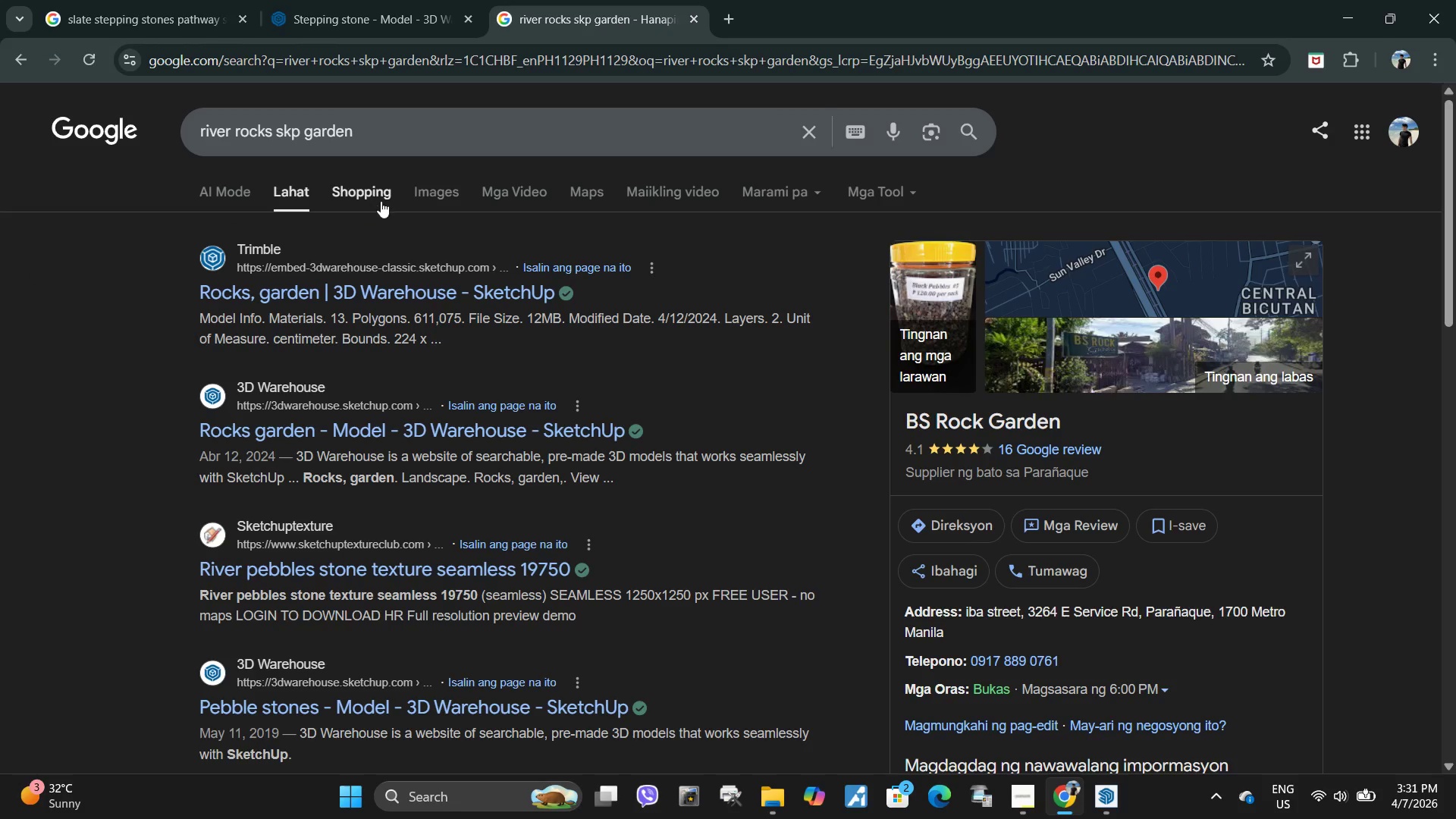 
left_click([429, 190])
 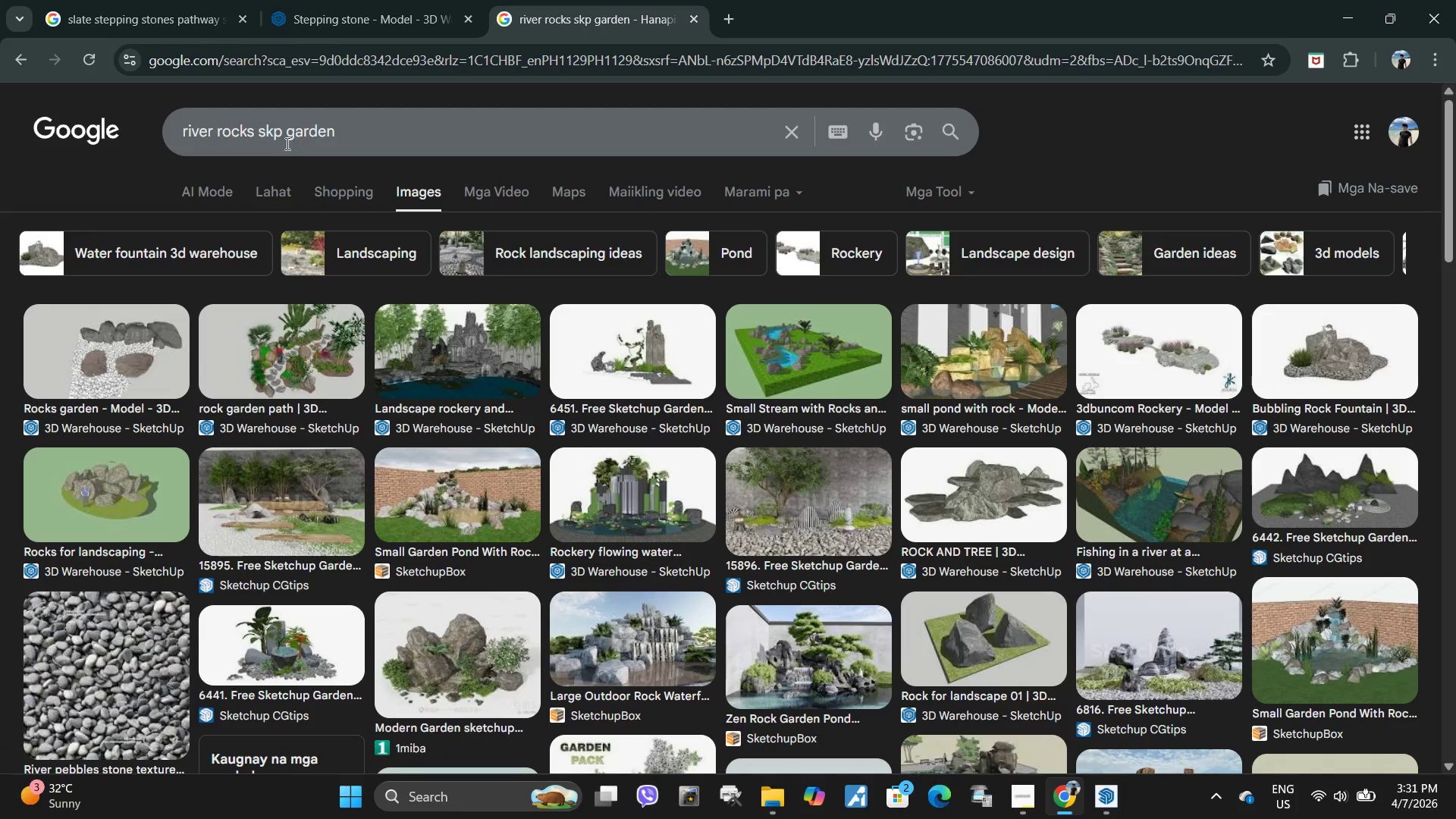 
wait(6.56)
 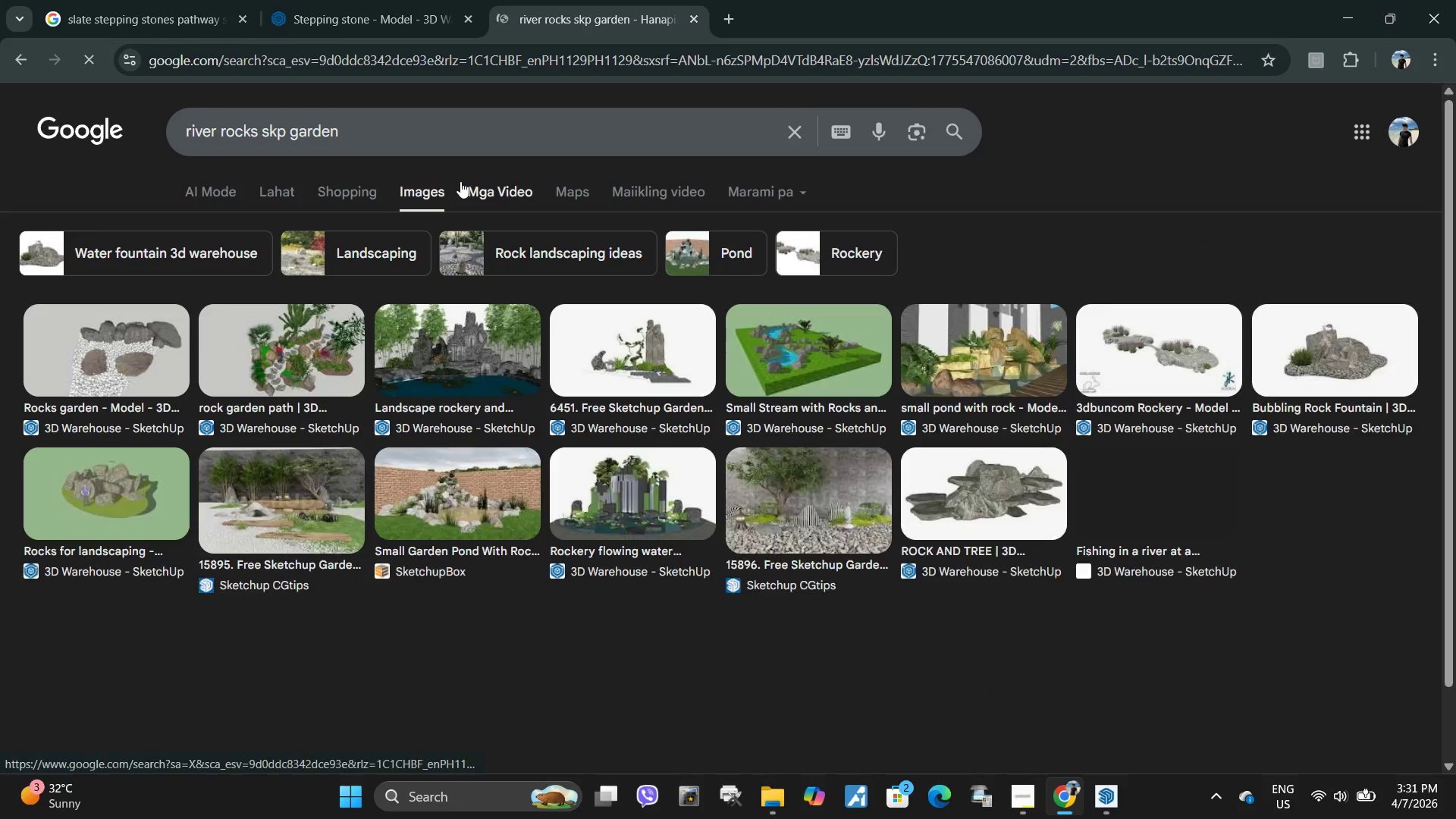 
left_click_drag(start_coordinate=[217, 127], to_coordinate=[115, 130])
 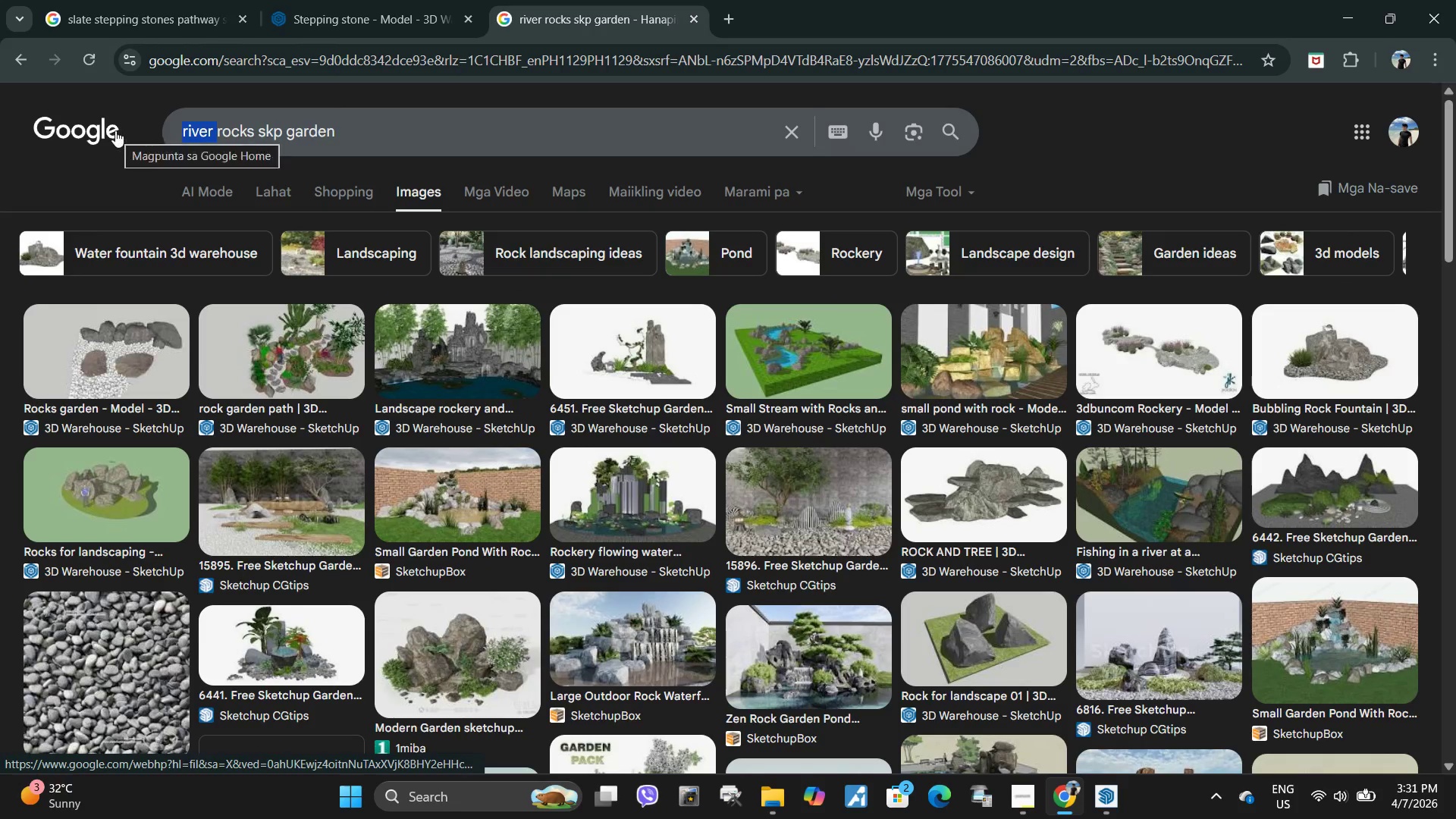 
key(Backspace)
 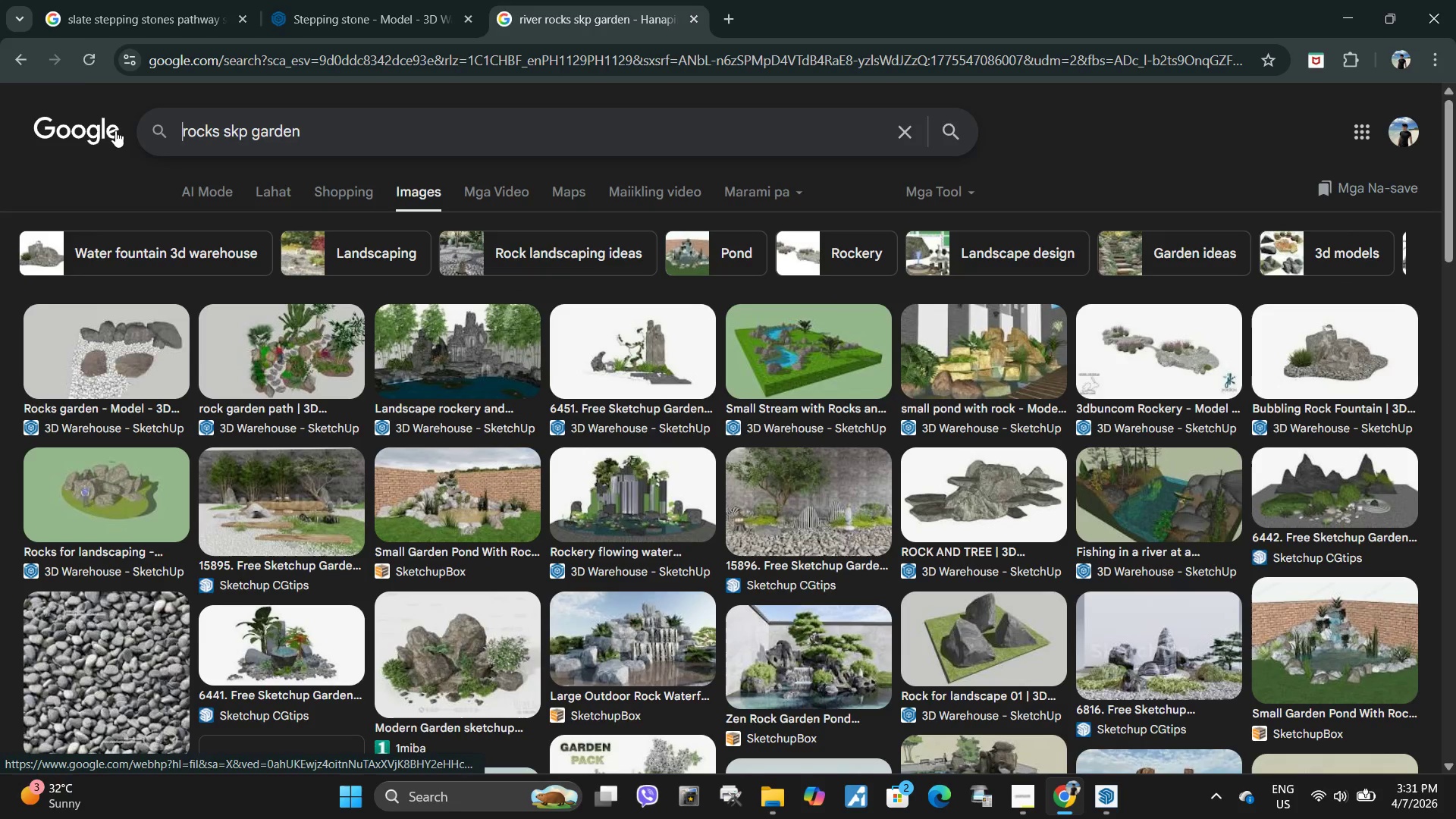 
key(Enter)
 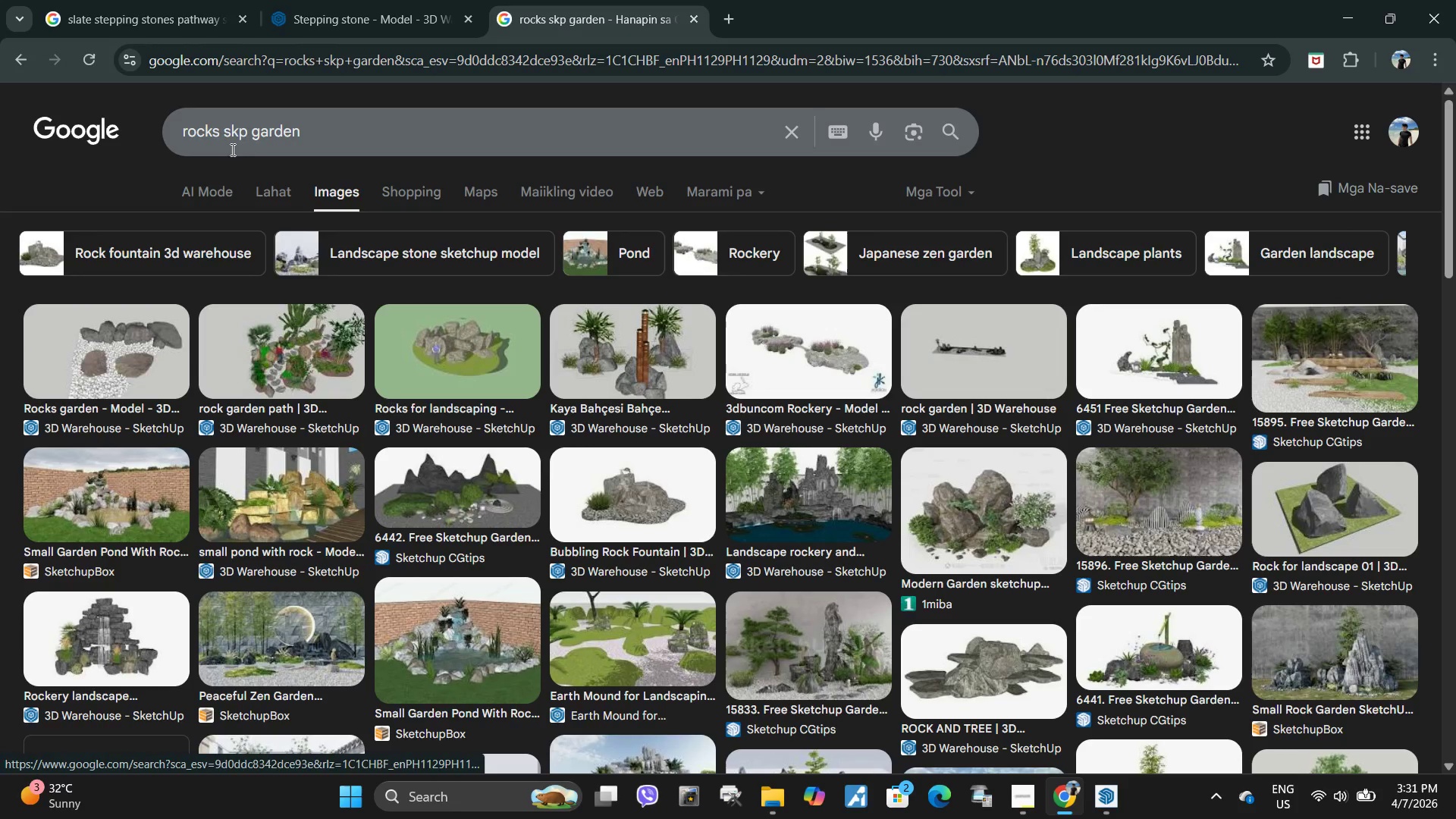 
wait(5.24)
 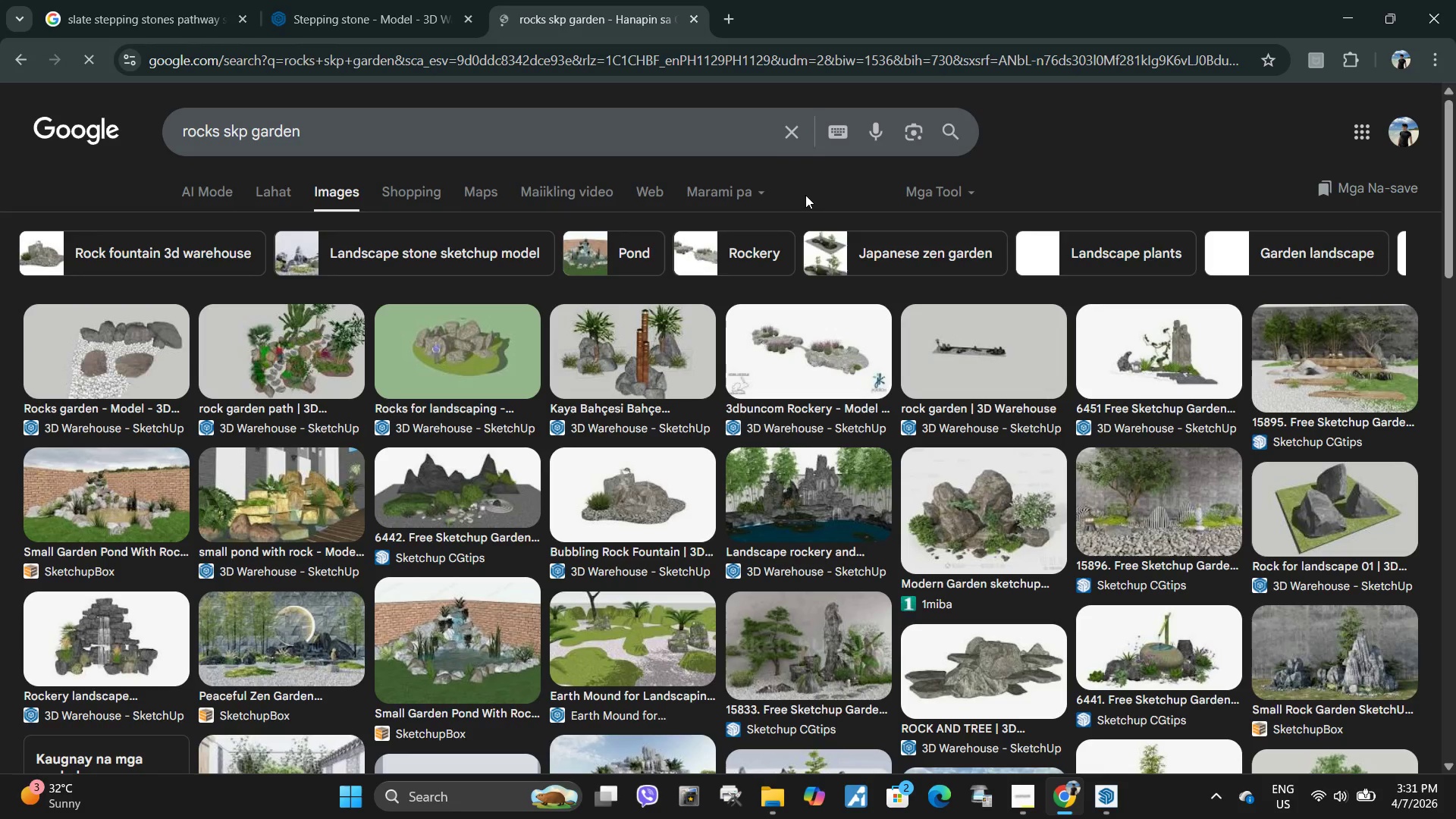 
left_click([183, 130])
 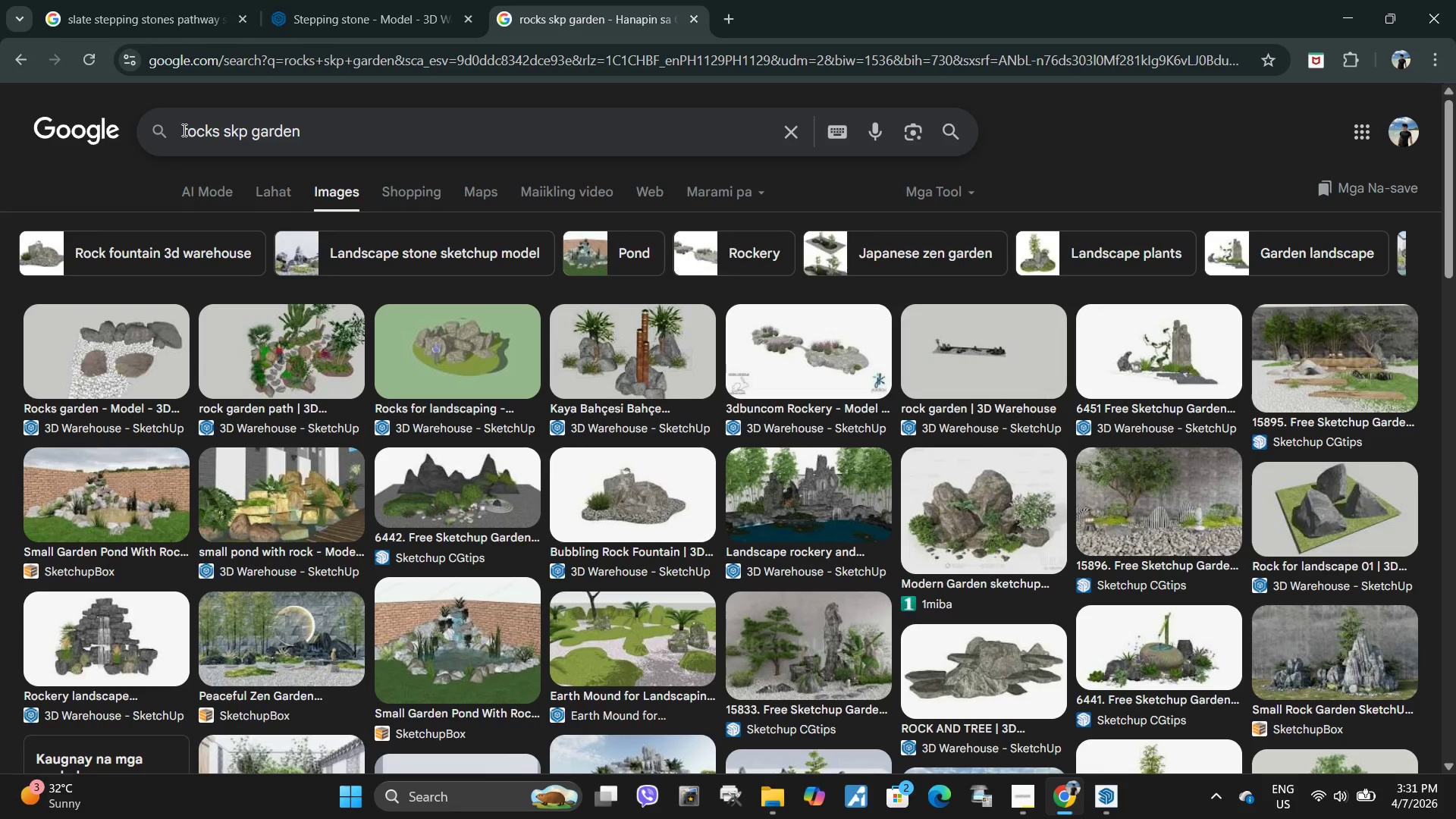 
type(multiple )
 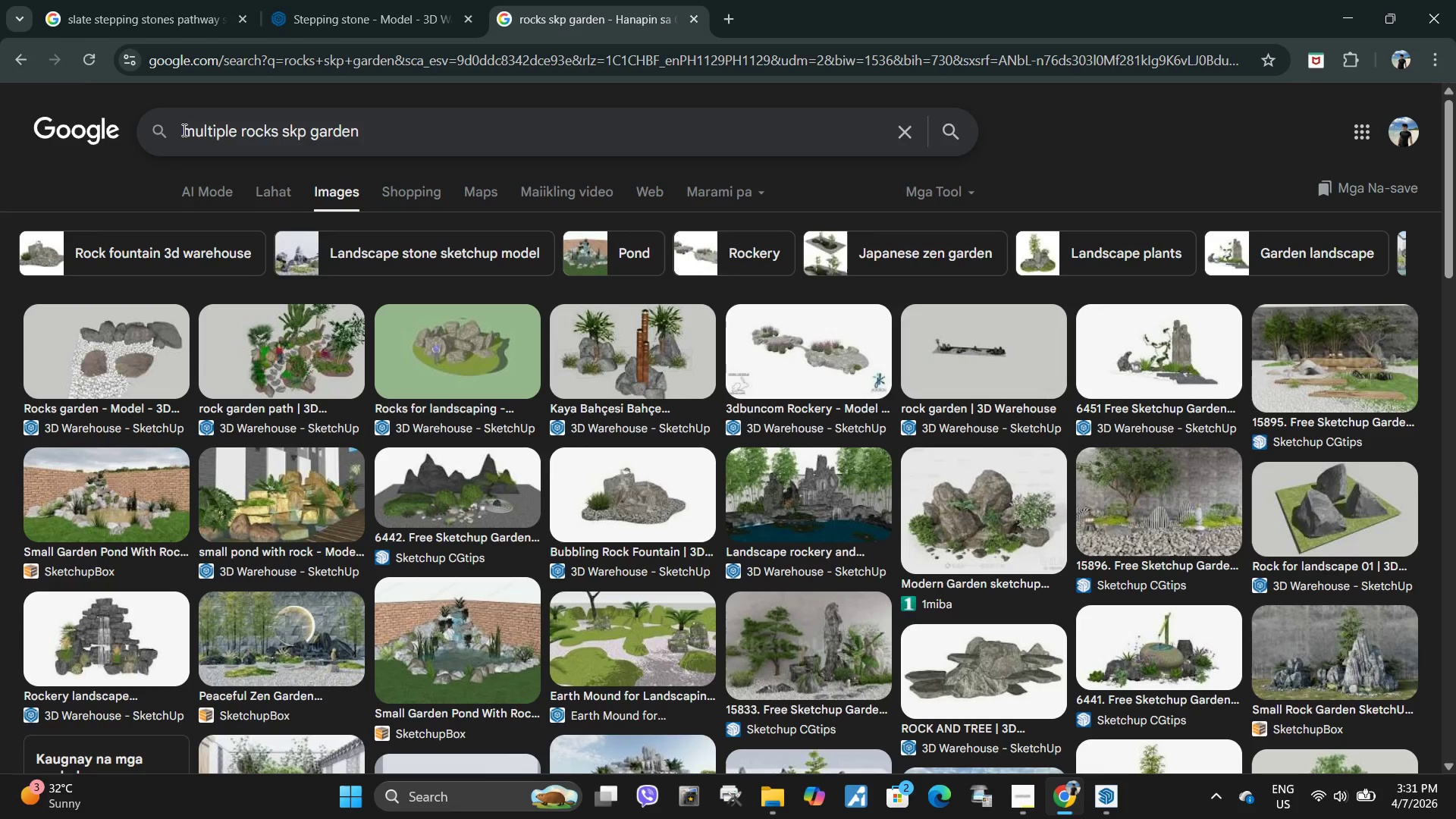 
key(Enter)
 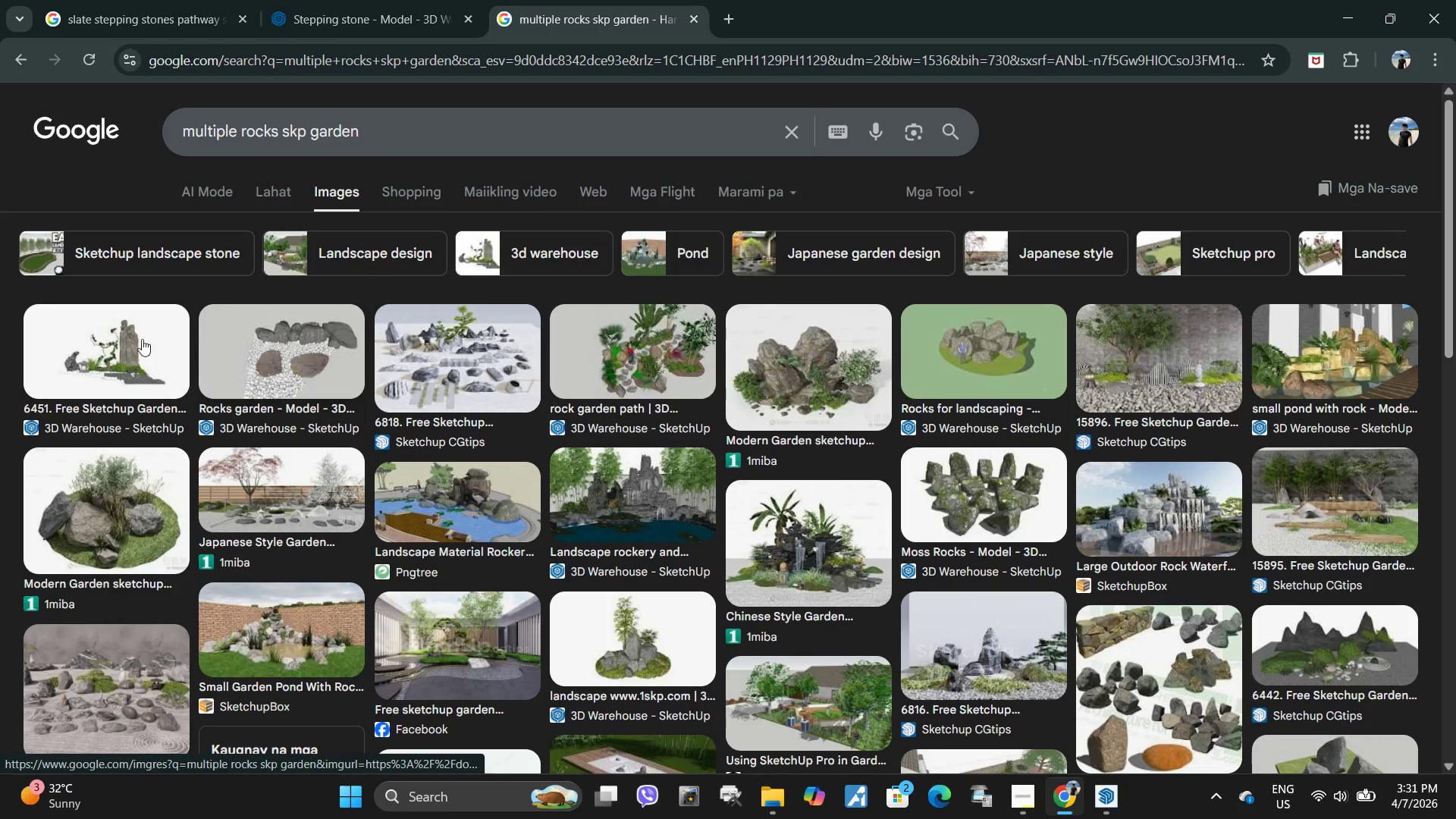 
left_click_drag(start_coordinate=[384, 133], to_coordinate=[151, 133])
 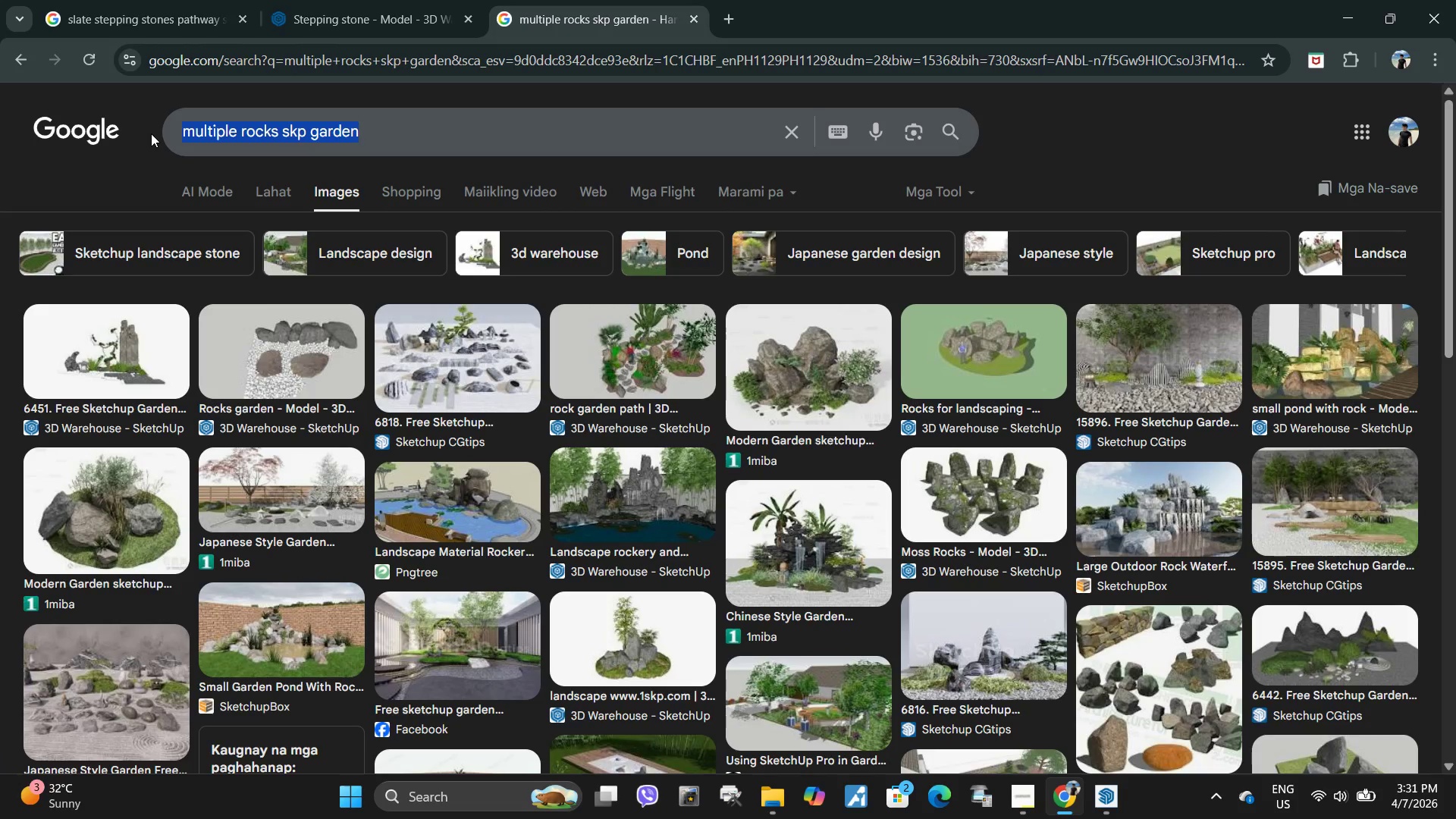 
type(river rocks skp )
 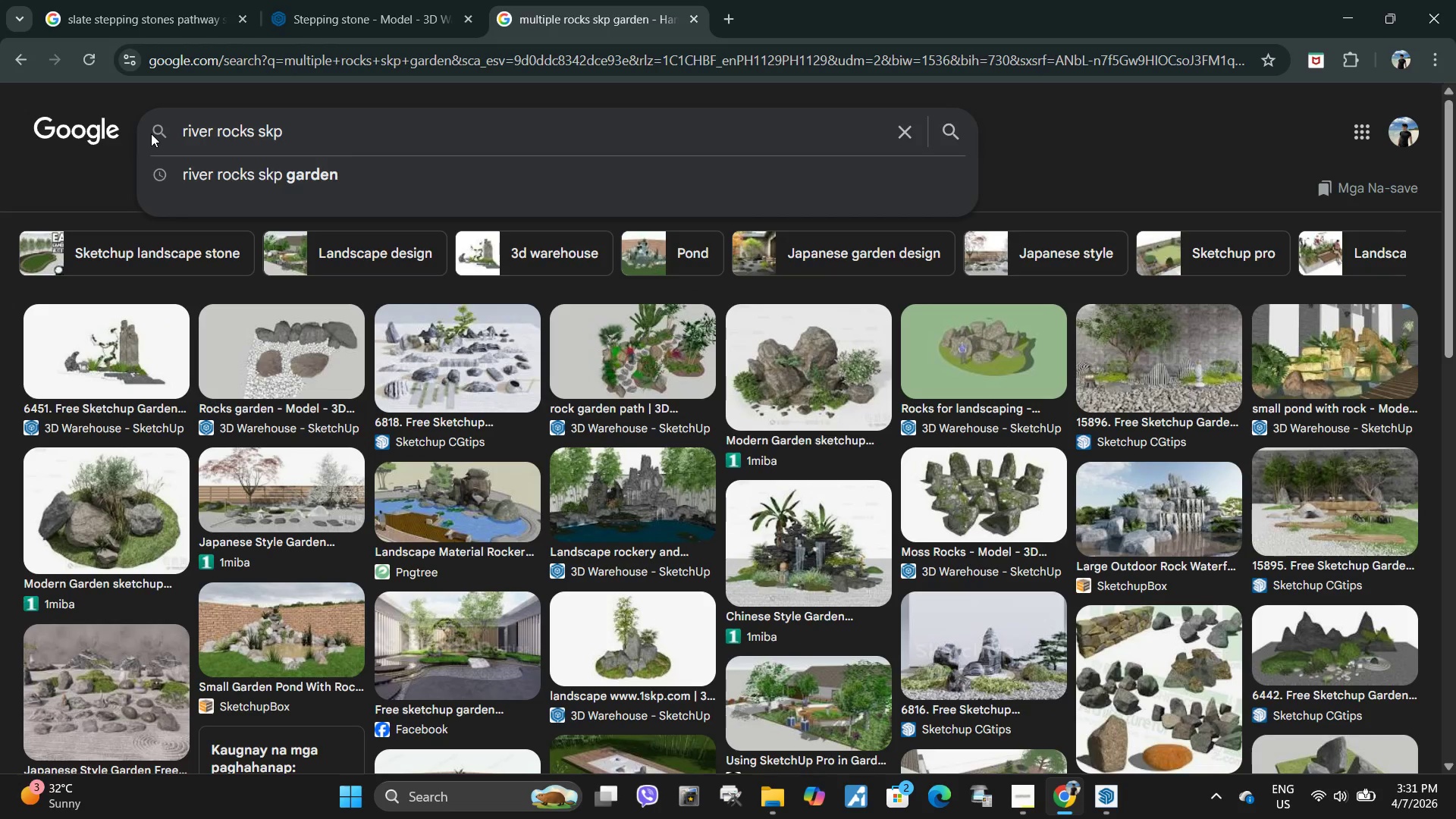 
key(Enter)
 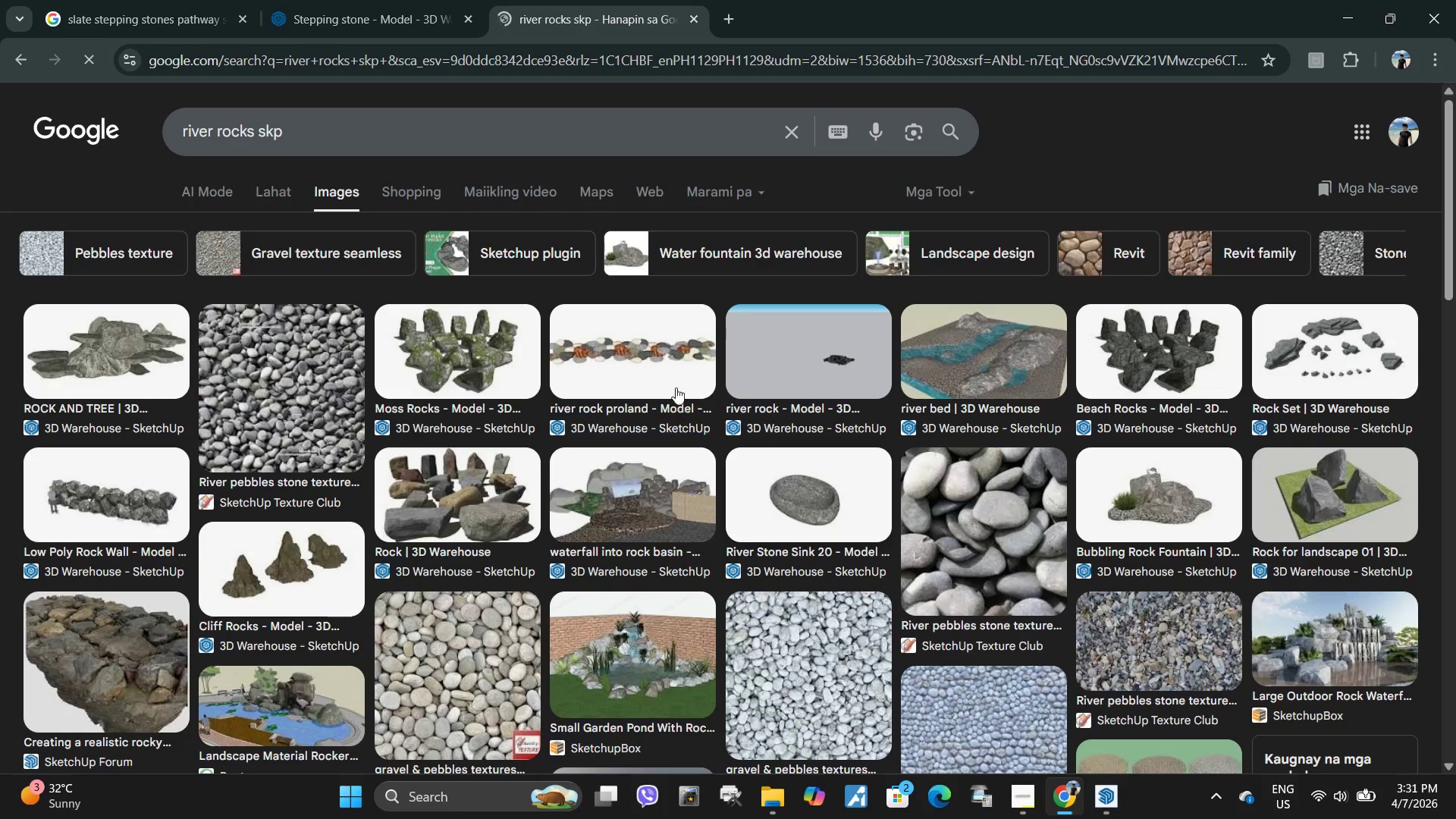 
wait(8.52)
 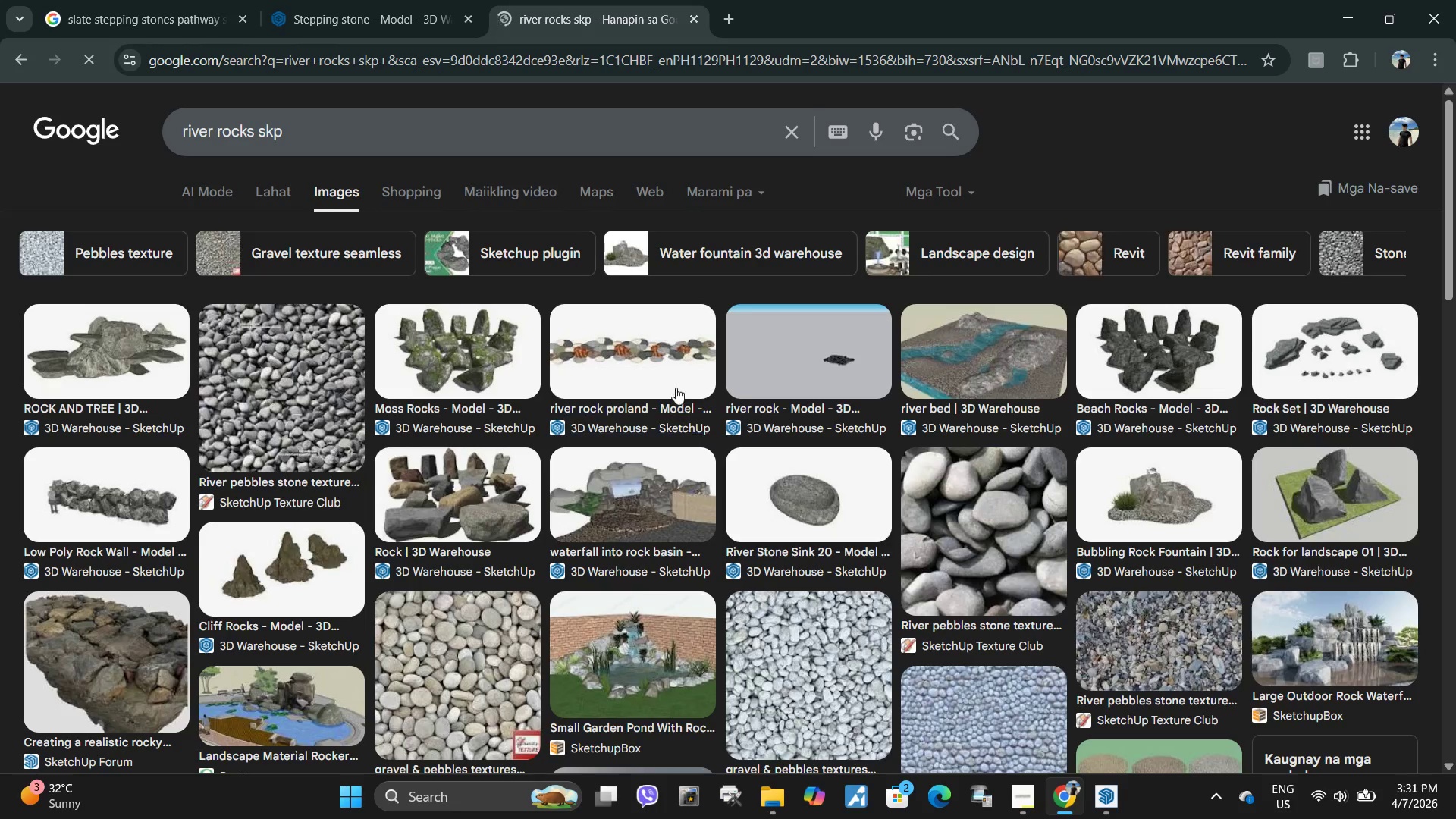 
left_click([214, 126])
 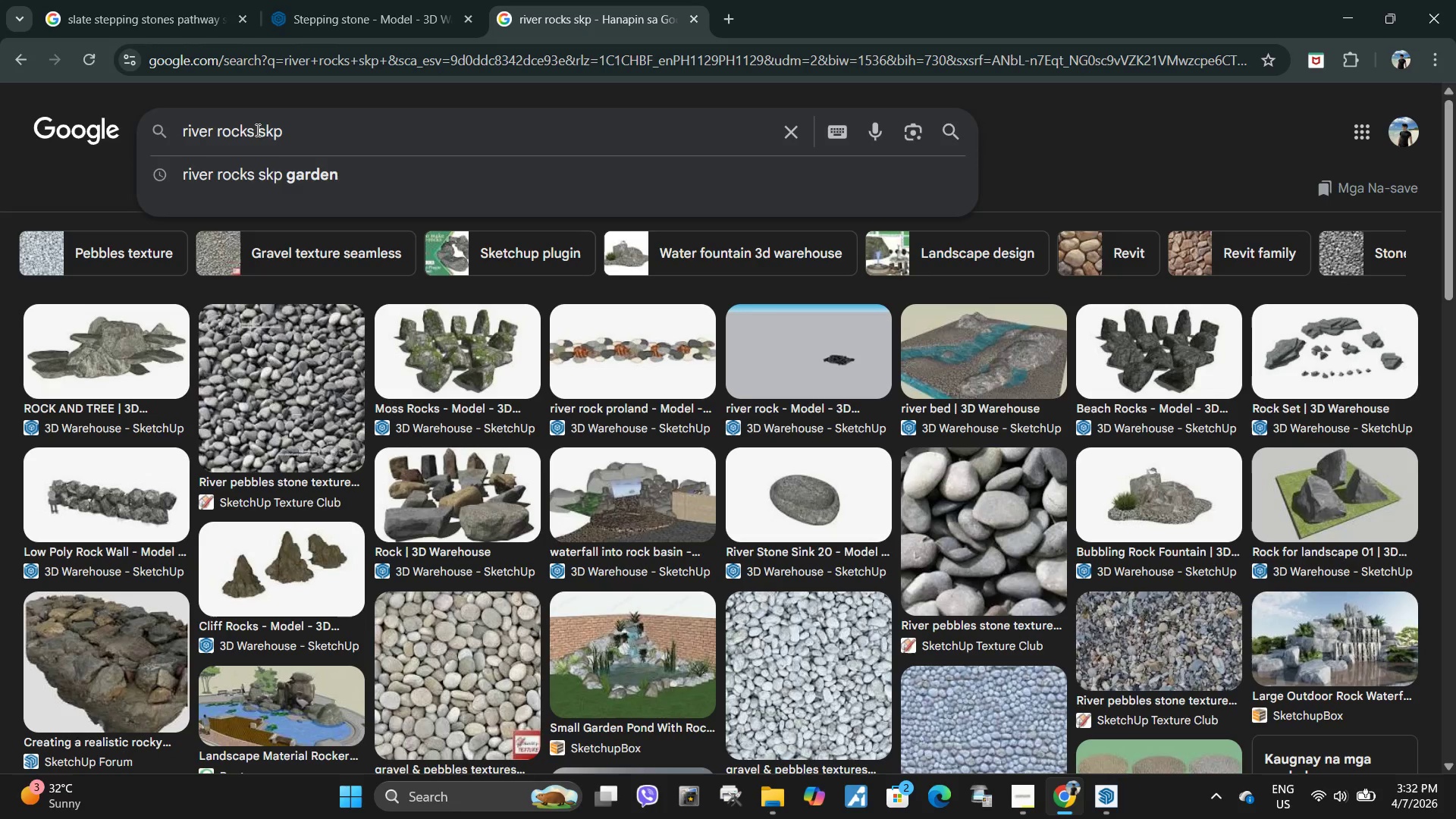 
left_click([256, 130])
 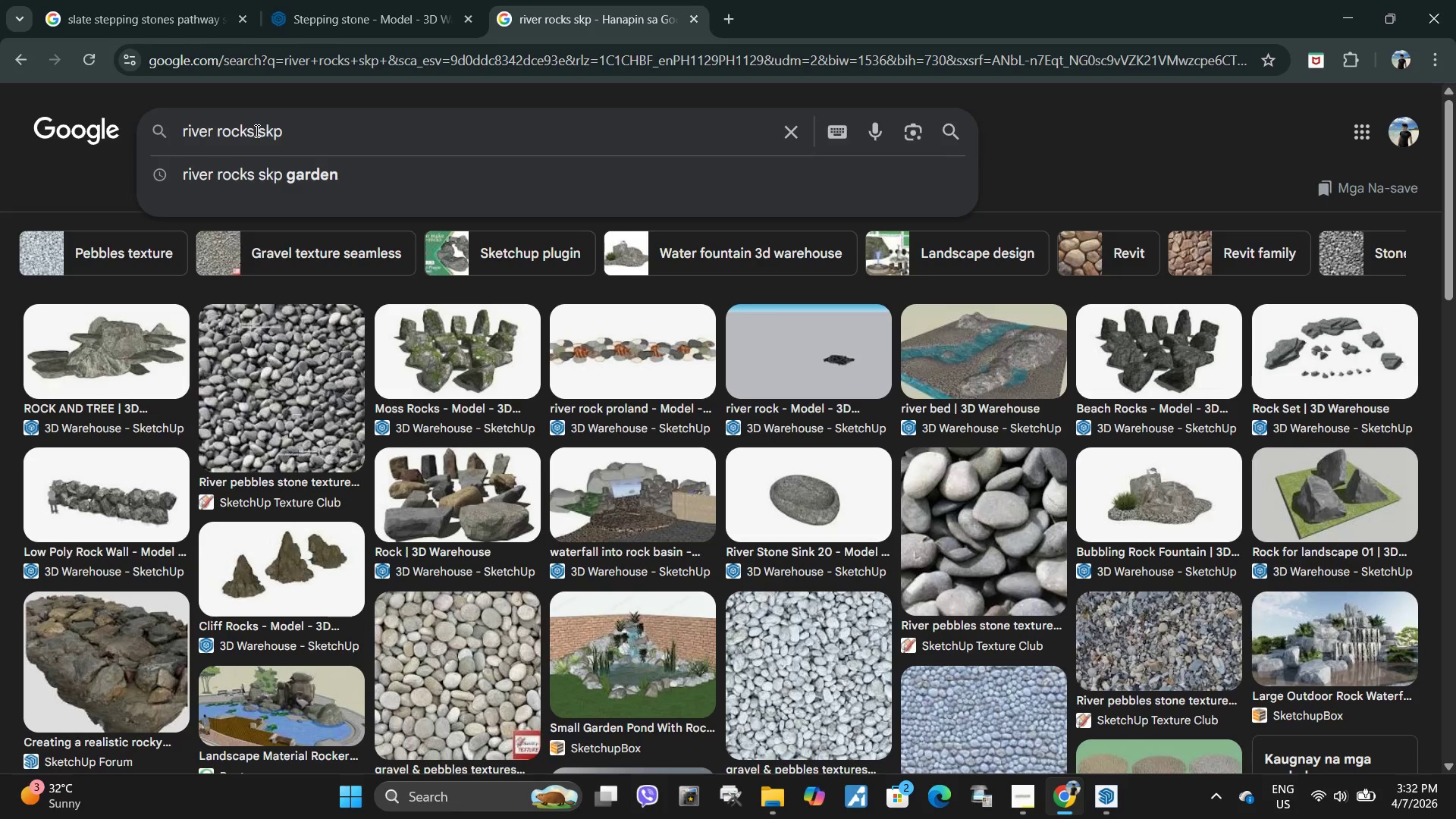 
type( garden)
 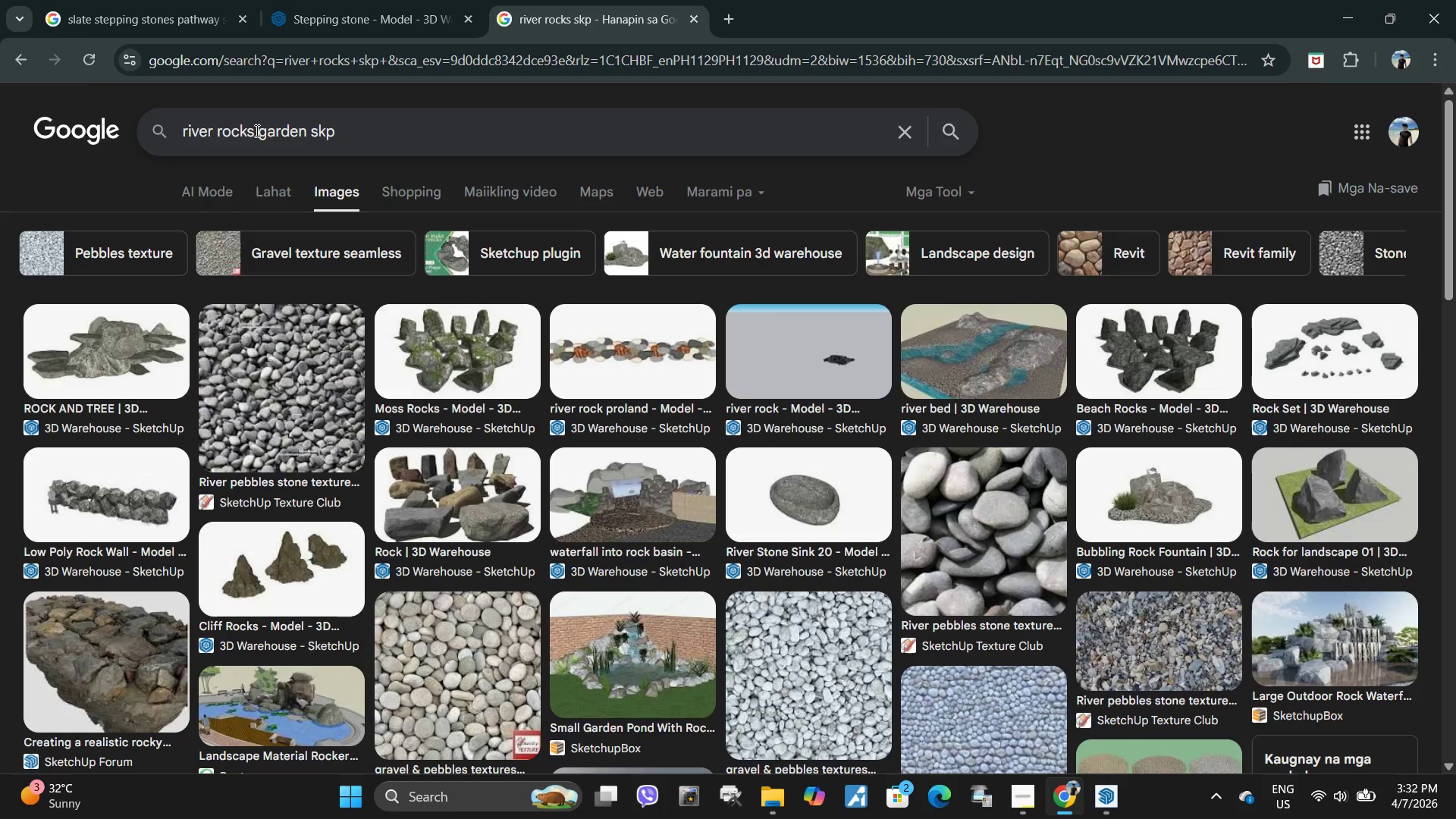 
key(Enter)
 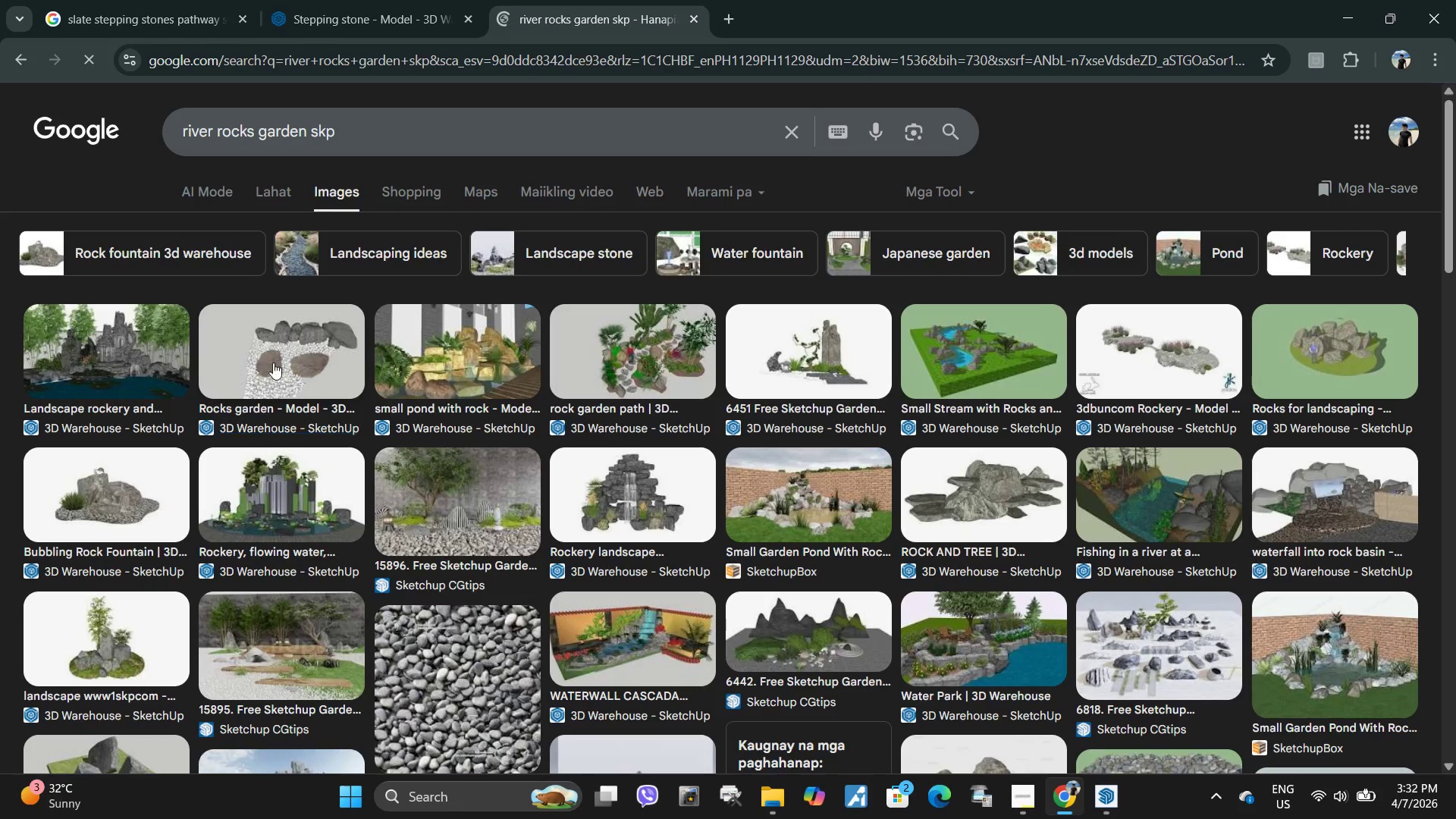 
left_click([280, 356])
 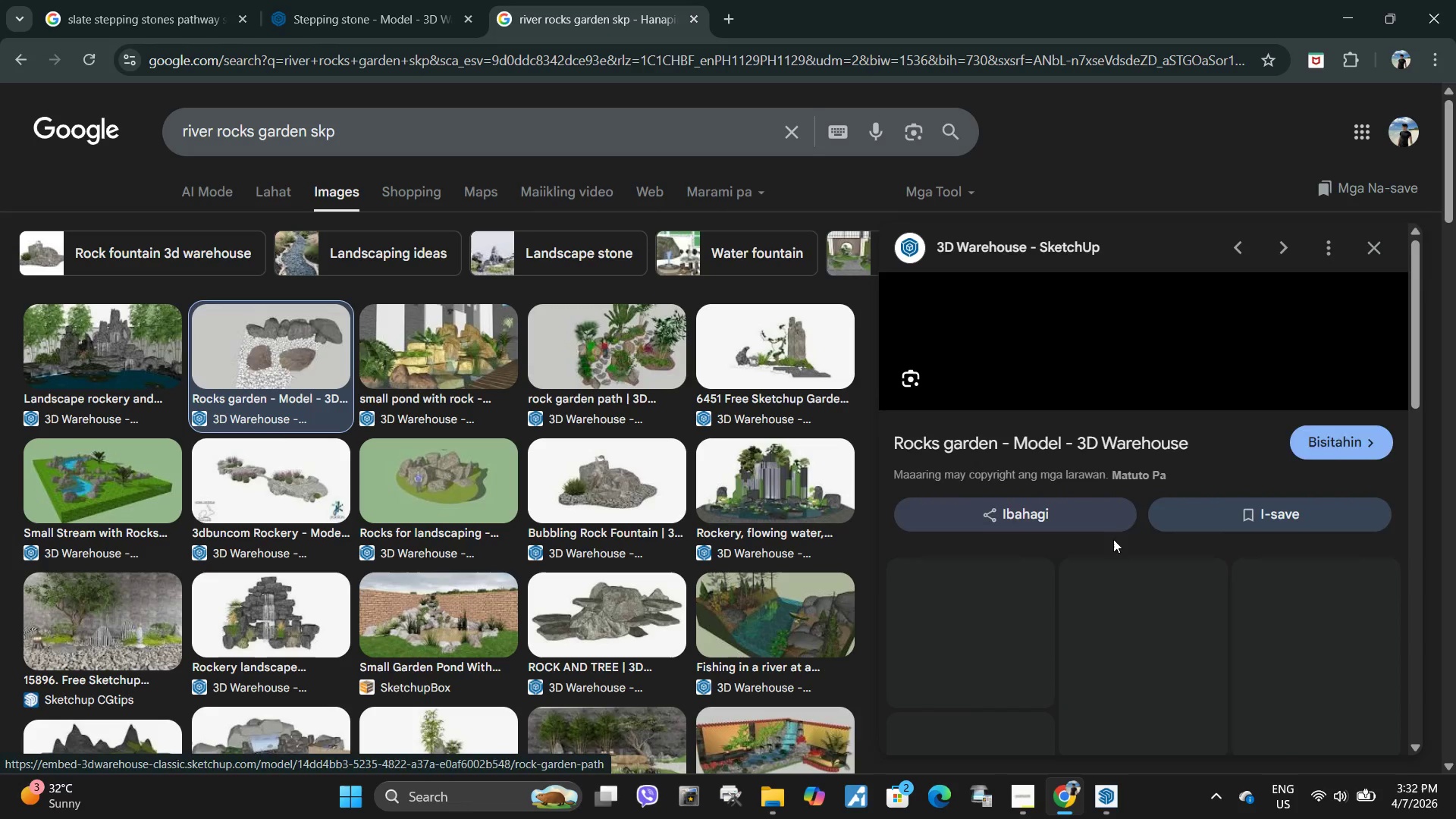 
scroll: coordinate [1107, 535], scroll_direction: down, amount: 4.0
 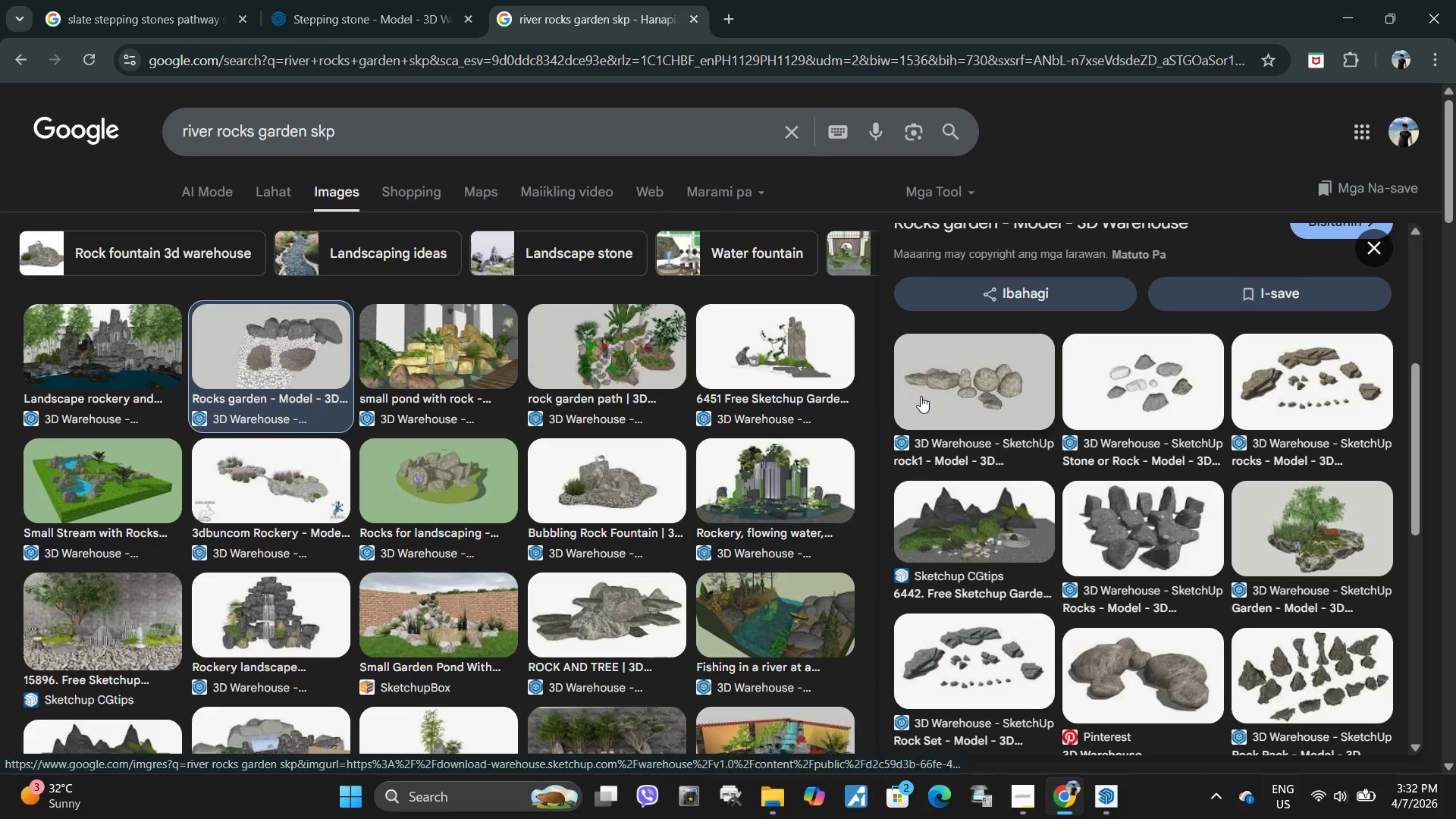 
scroll: coordinate [1017, 457], scroll_direction: up, amount: 5.0
 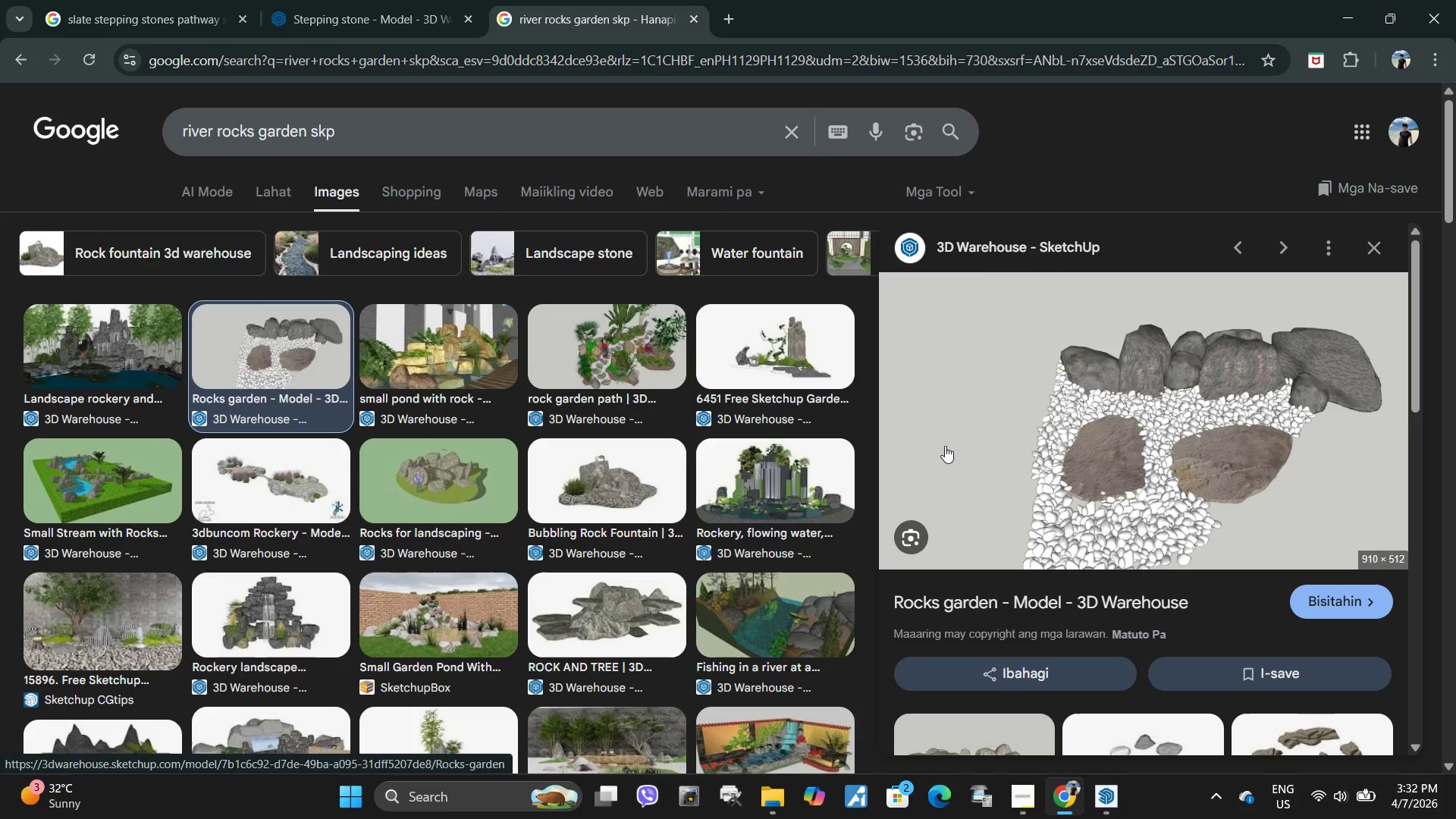 
scroll: coordinate [930, 438], scroll_direction: down, amount: 13.0
 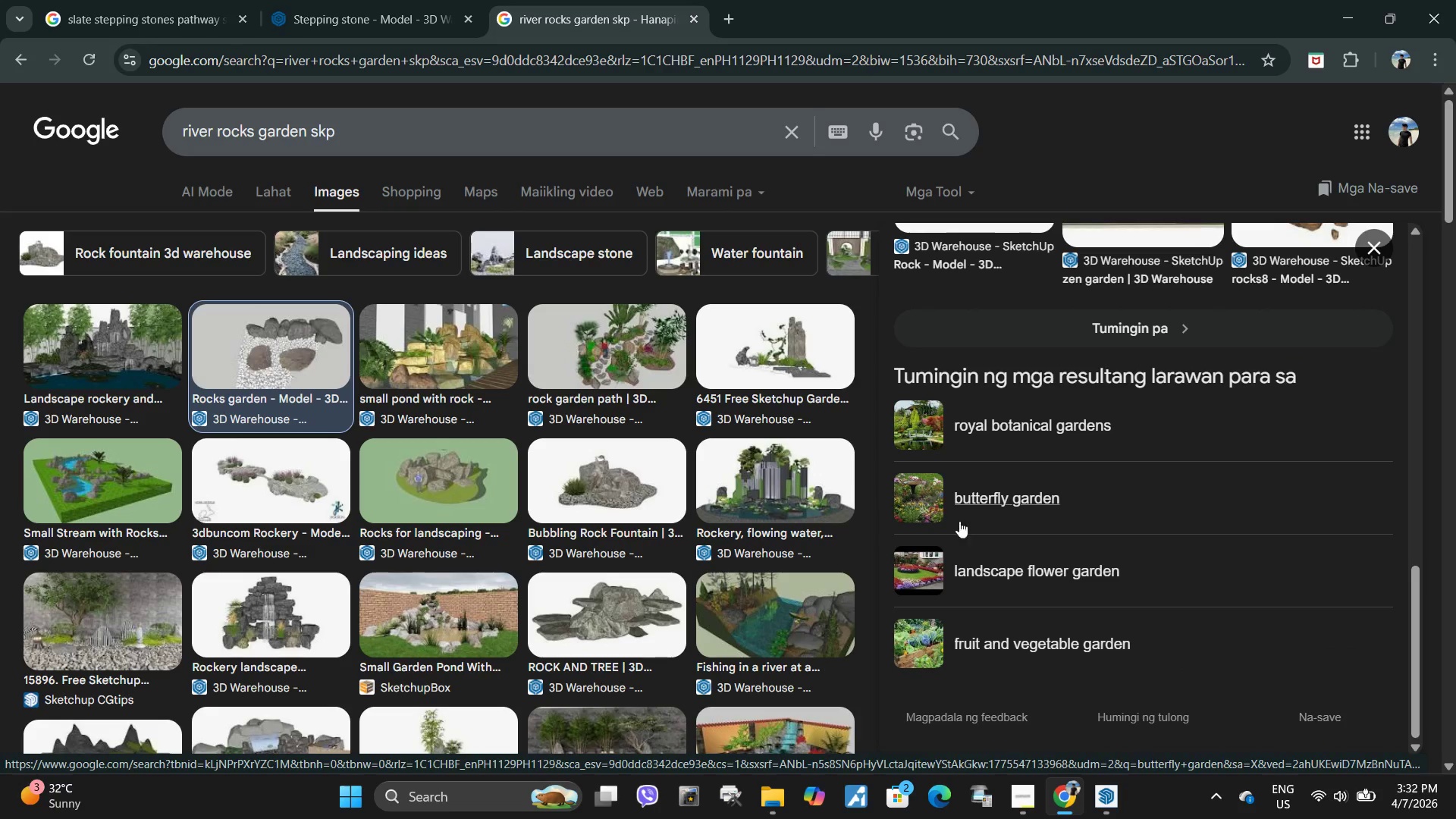 
scroll: coordinate [993, 523], scroll_direction: up, amount: 6.0
 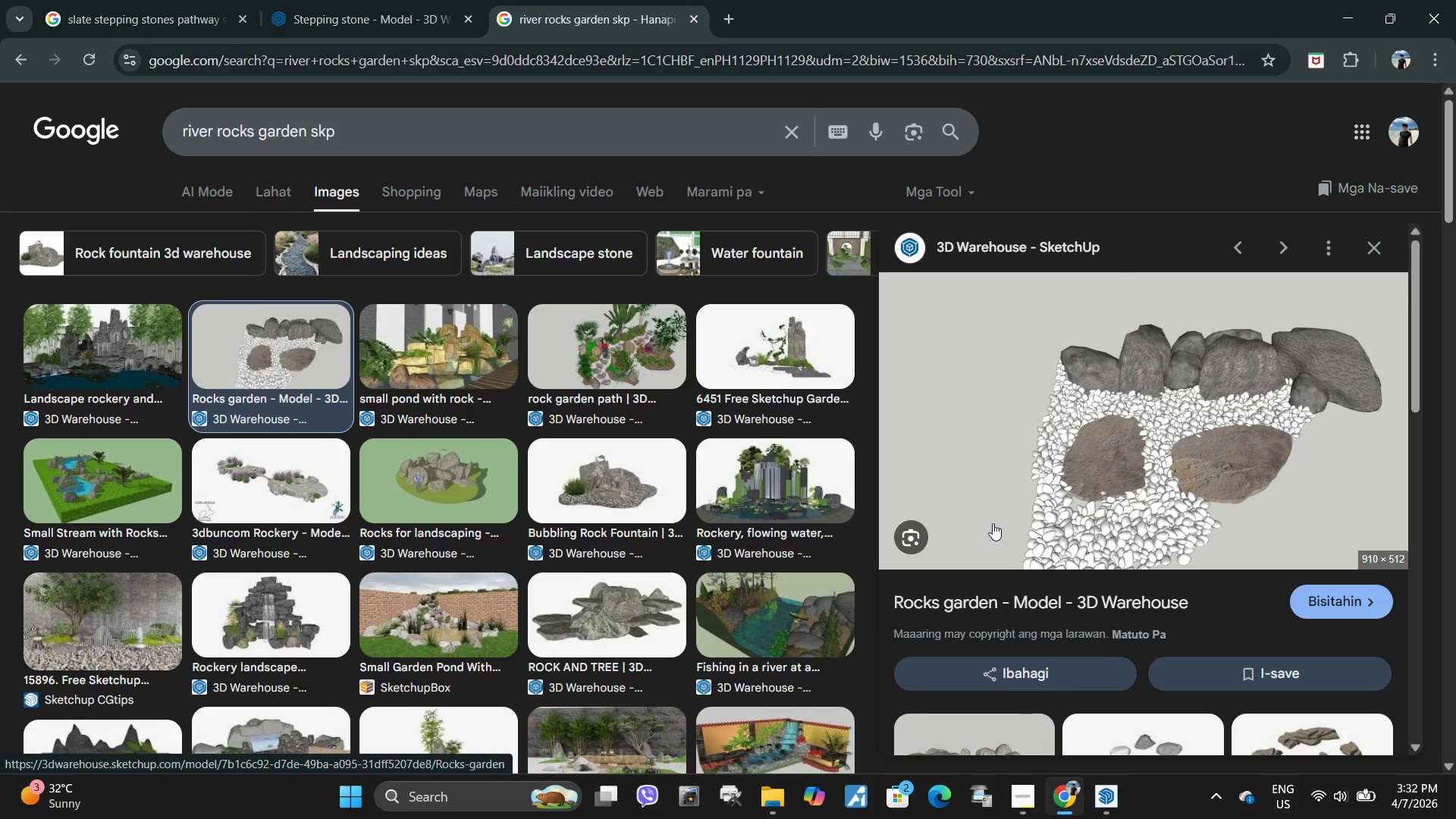 
scroll: coordinate [976, 569], scroll_direction: down, amount: 22.0
 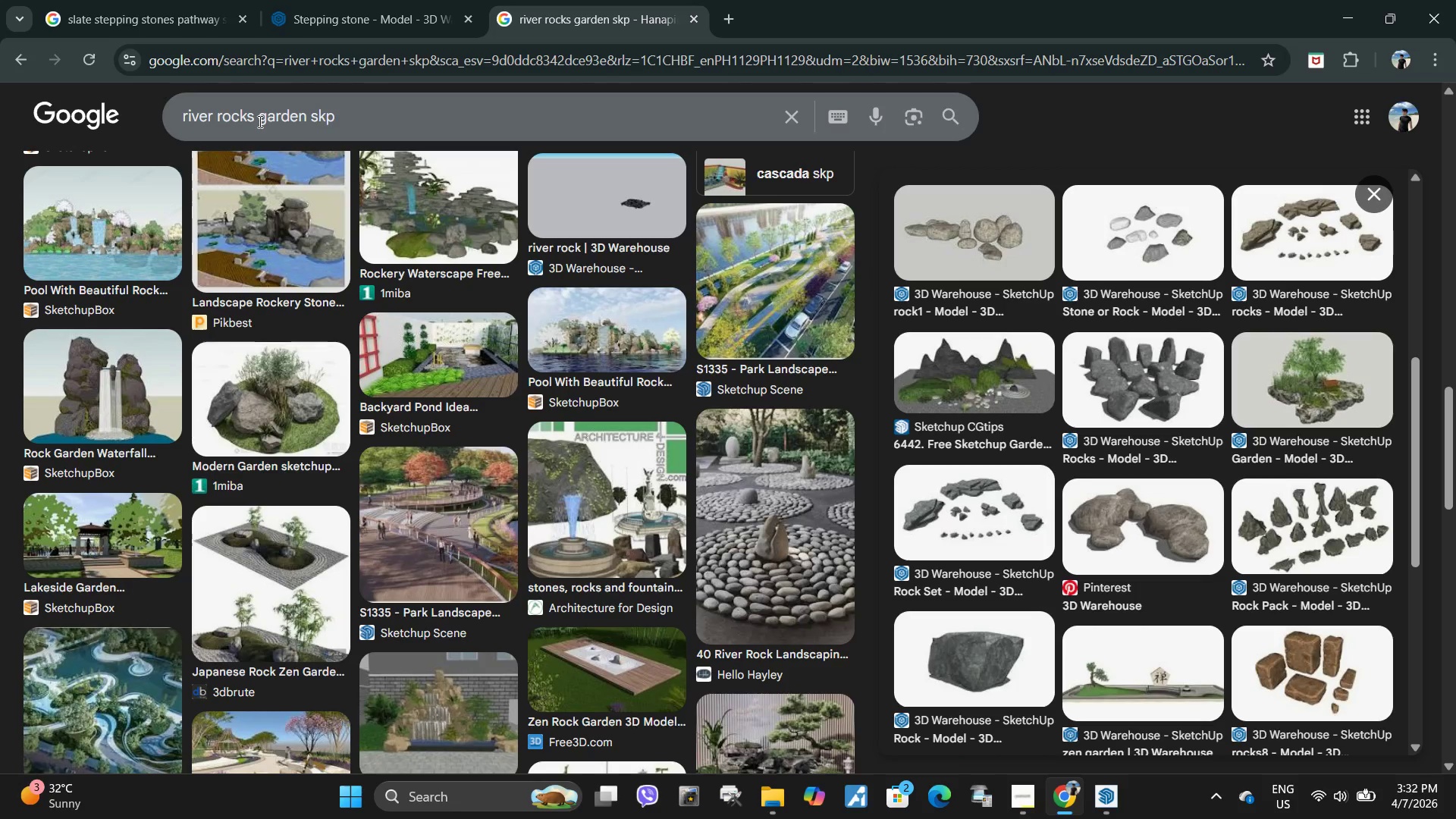 
scroll: coordinate [555, 433], scroll_direction: up, amount: 28.0
 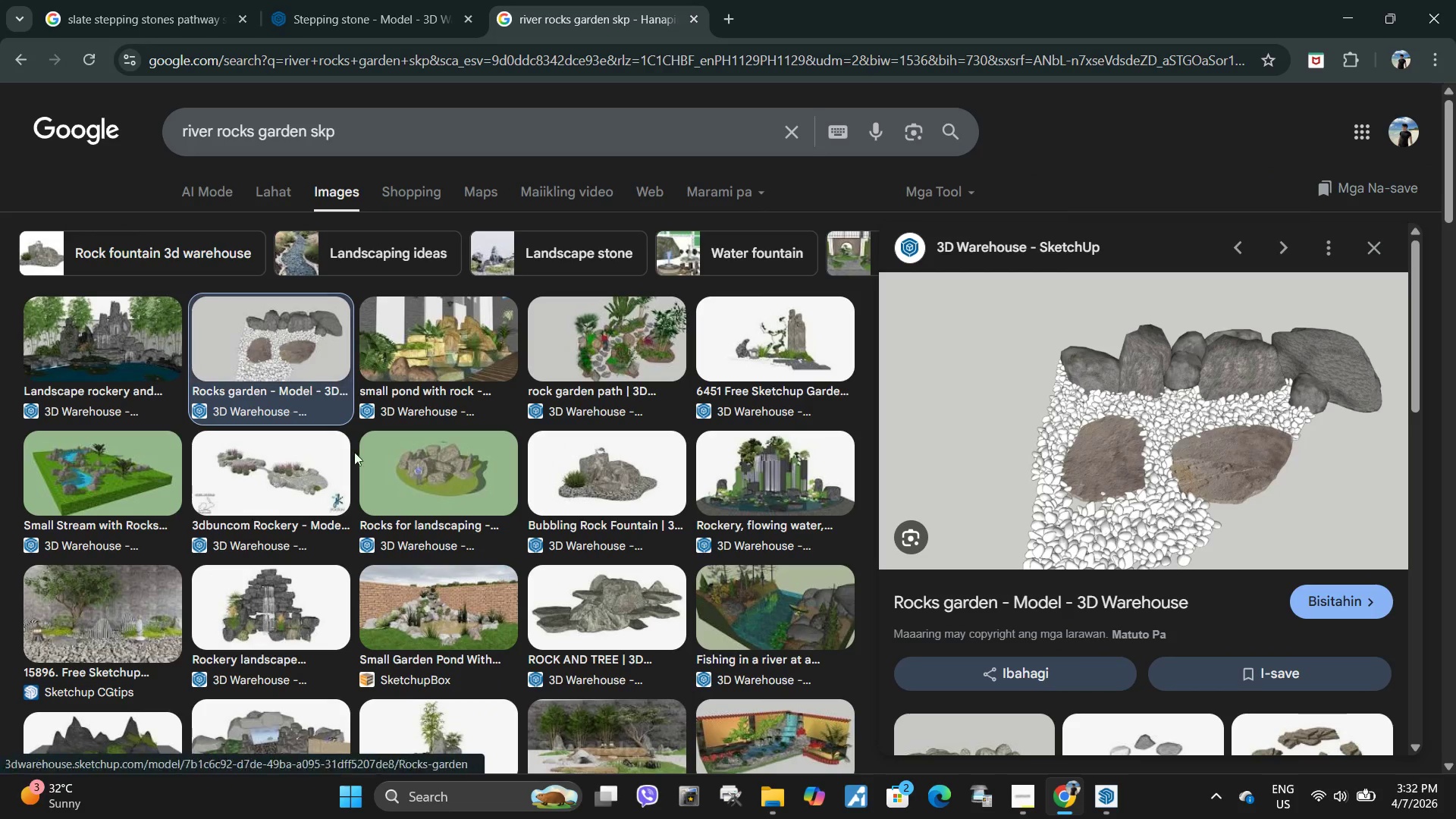 
scroll: coordinate [1179, 498], scroll_direction: down, amount: 4.0
 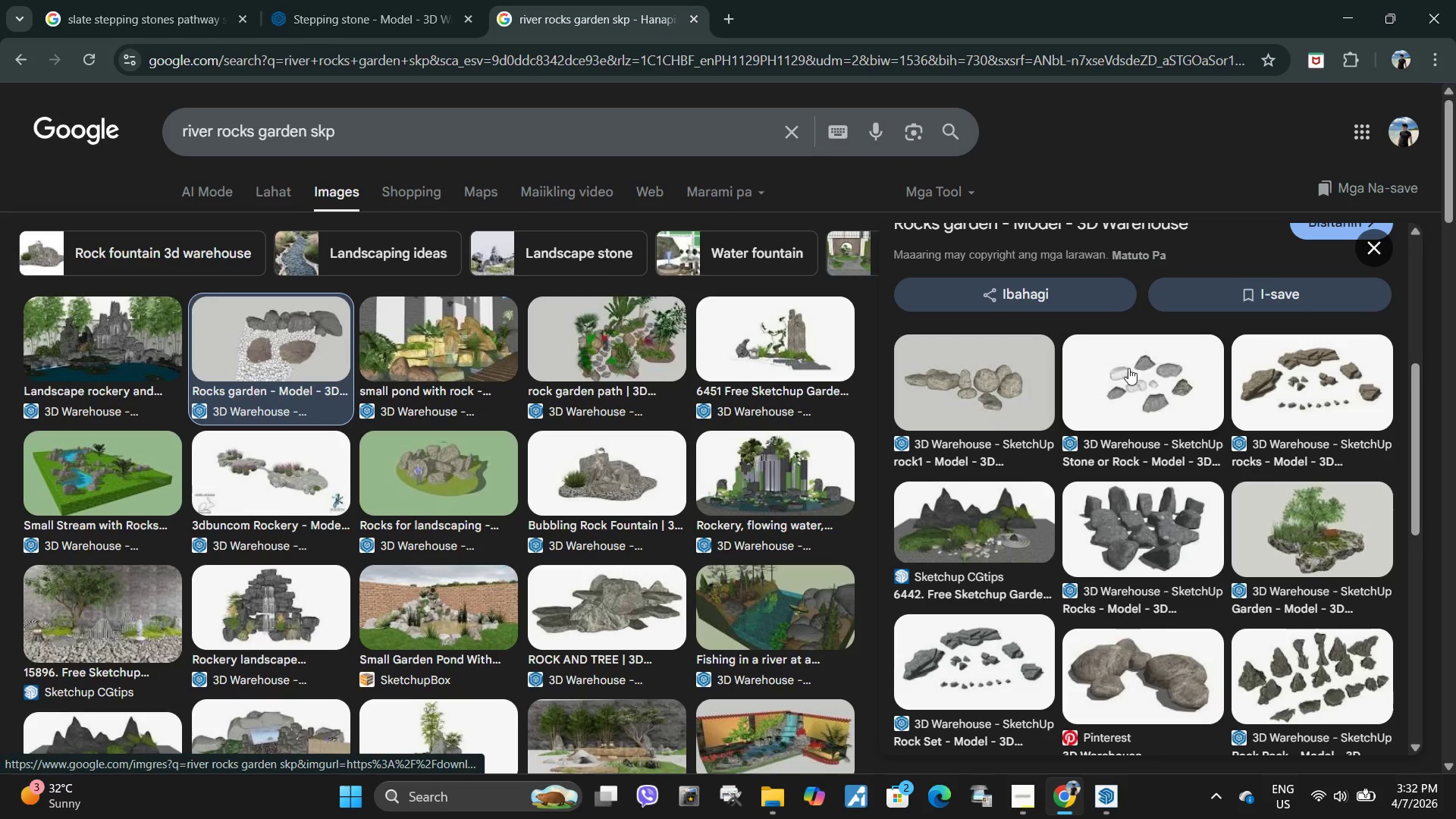 
left_click([1153, 398])
 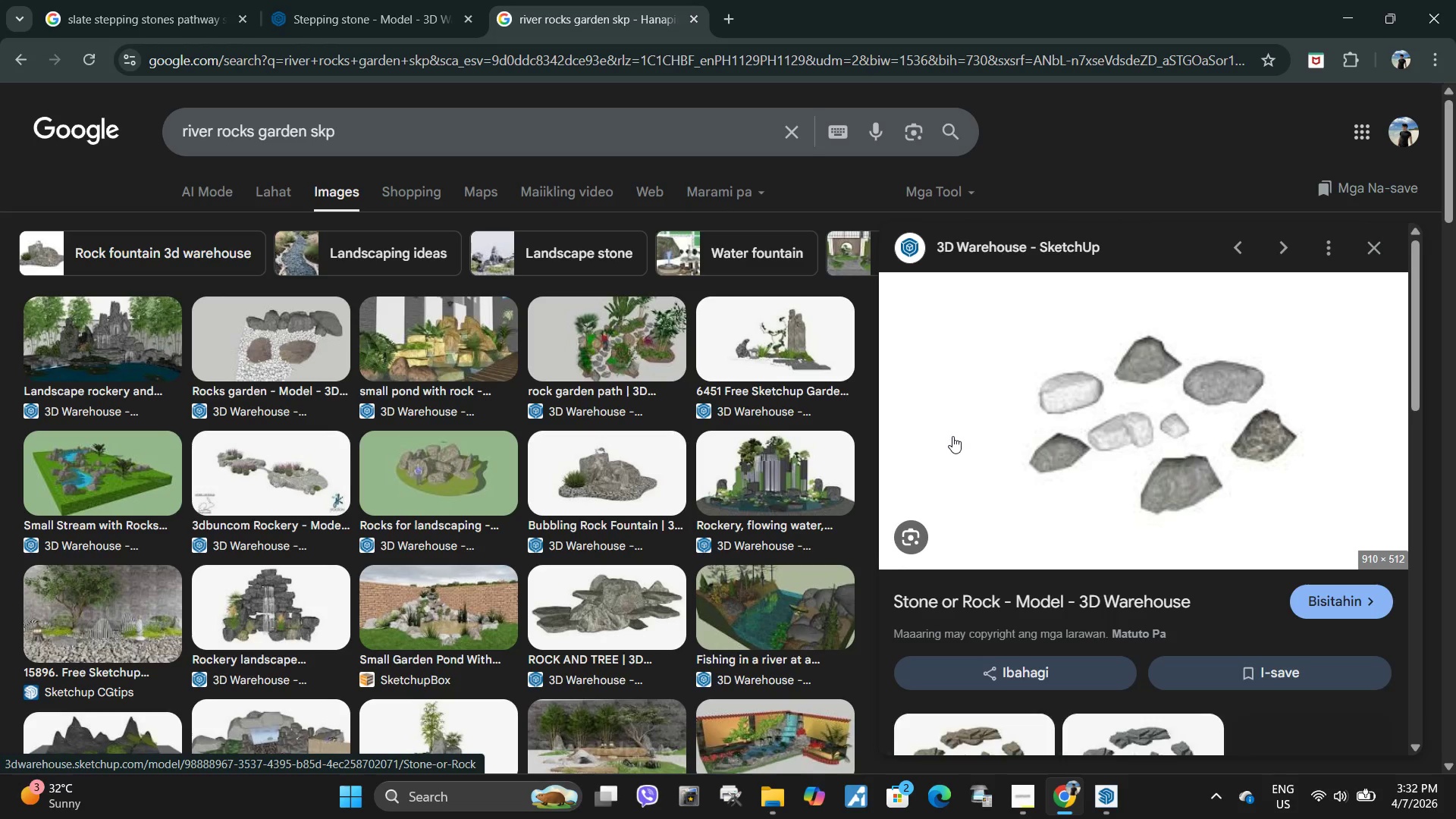 
scroll: coordinate [1133, 576], scroll_direction: down, amount: 6.0
 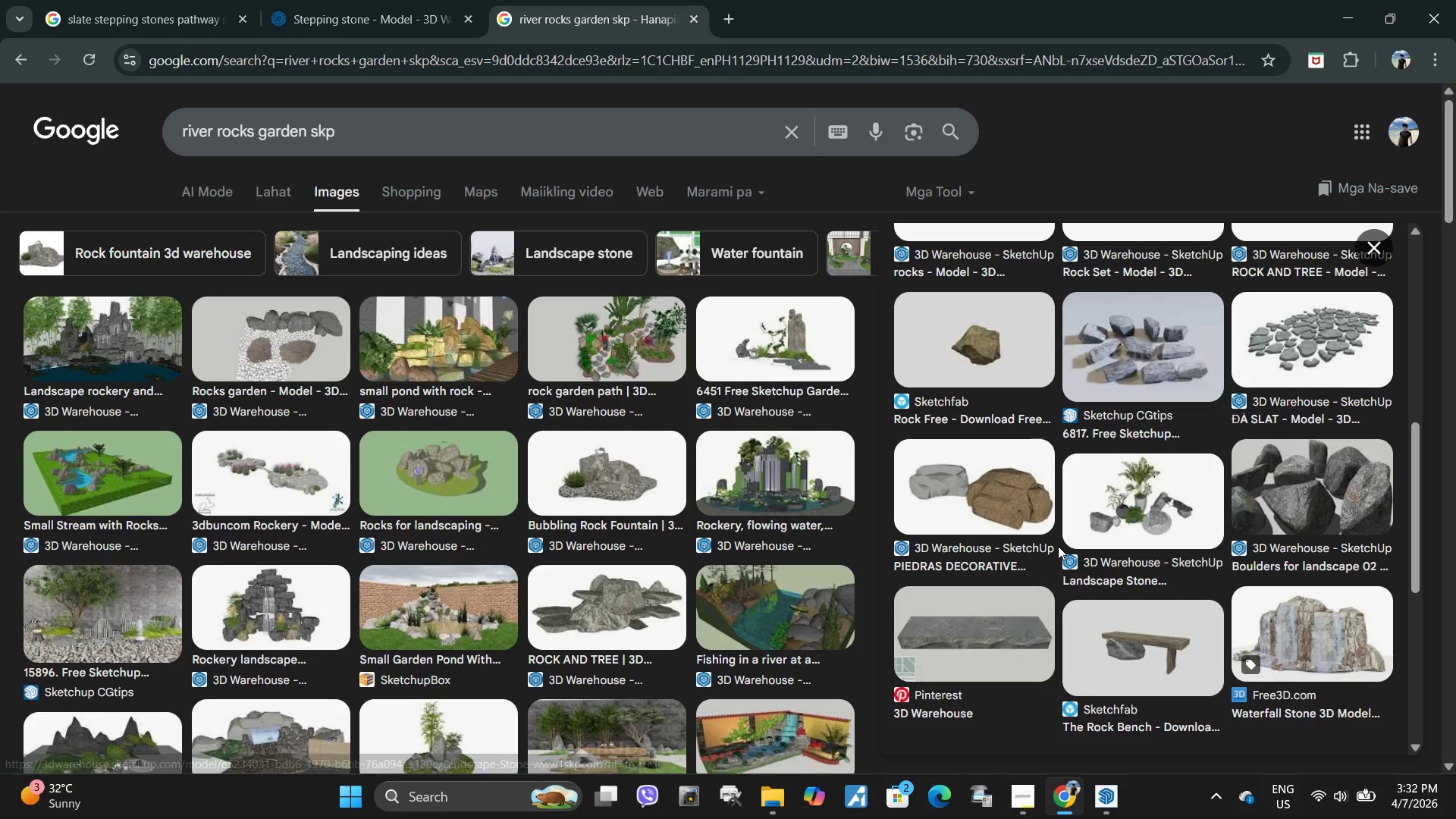 
scroll: coordinate [1058, 546], scroll_direction: up, amount: 7.0
 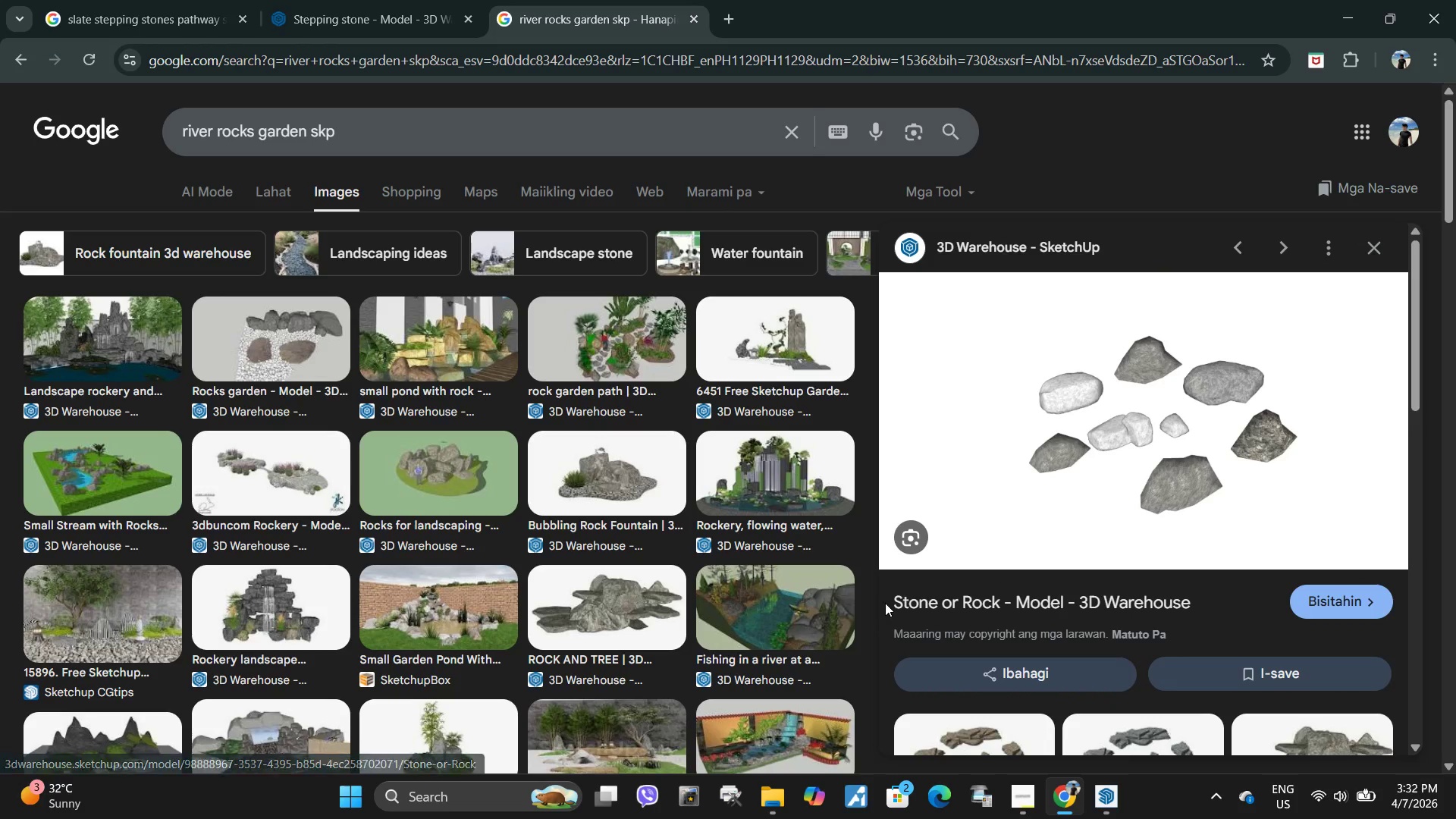 
left_click_drag(start_coordinate=[886, 600], to_coordinate=[1003, 594])
 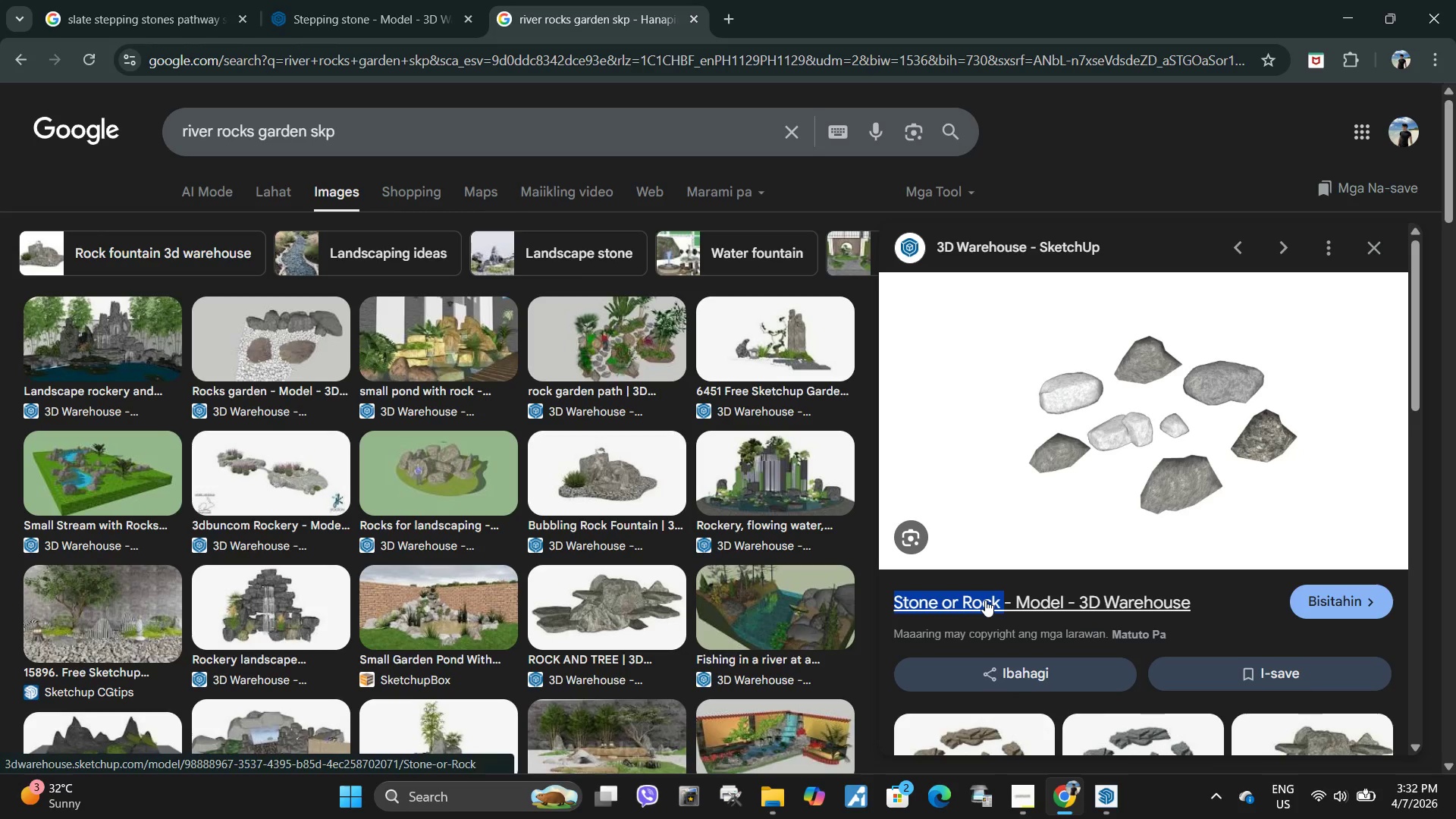 
key(Control+C)
 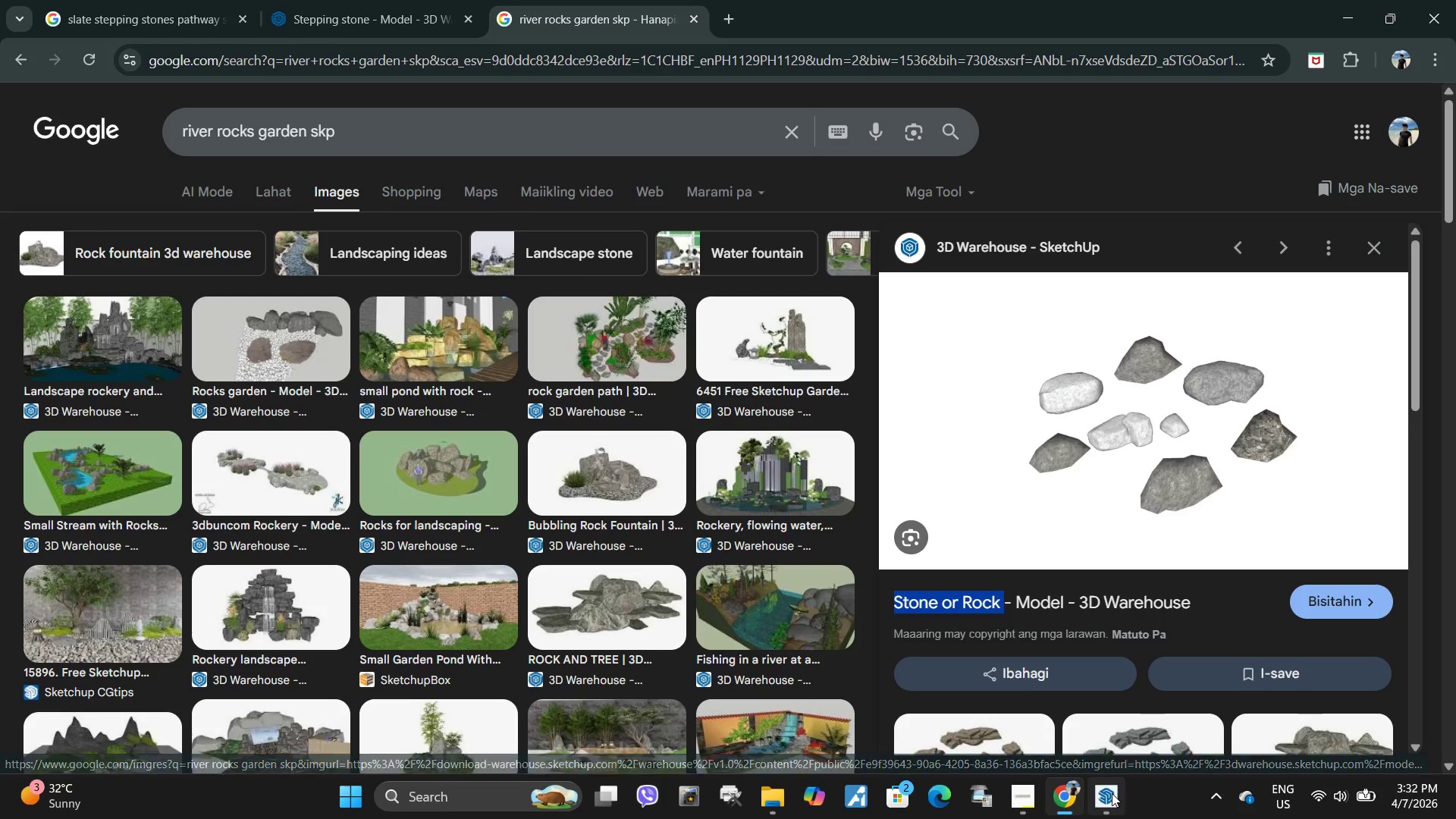 
left_click([1112, 793])
 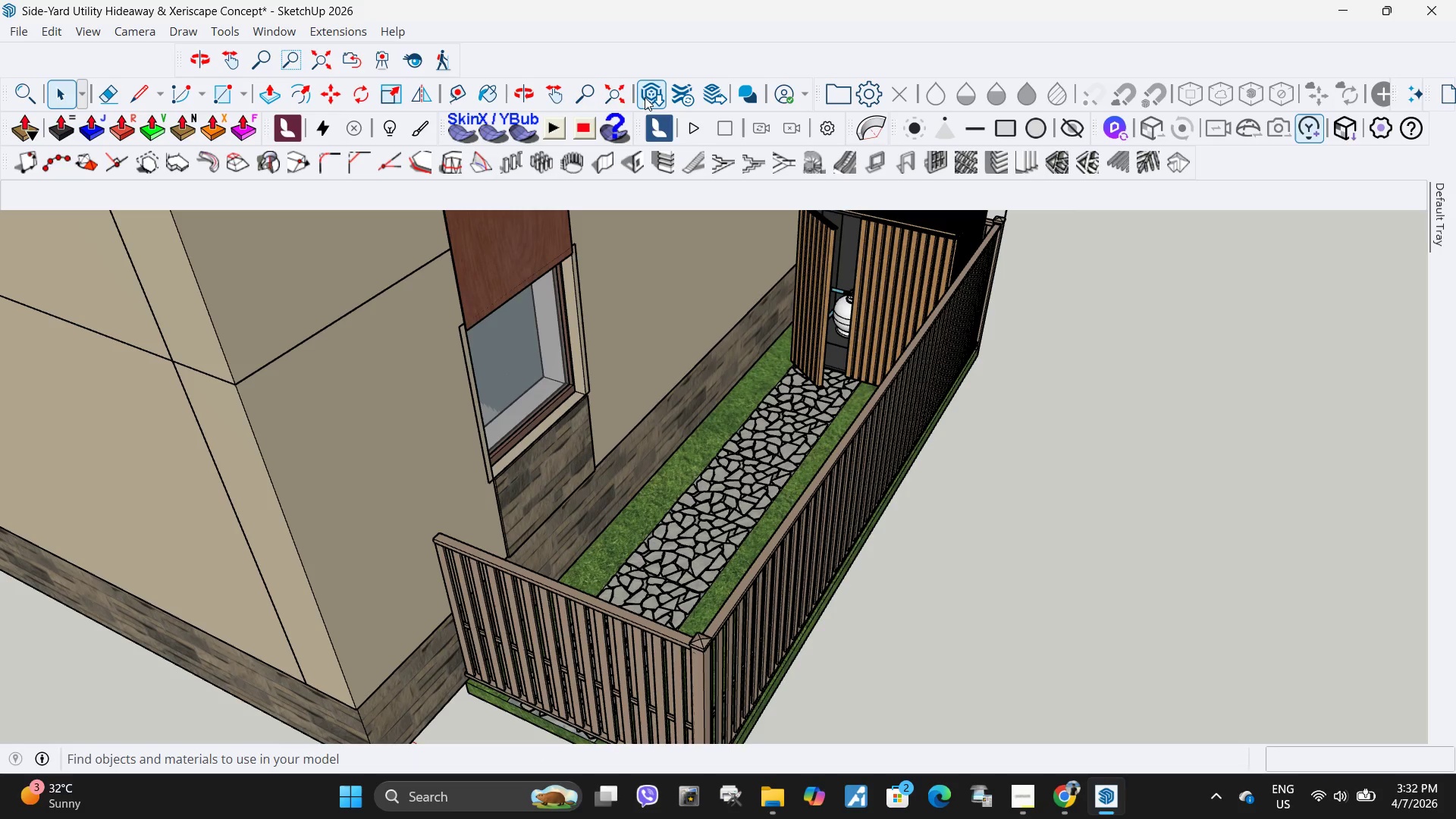 
left_click([642, 101])
 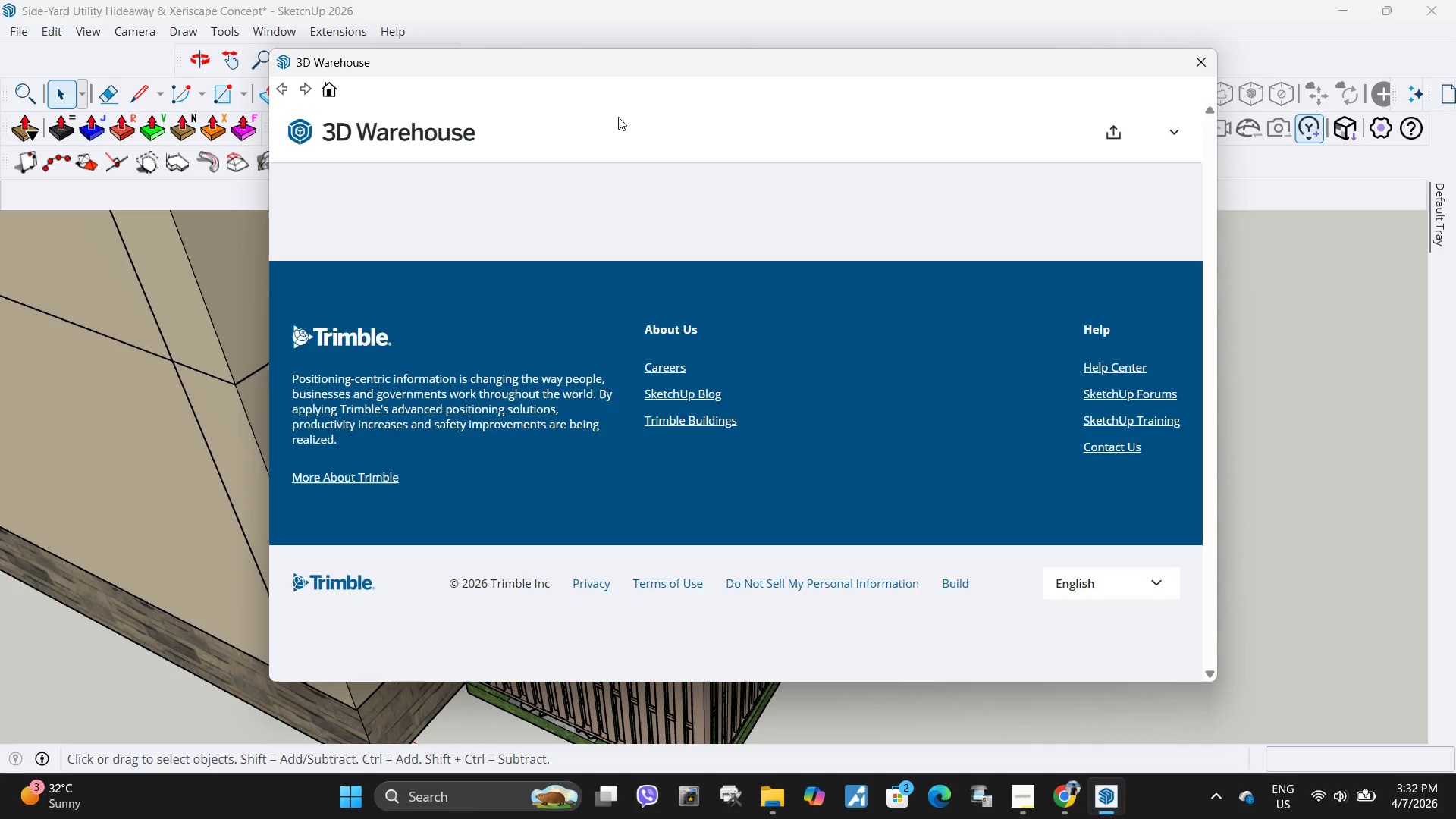 
left_click([717, 135])
 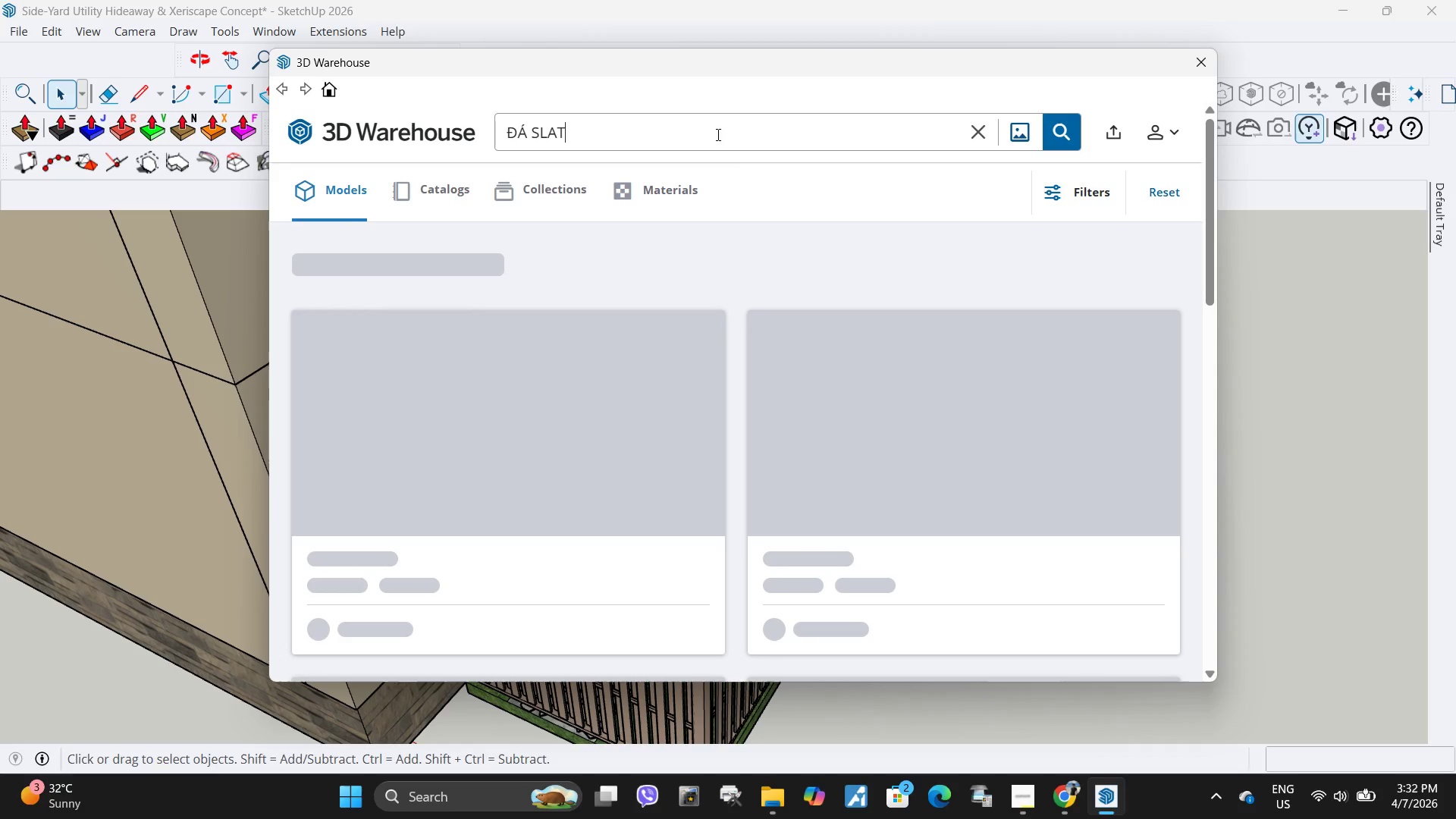 
left_click_drag(start_coordinate=[717, 134], to_coordinate=[373, 136])
 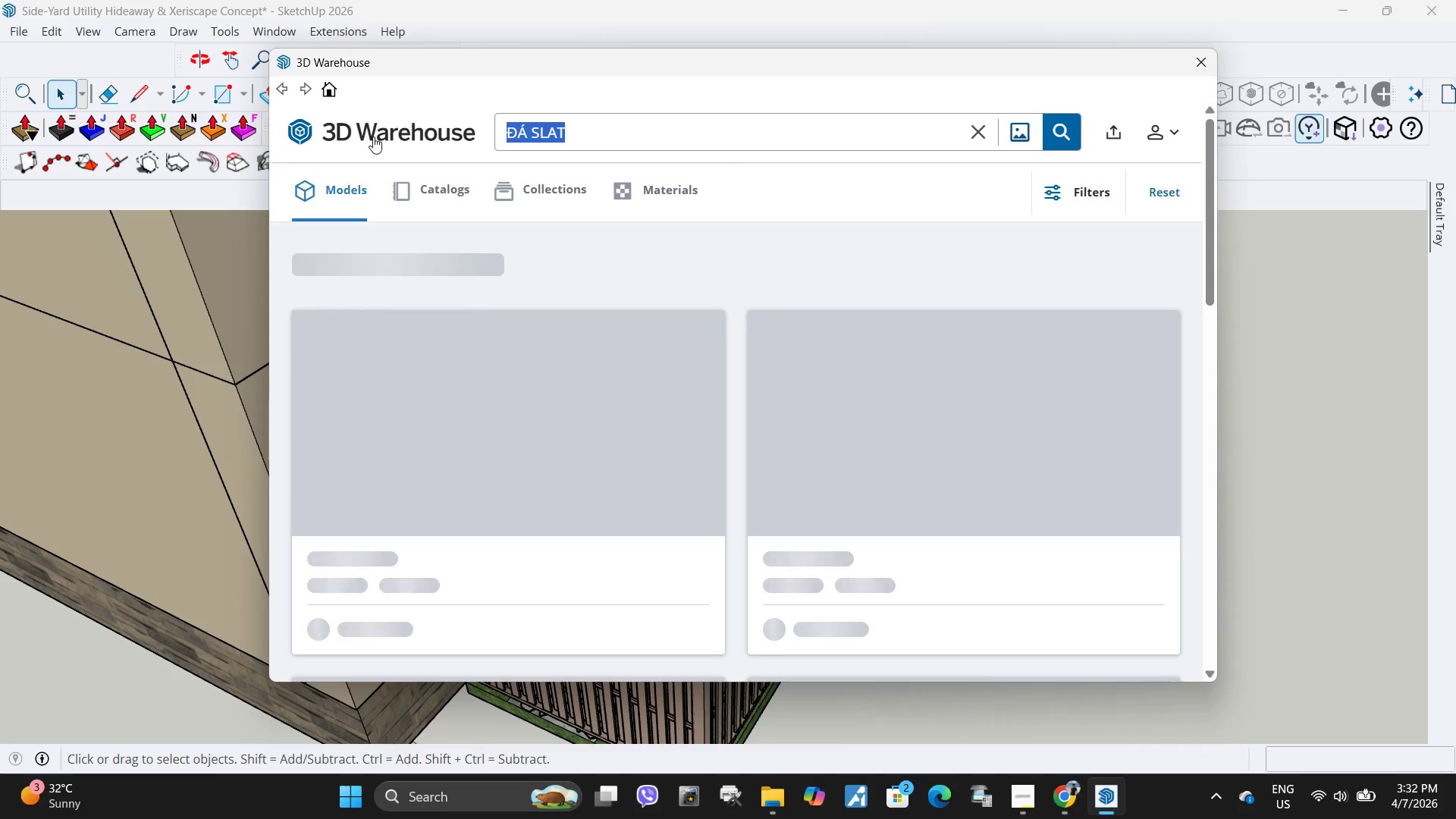 
key(Control+ControlLeft)
 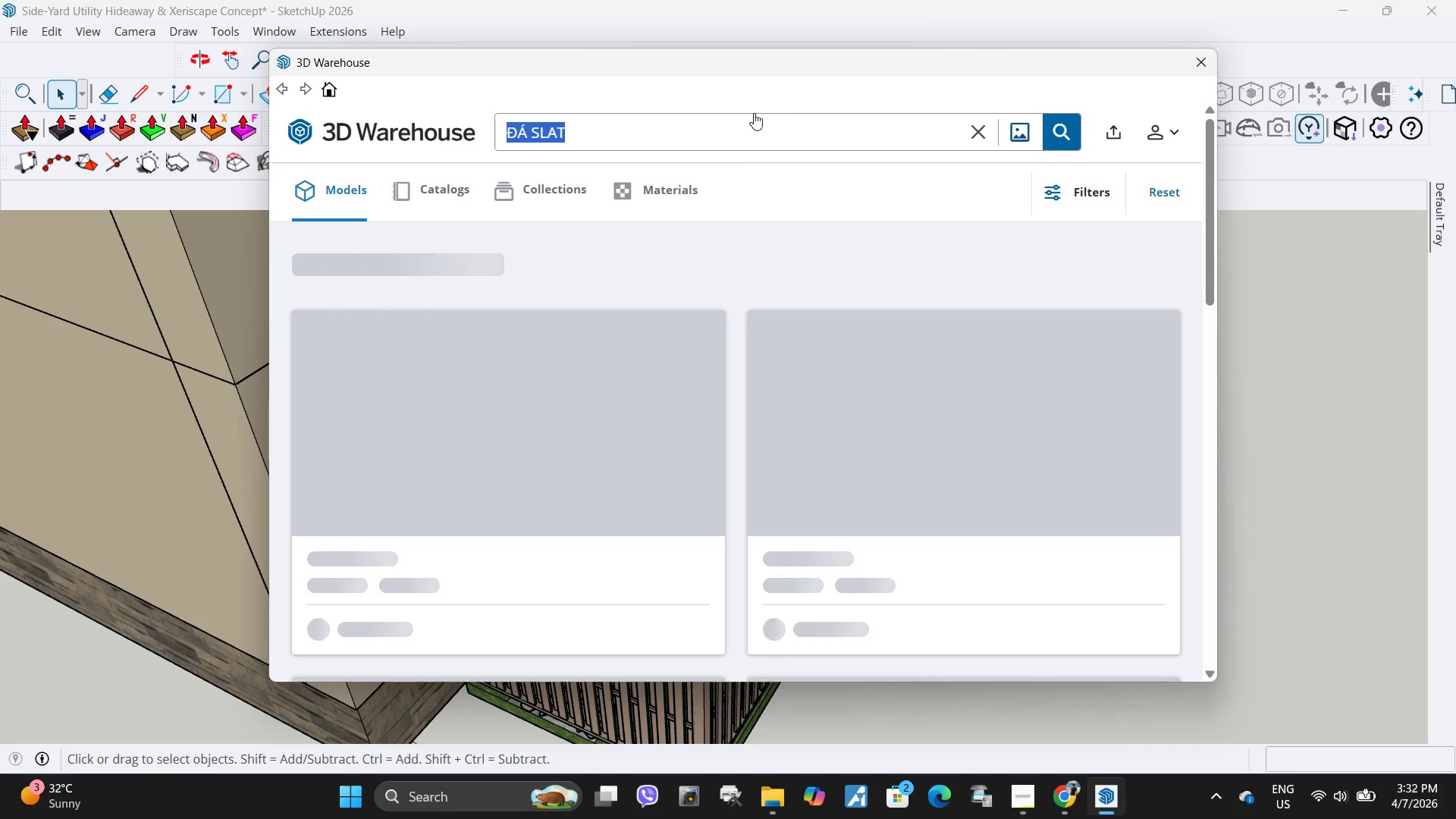 
key(Control+V)
 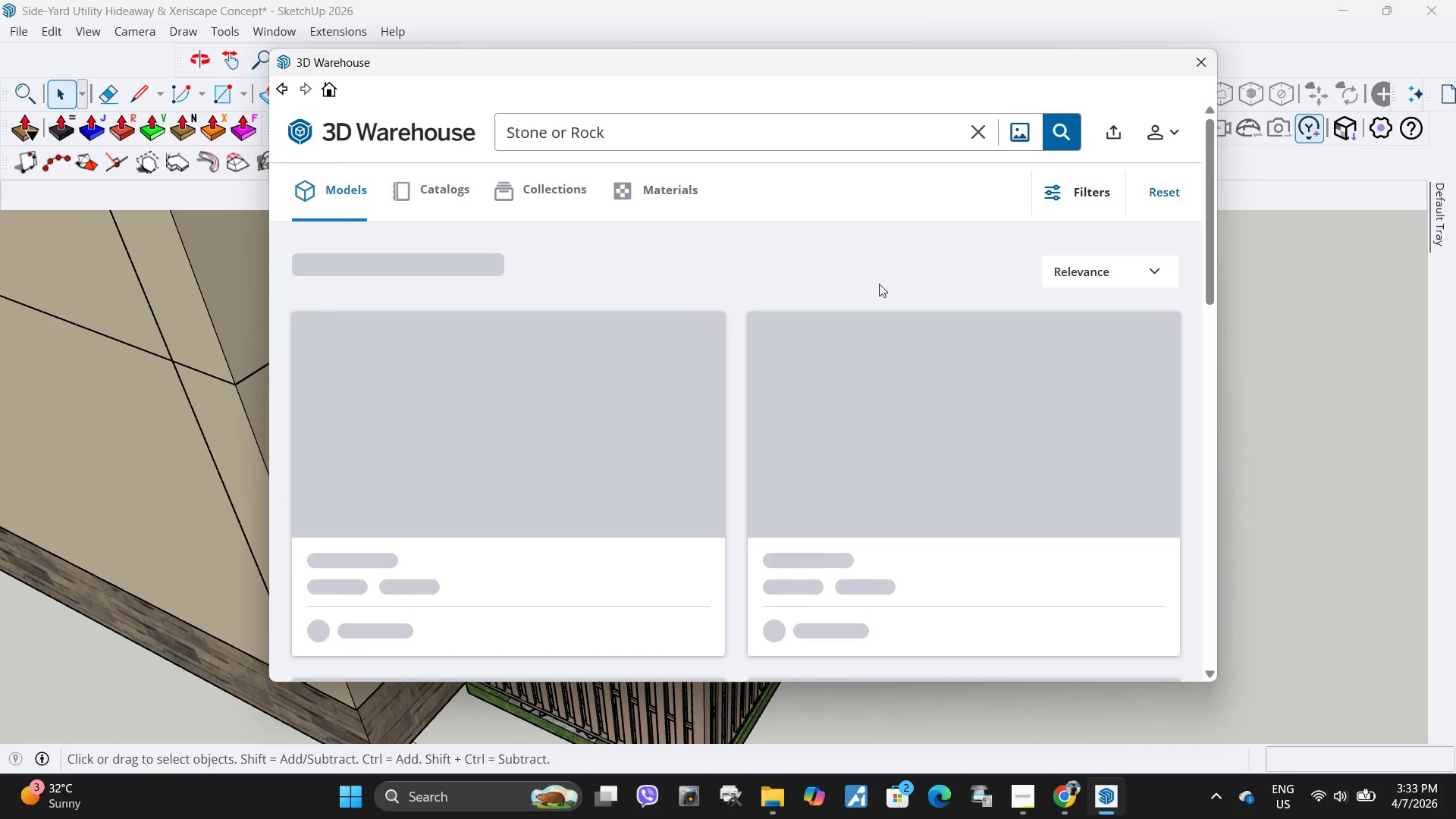 
wait(5.31)
 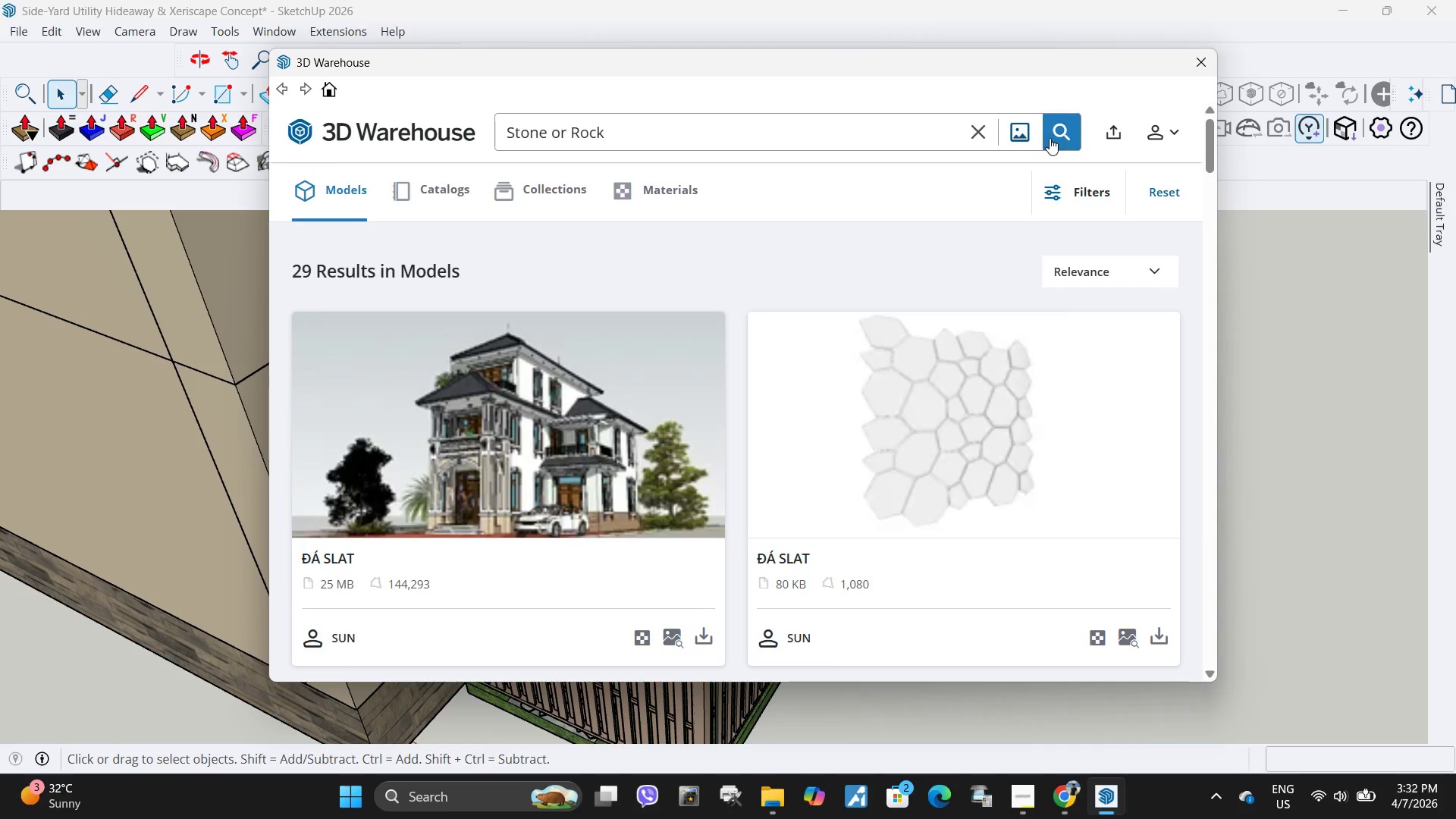 
scroll: coordinate [812, 384], scroll_direction: up, amount: 3.0
 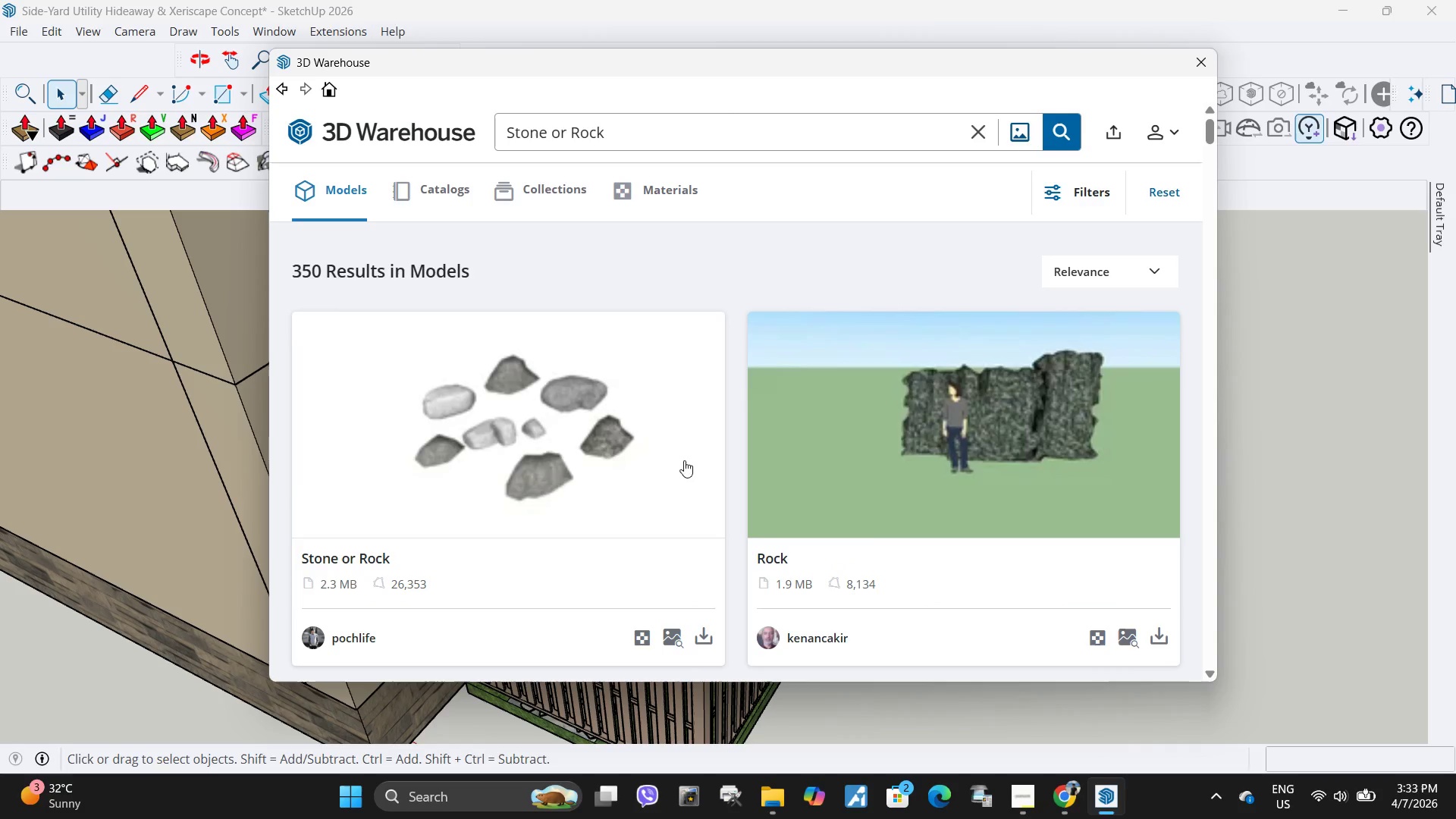 
left_click([703, 648])
 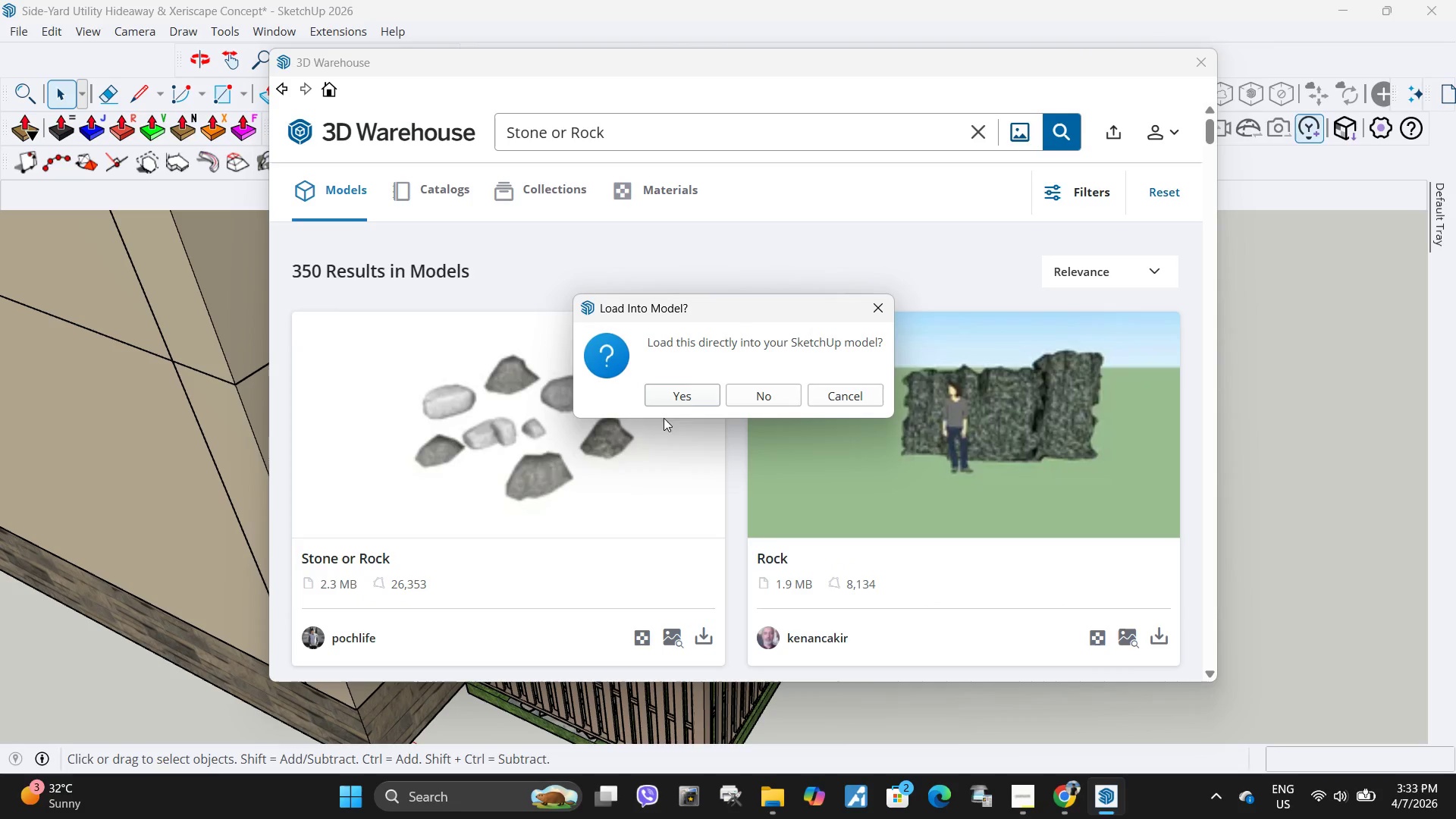 
left_click([682, 391])
 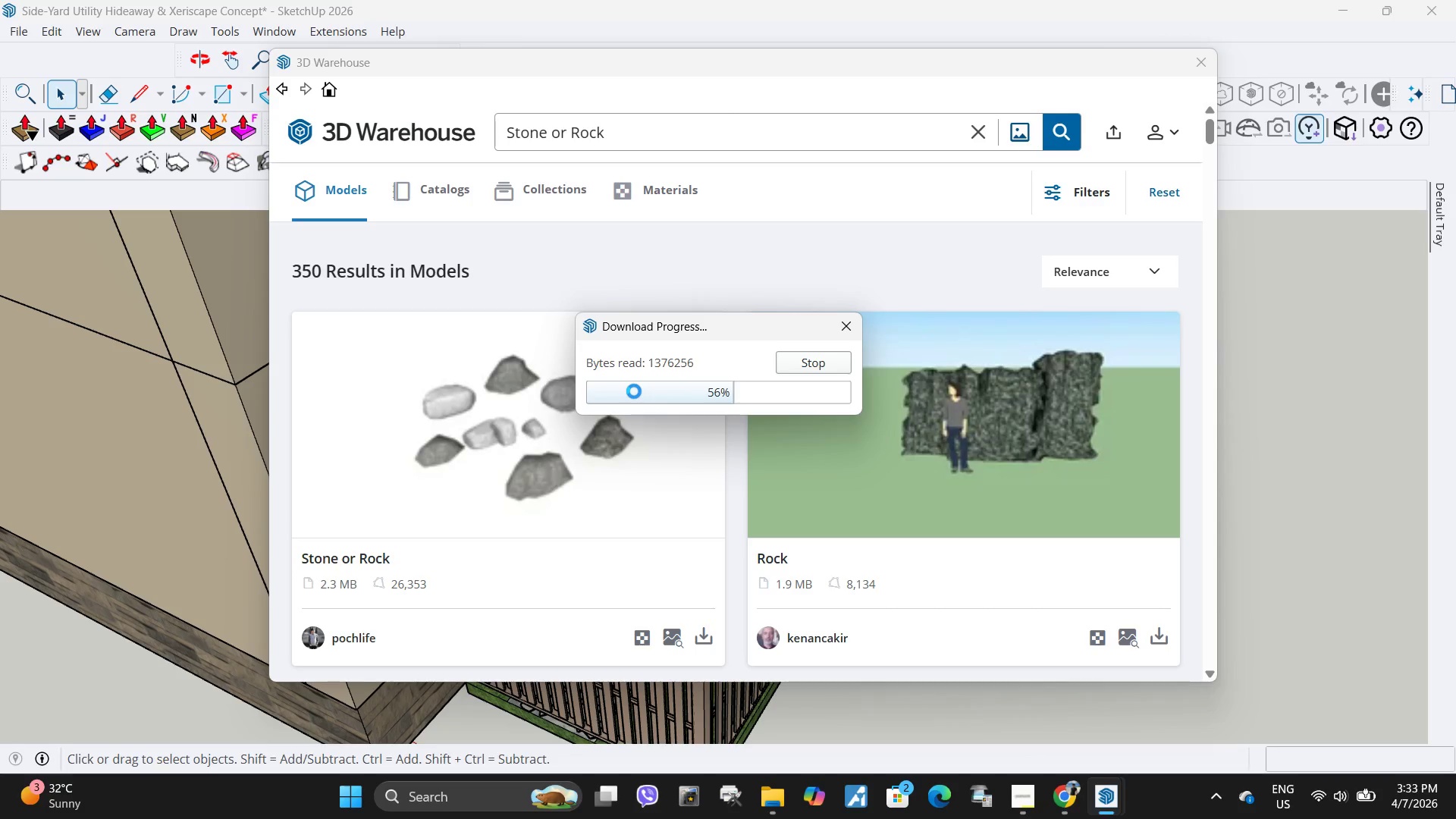 
wait(10.17)
 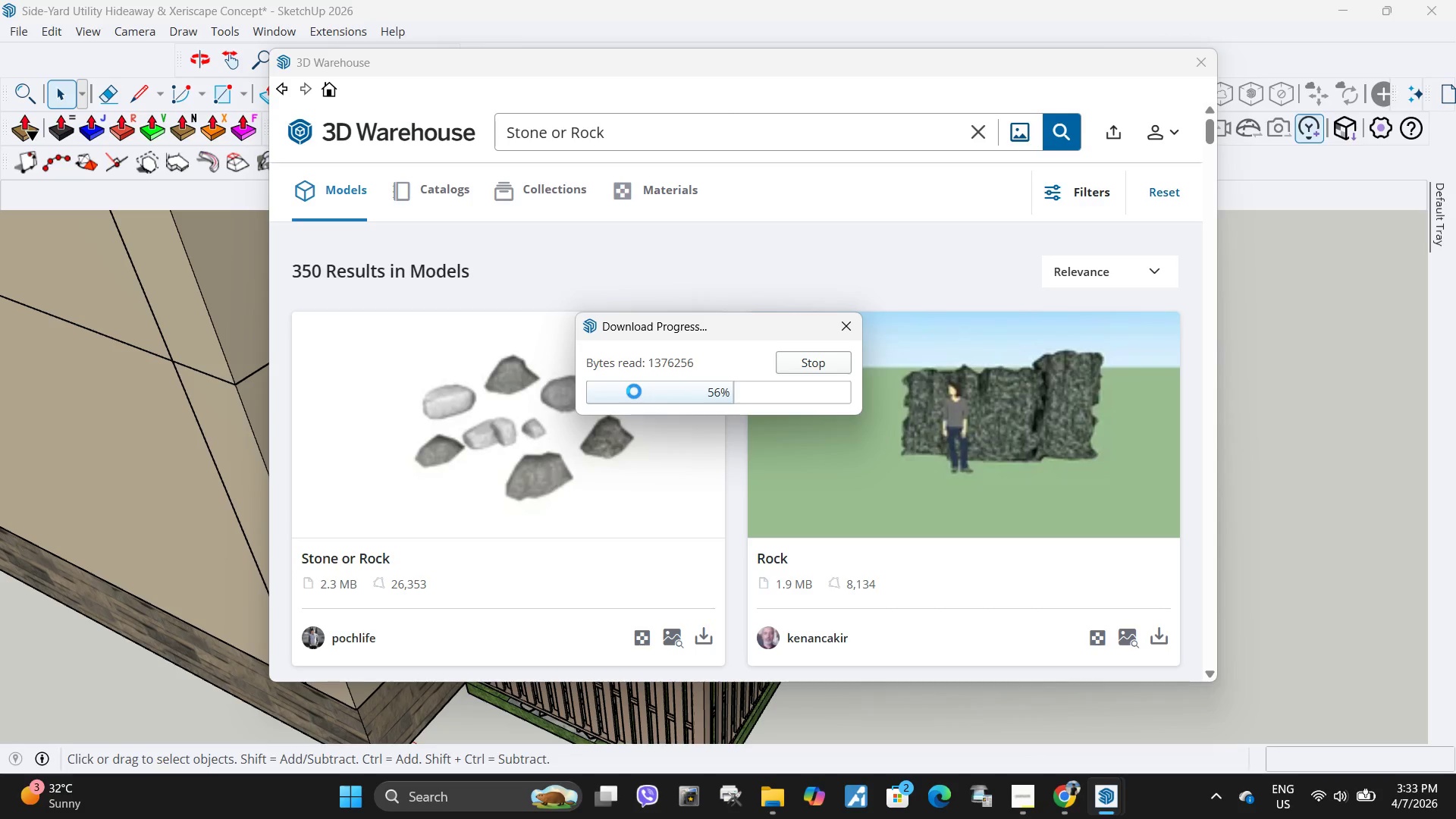 
scroll: coordinate [794, 554], scroll_direction: down, amount: 12.0
 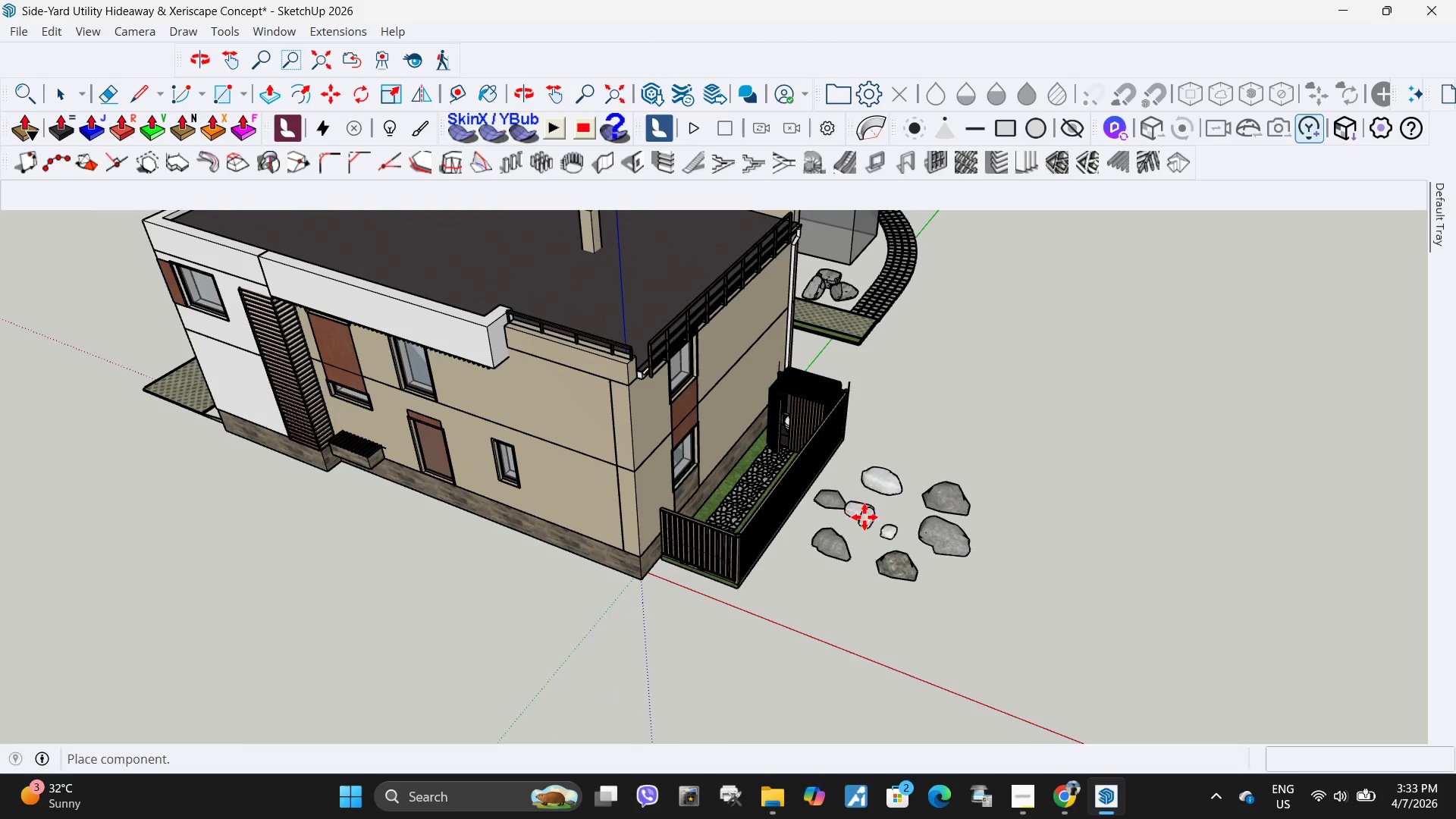 
key(Space)
 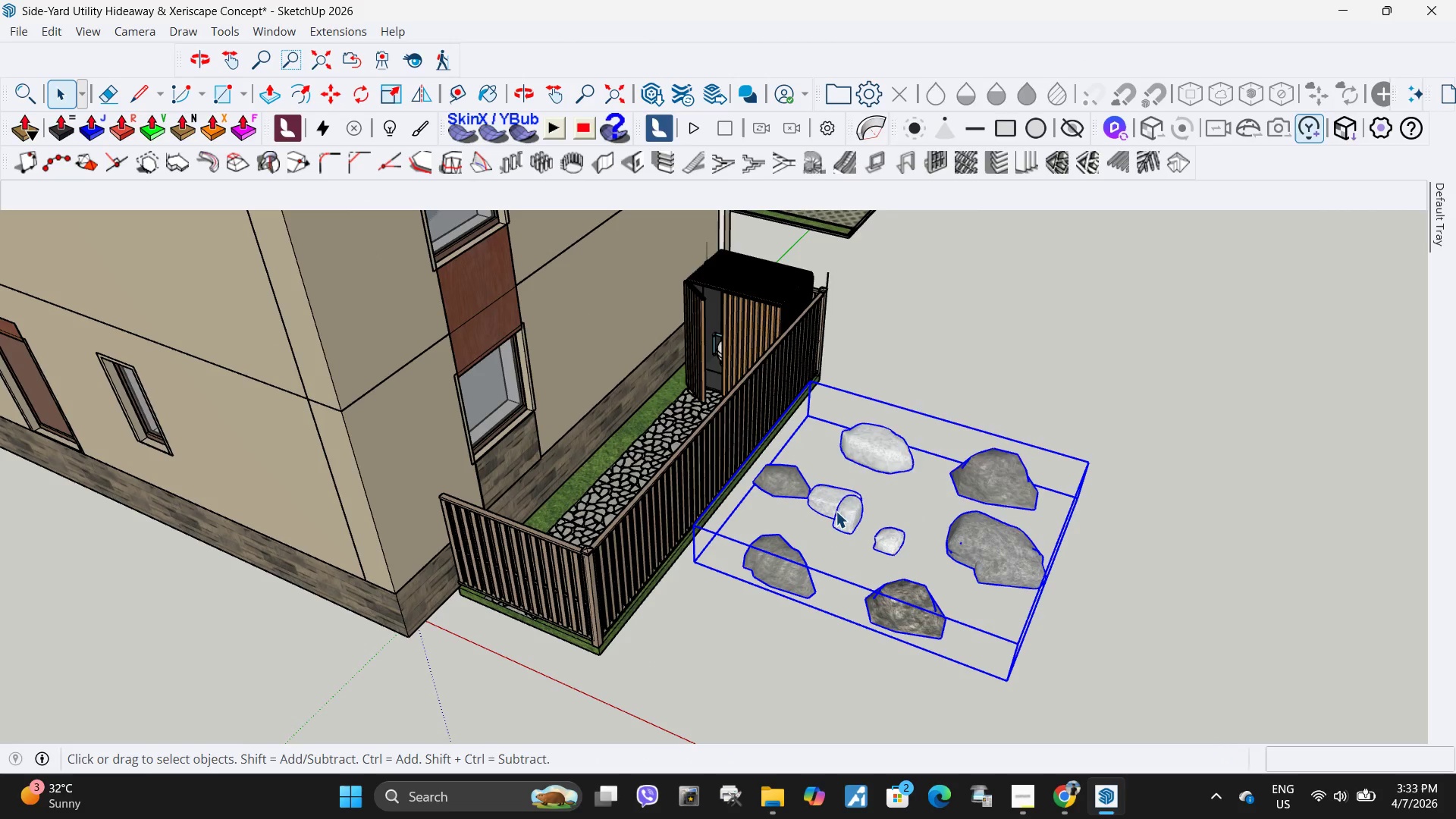 
scroll: coordinate [882, 522], scroll_direction: up, amount: 10.0
 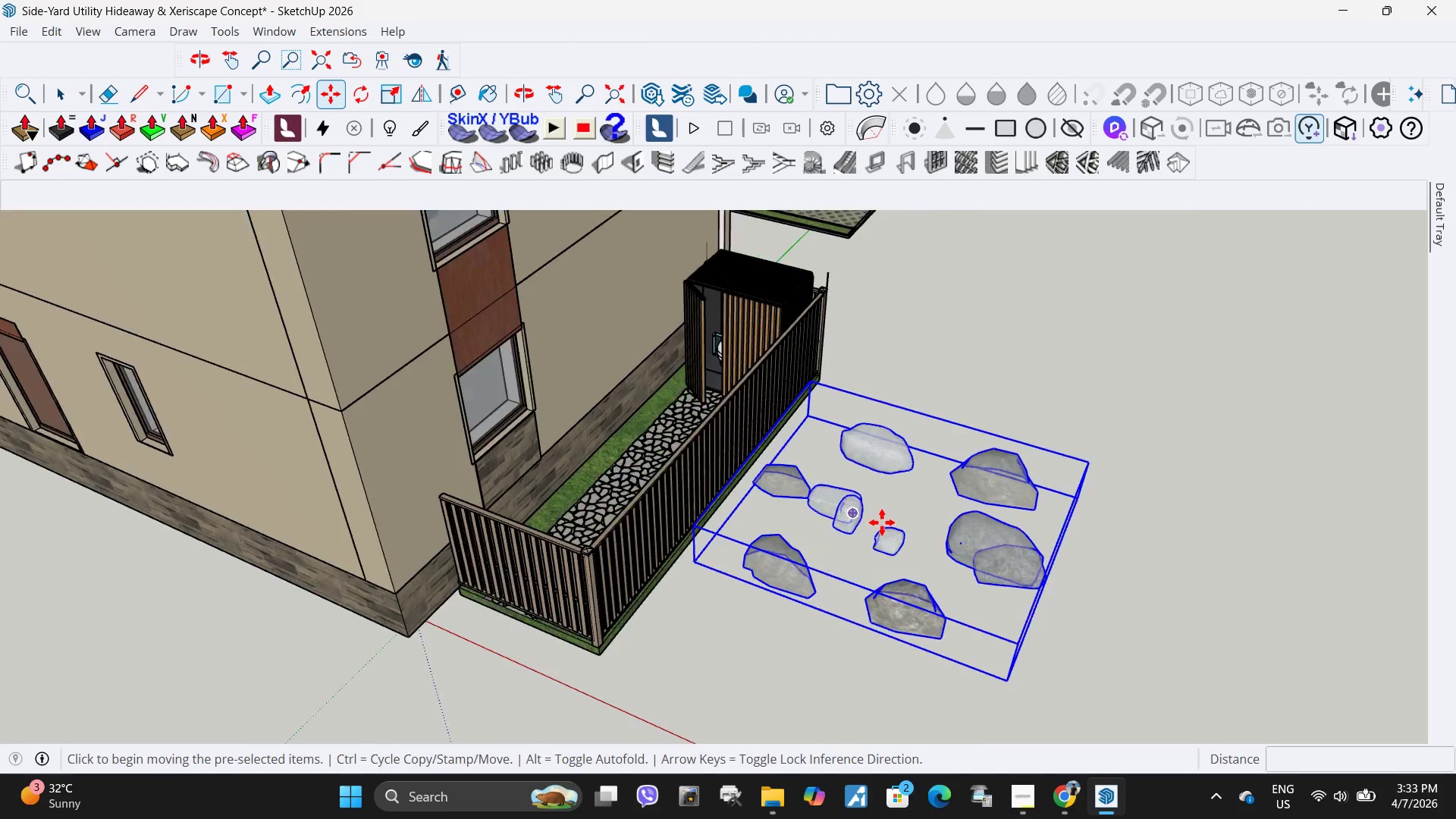 
right_click([836, 511])
 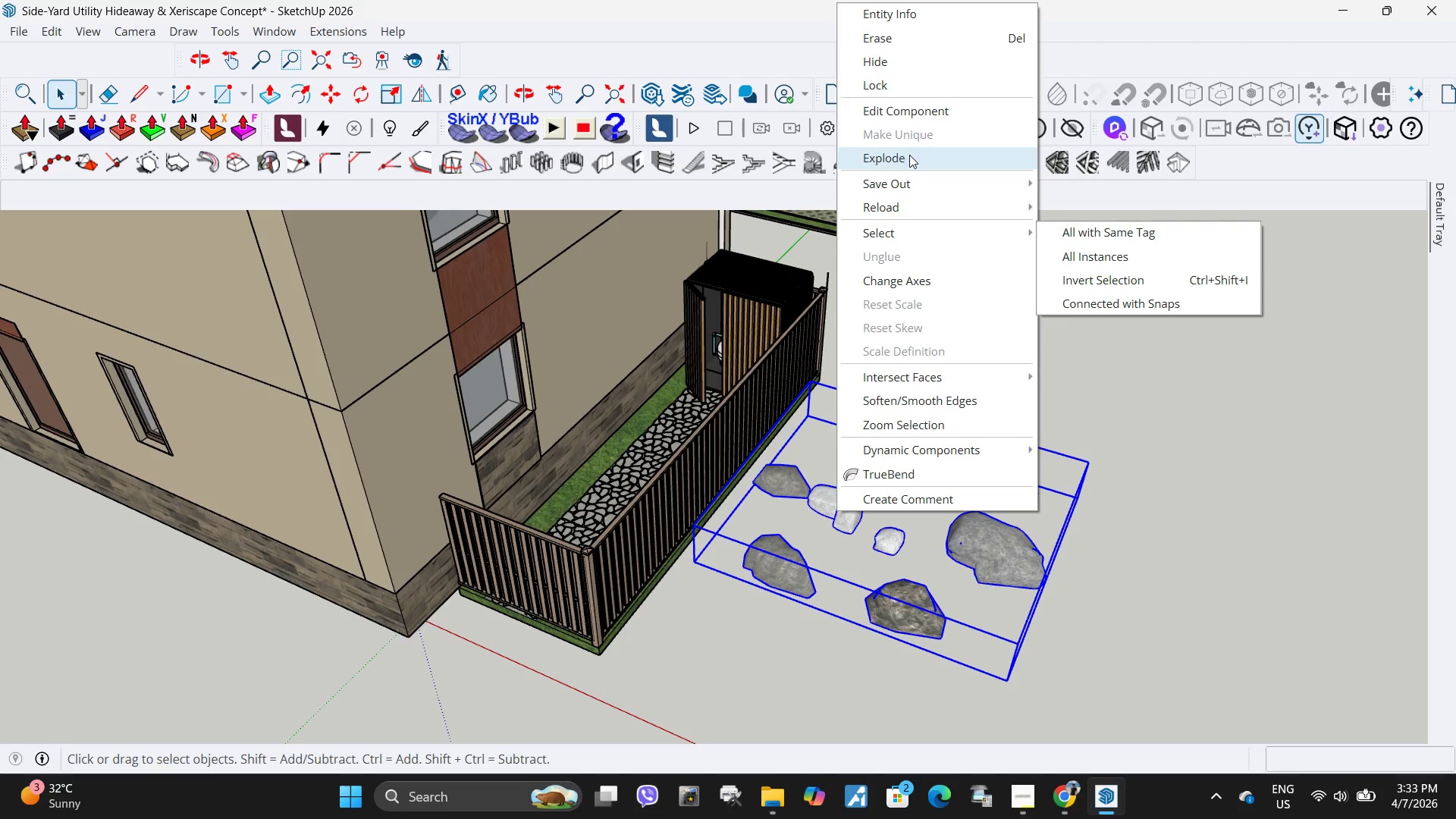 
left_click([909, 155])
 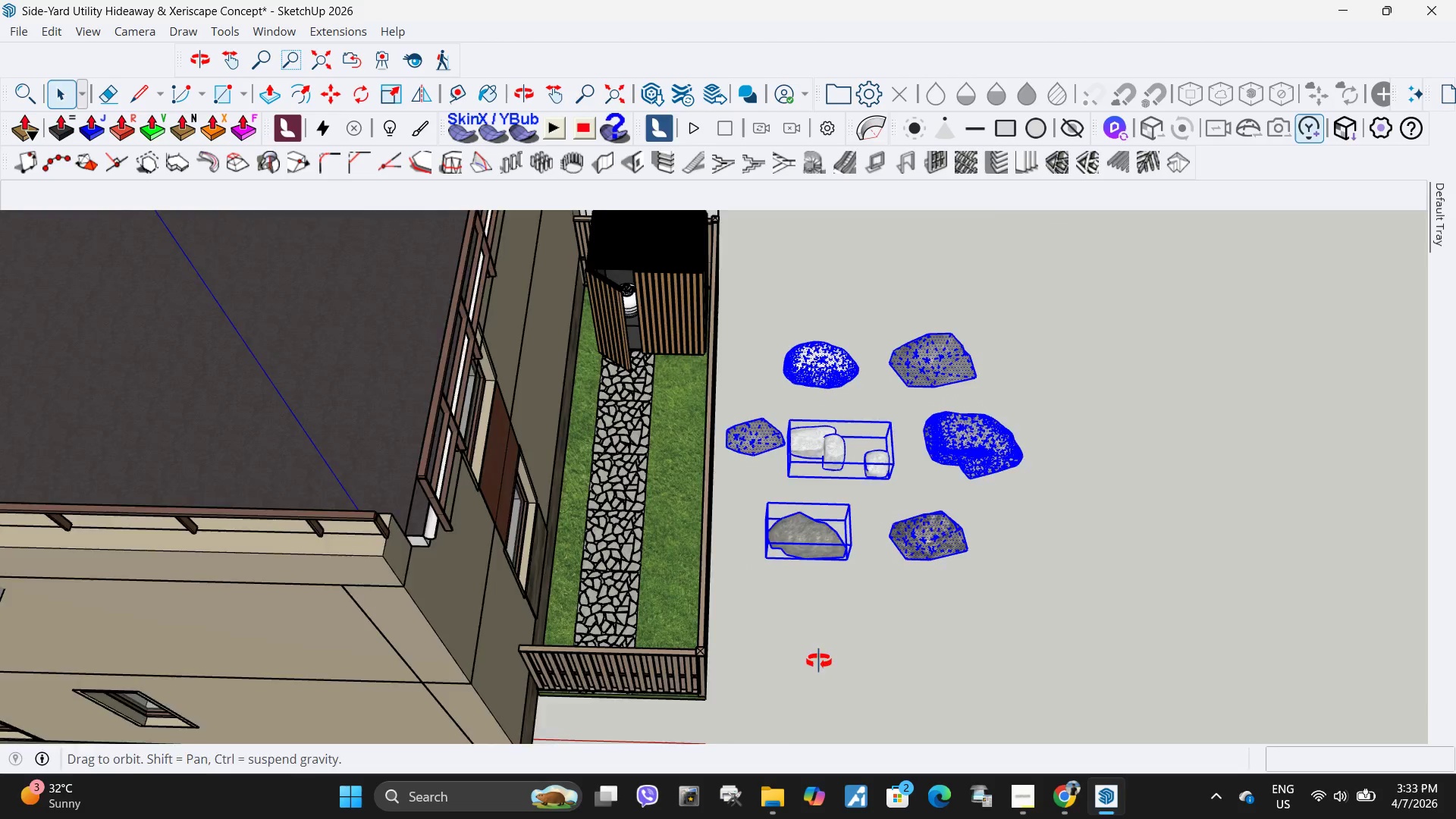 
left_click([827, 617])
 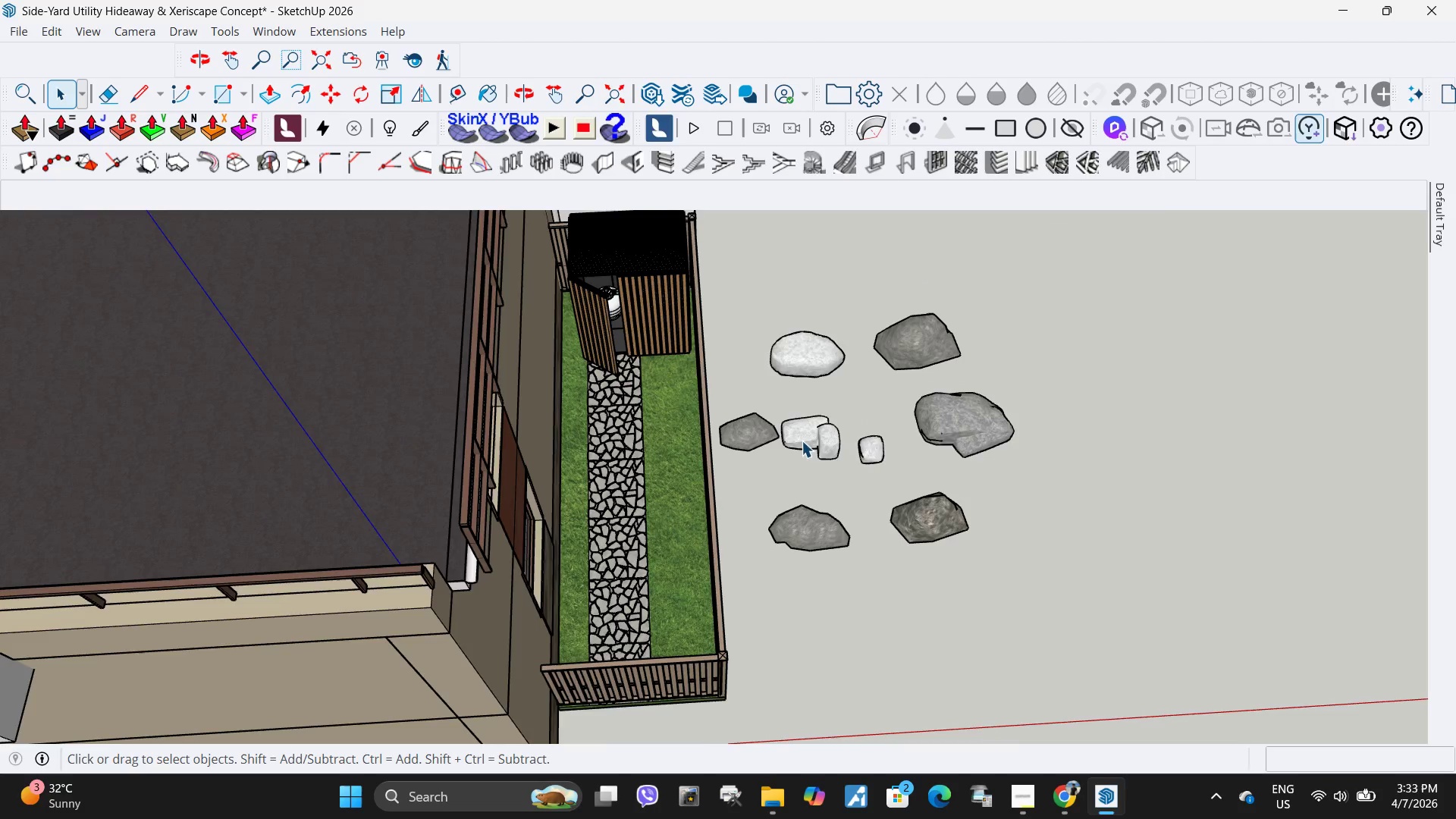 
scroll: coordinate [820, 424], scroll_direction: up, amount: 7.0
 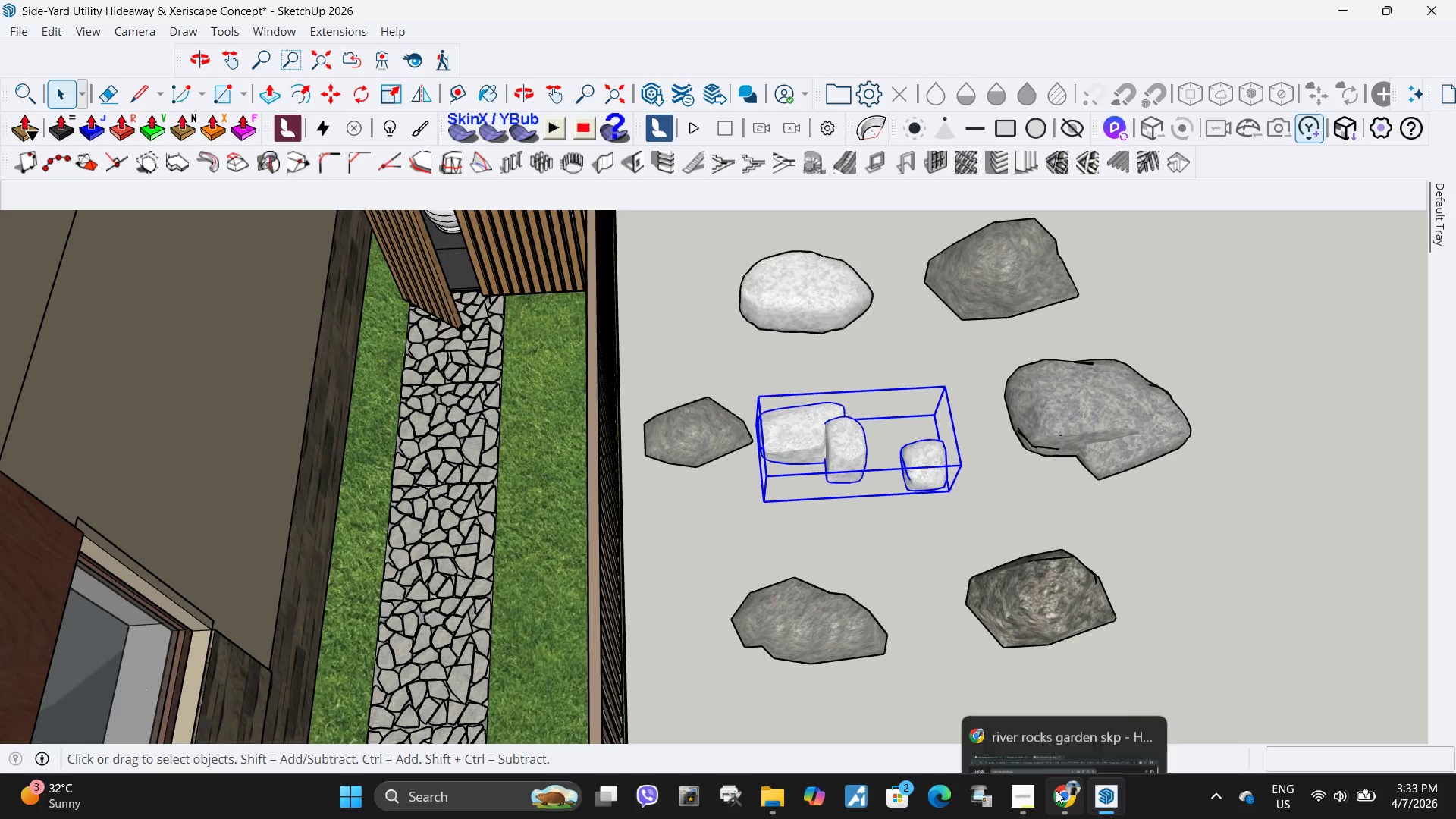 
left_click([868, 567])
 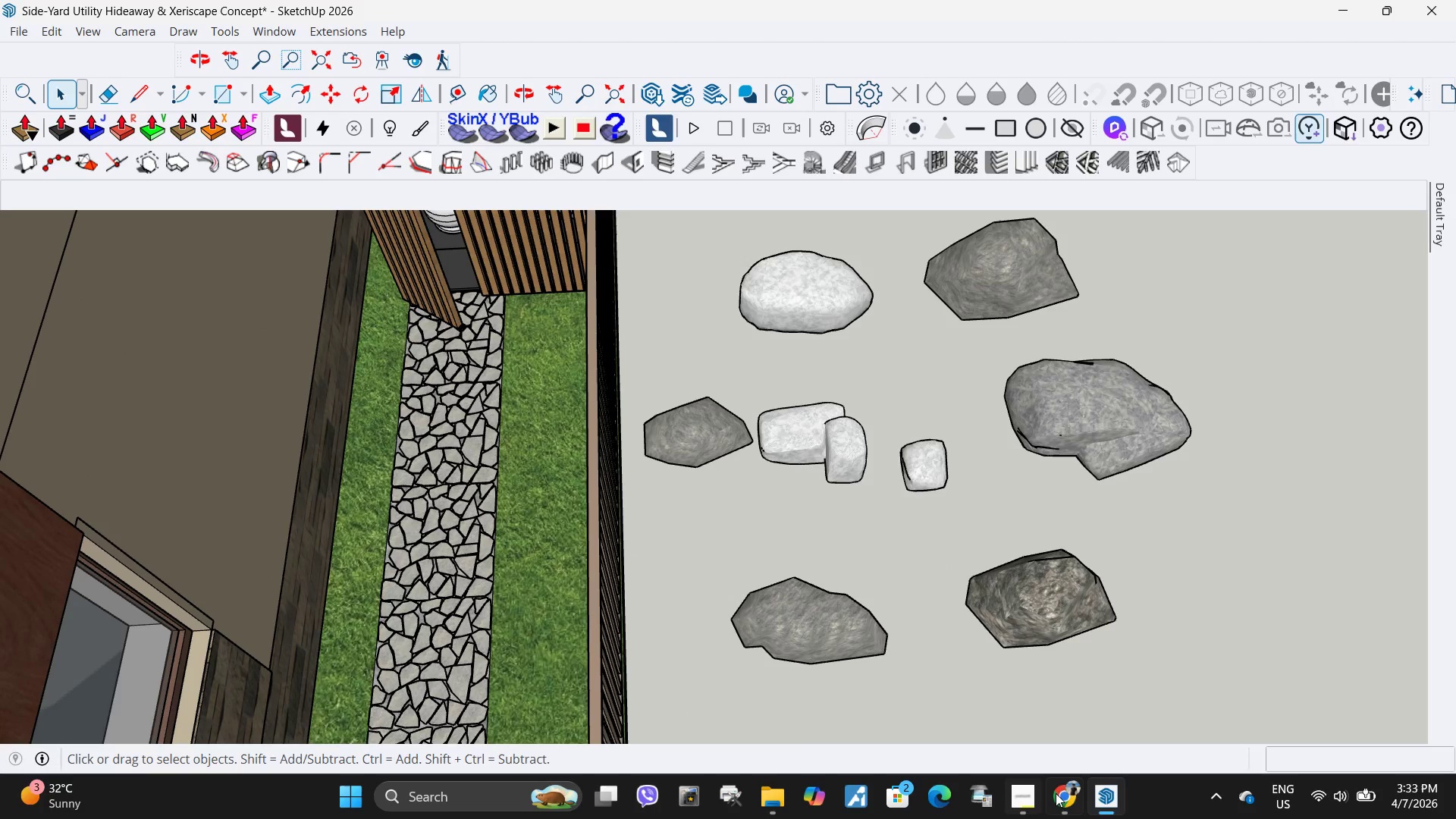 
left_click([1066, 796])
 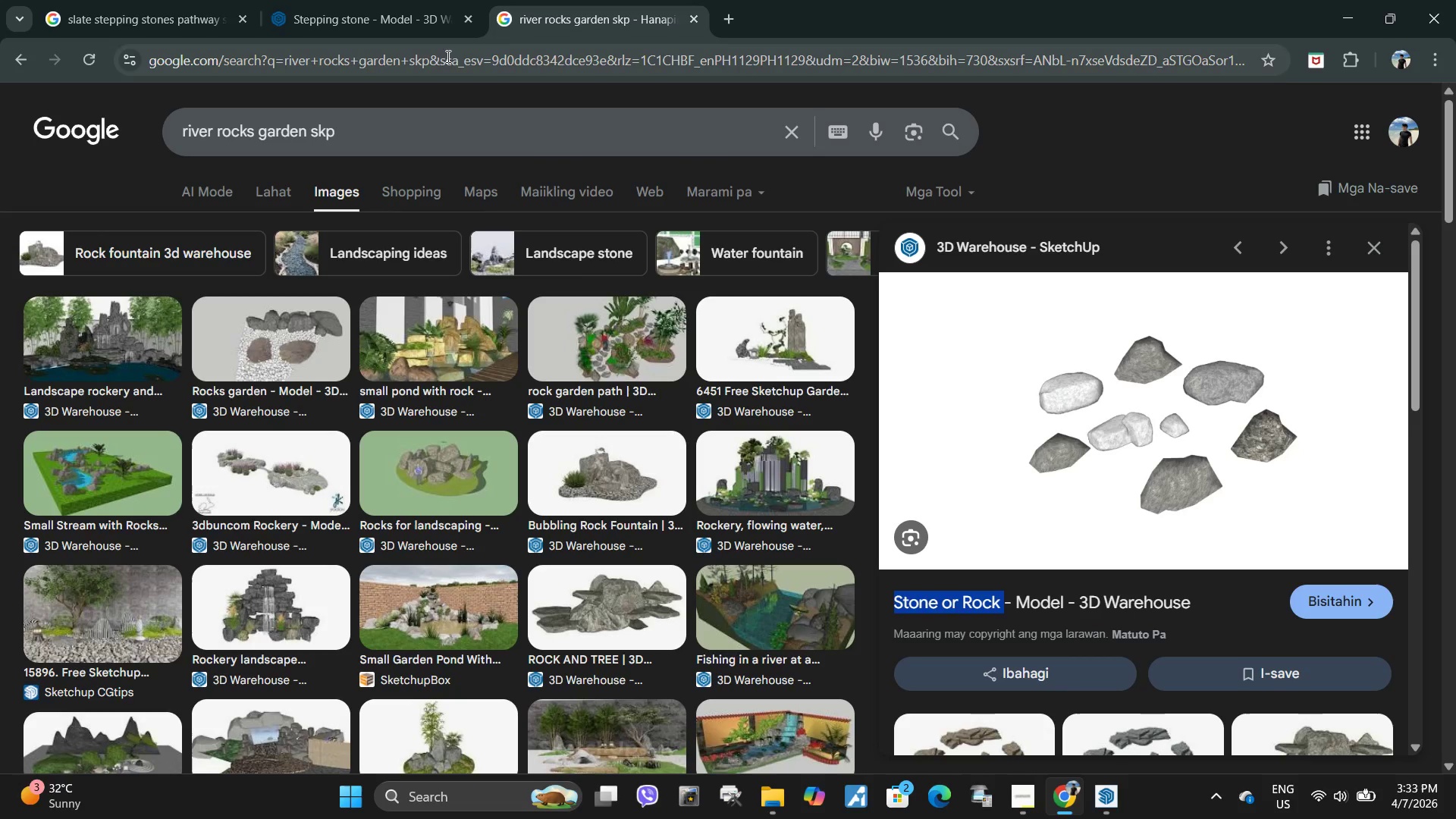 
left_click([454, 60])
 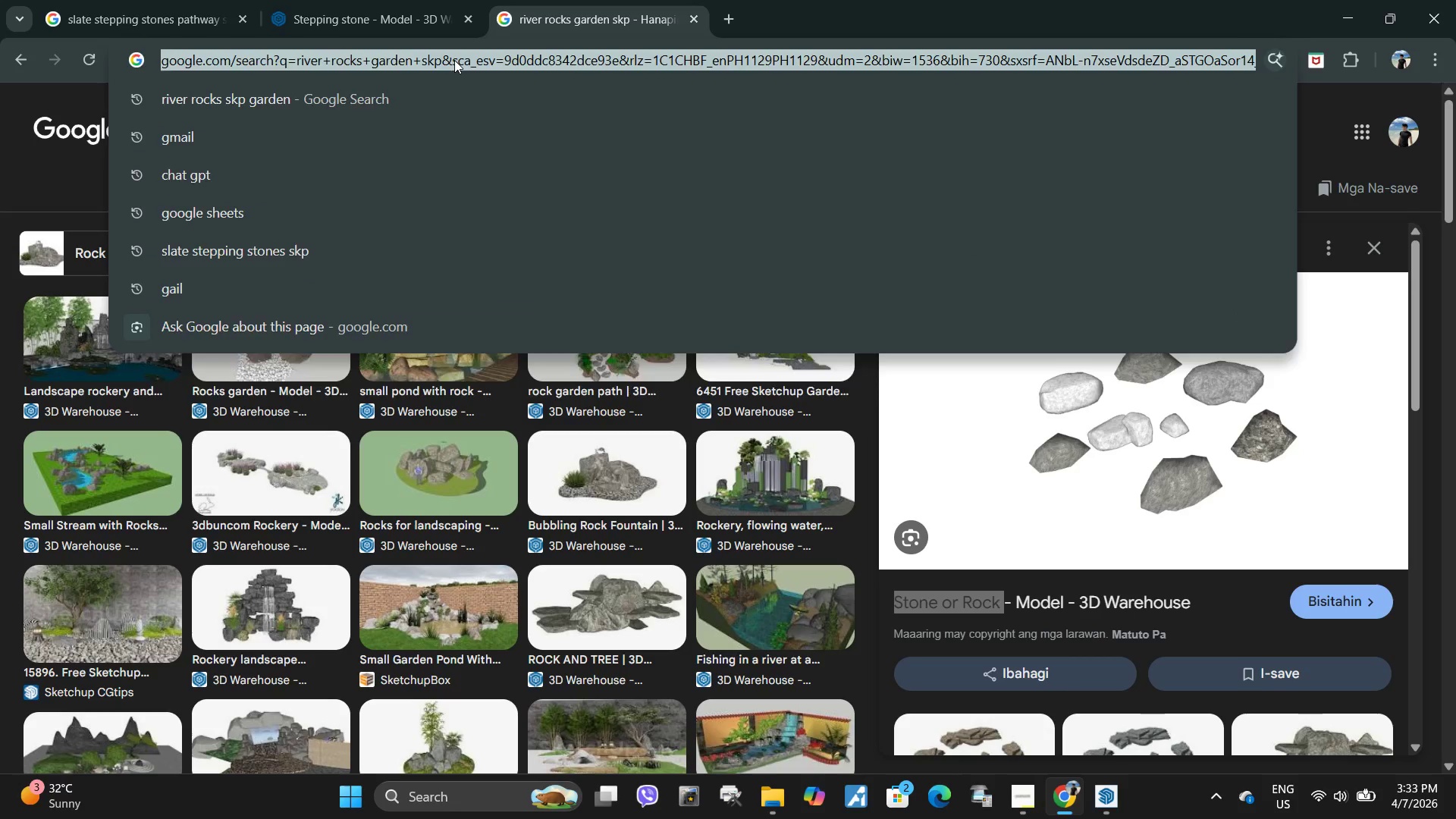 
type(pebbls skp path)
 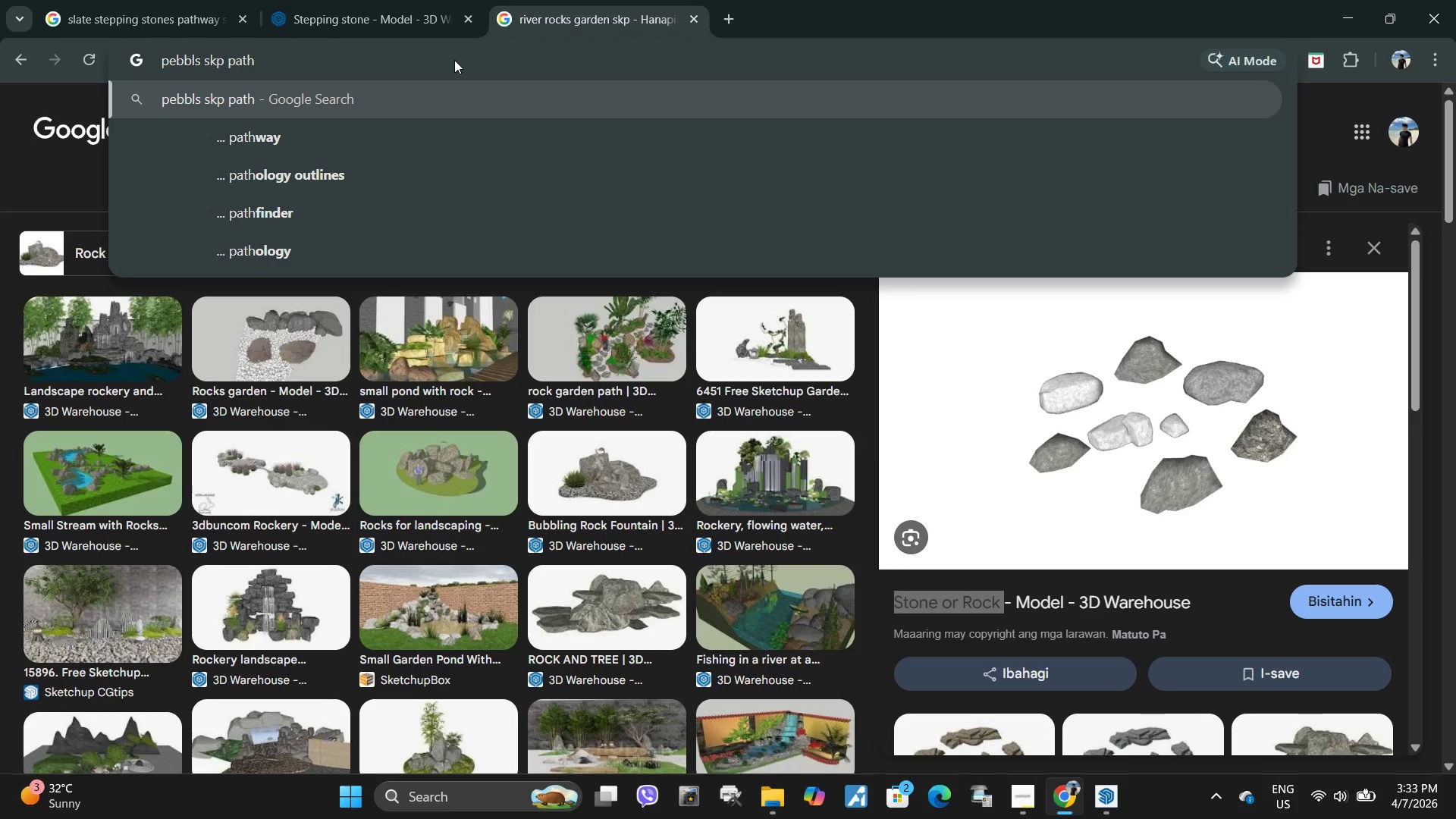 
key(Enter)
 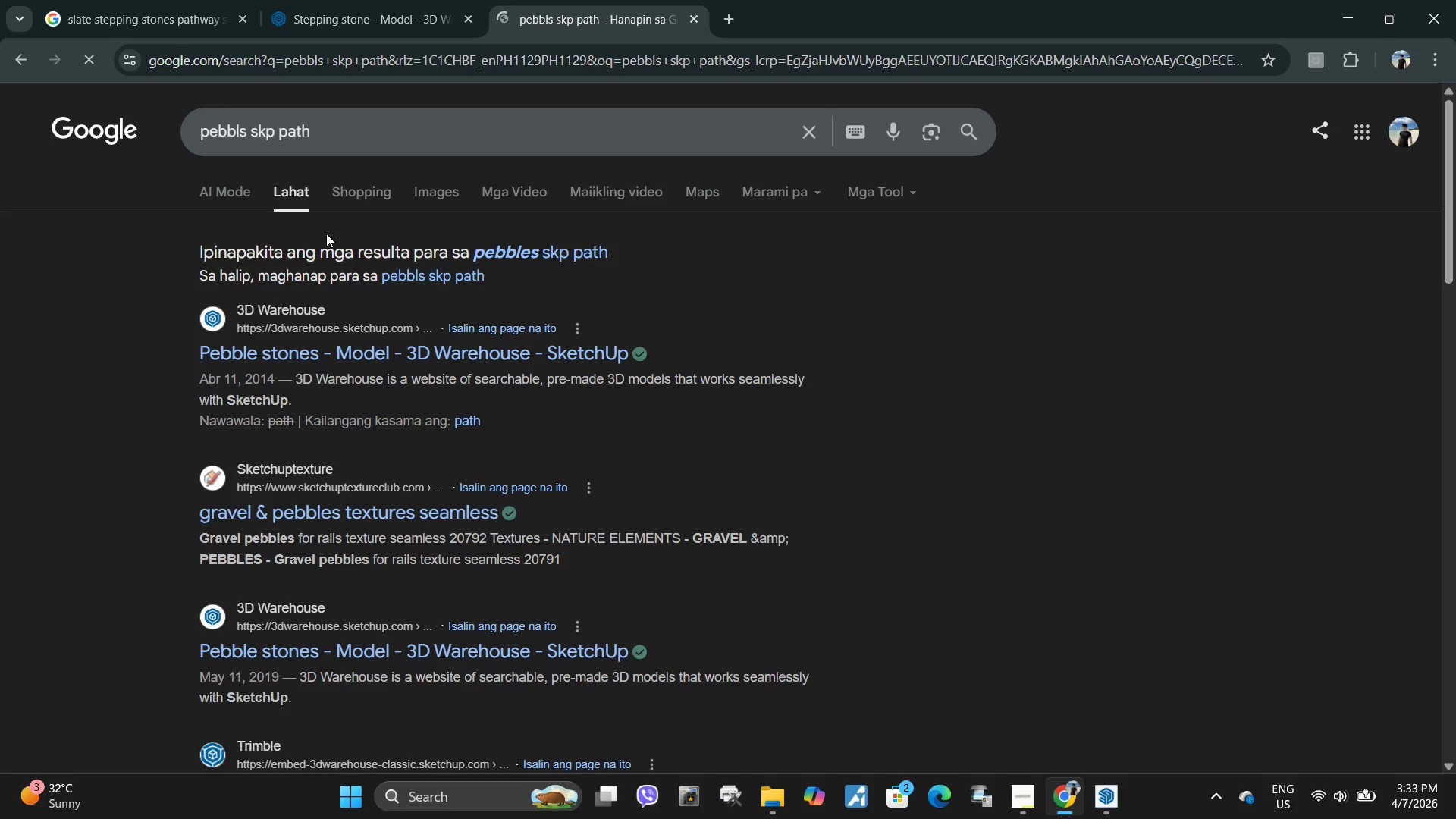 
left_click([433, 193])
 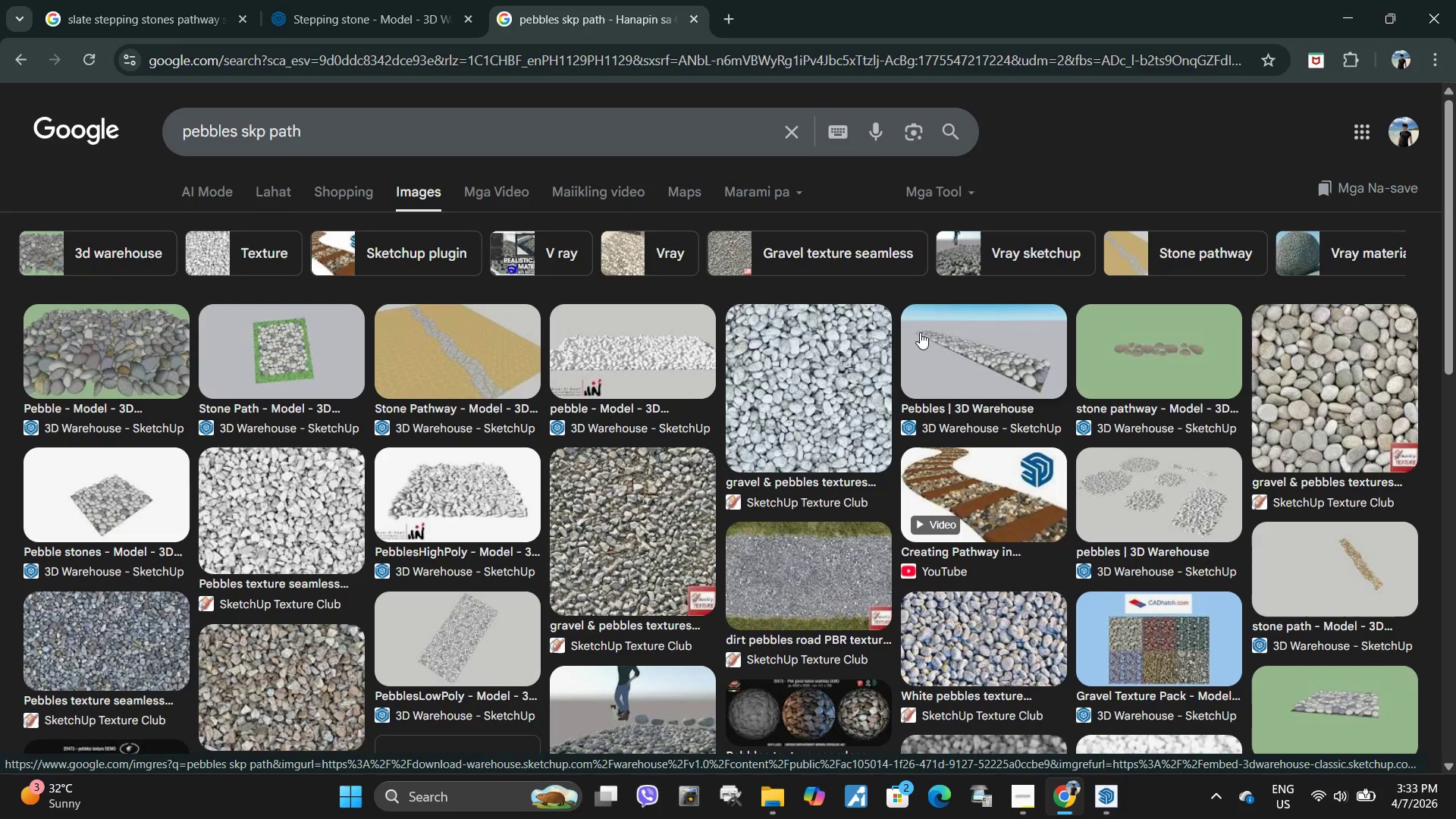 
left_click([920, 332])
 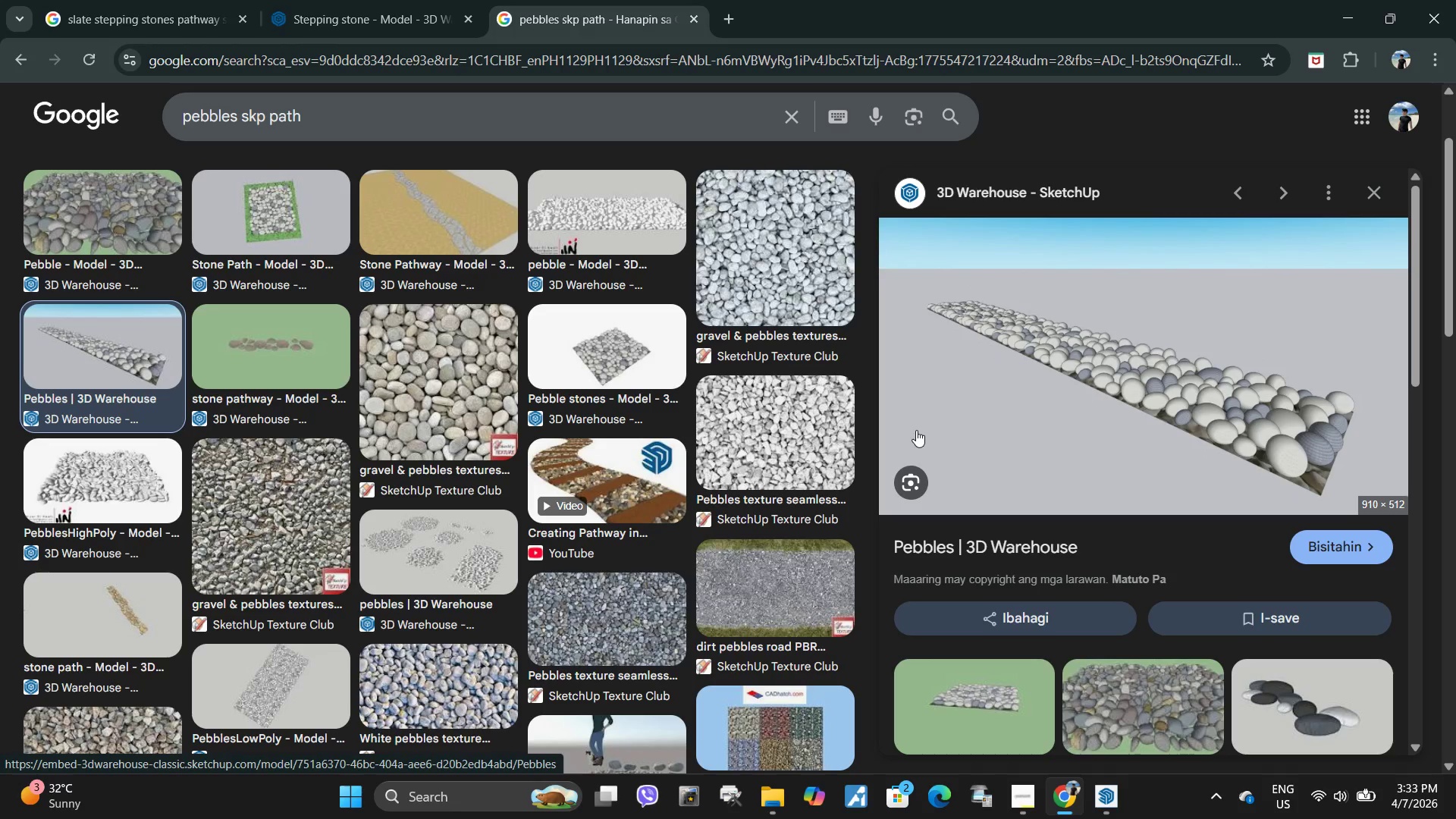 
scroll: coordinate [996, 563], scroll_direction: down, amount: 5.0
 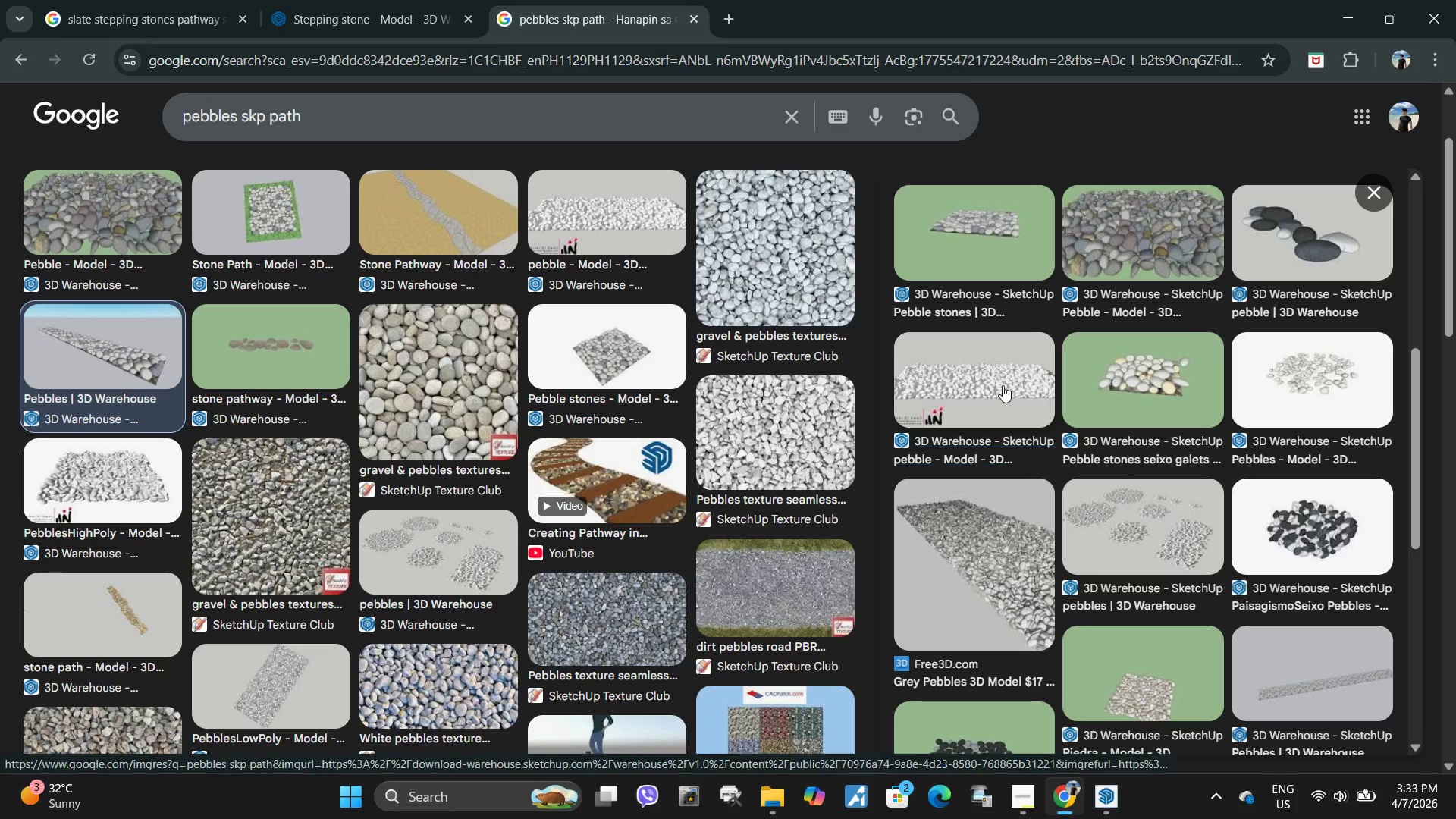 
scroll: coordinate [451, 462], scroll_direction: up, amount: 2.0
 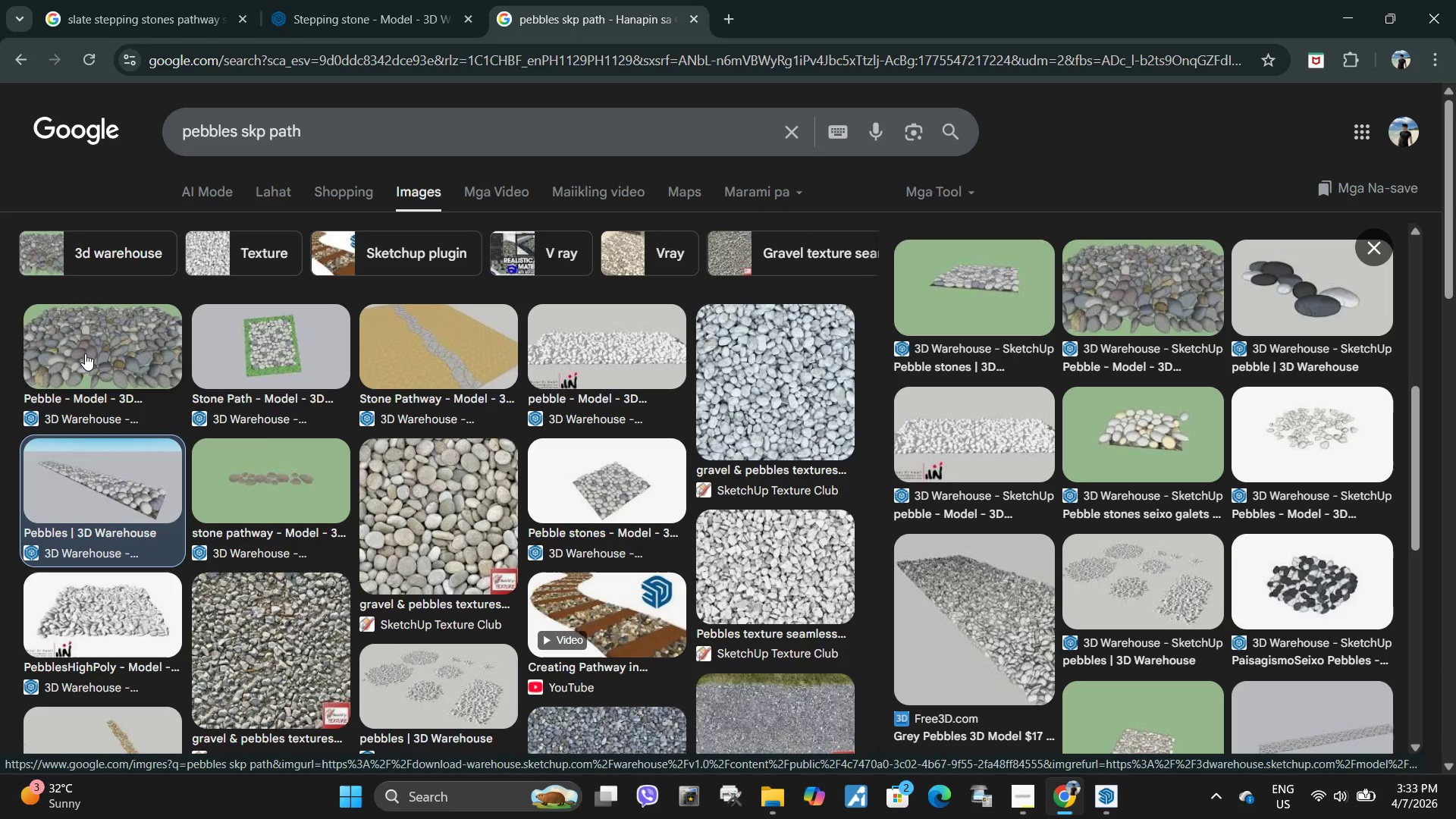 
left_click([90, 347])
 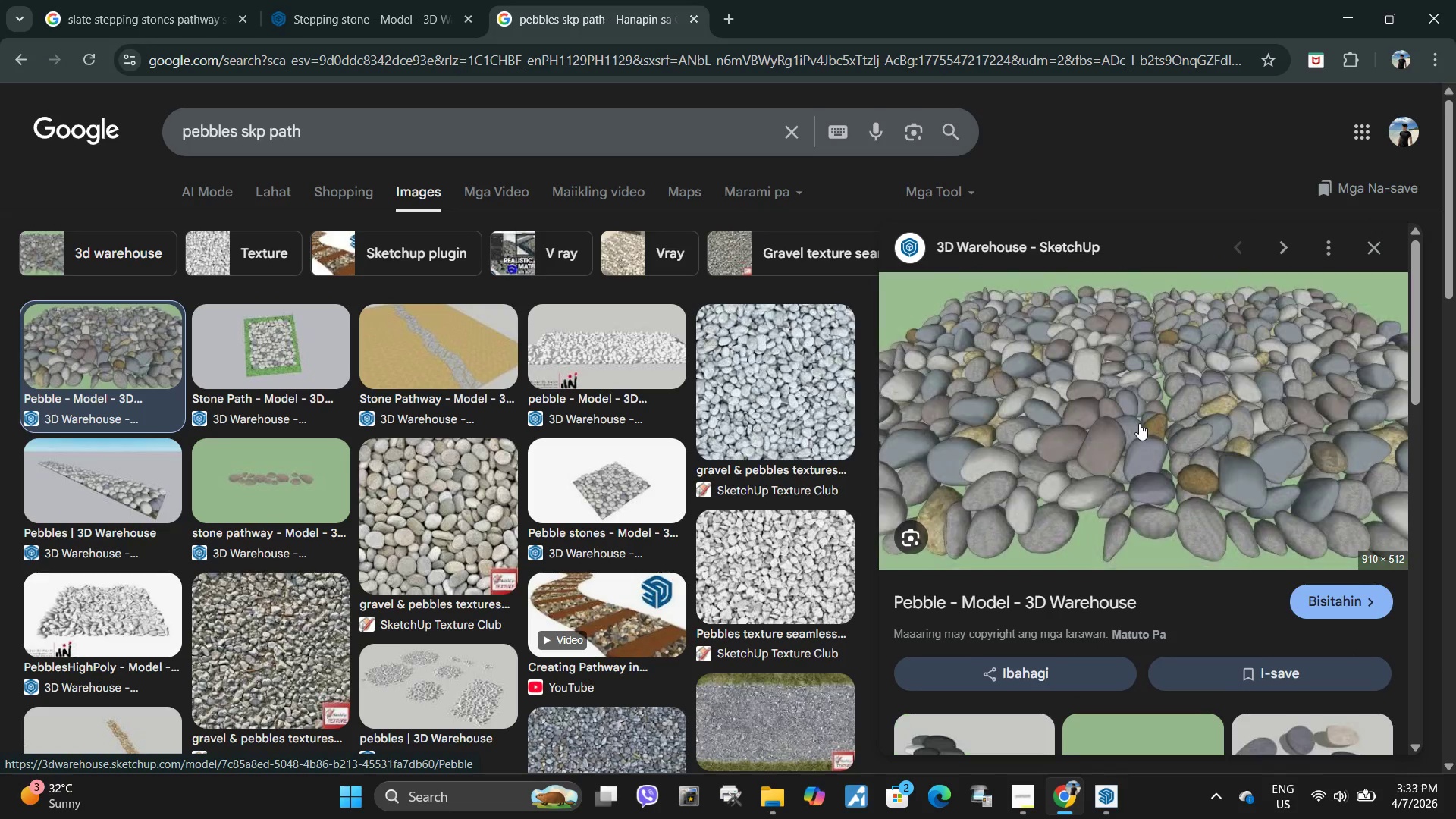 
scroll: coordinate [1035, 525], scroll_direction: down, amount: 3.0
 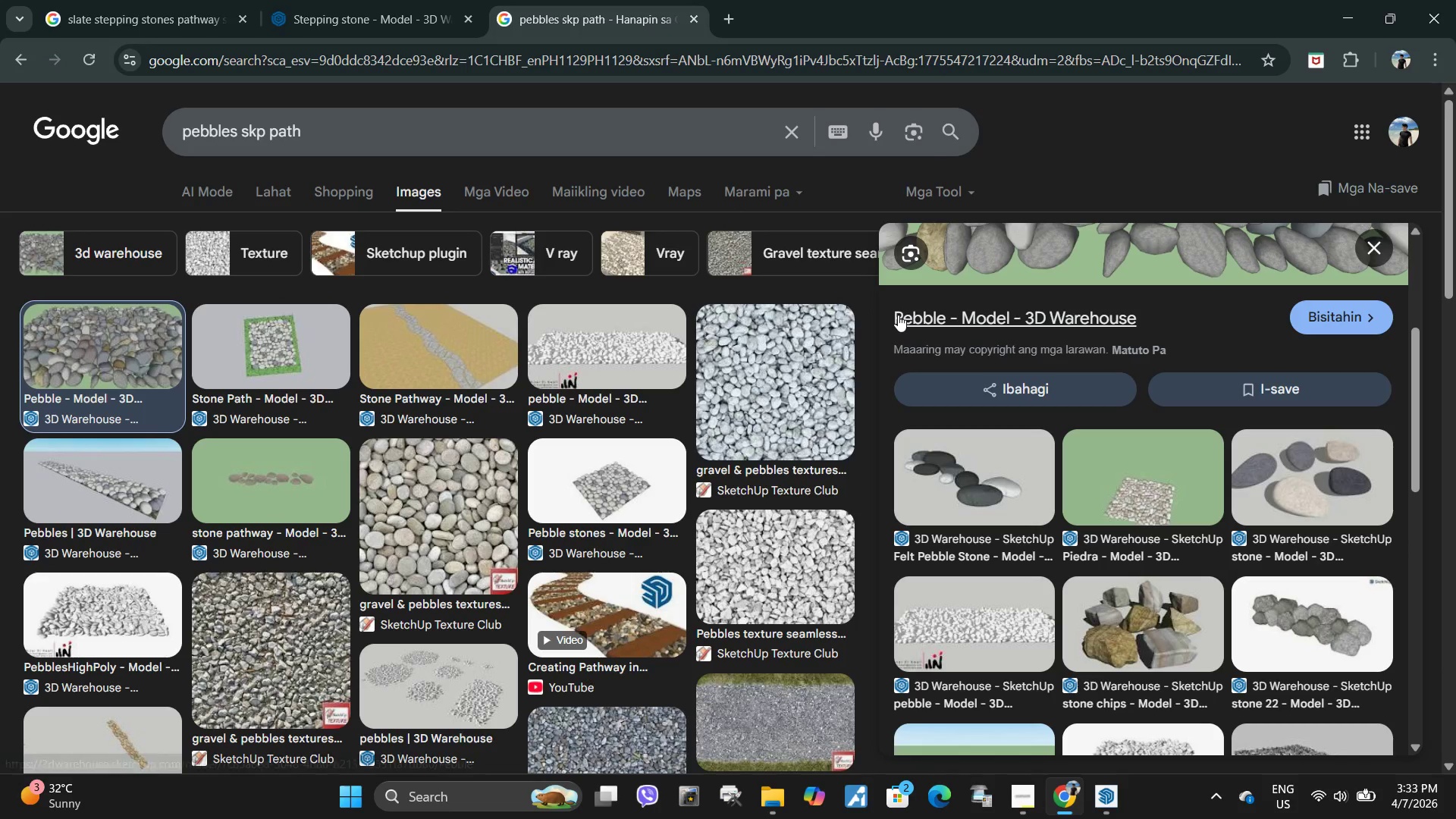 
left_click([902, 315])
 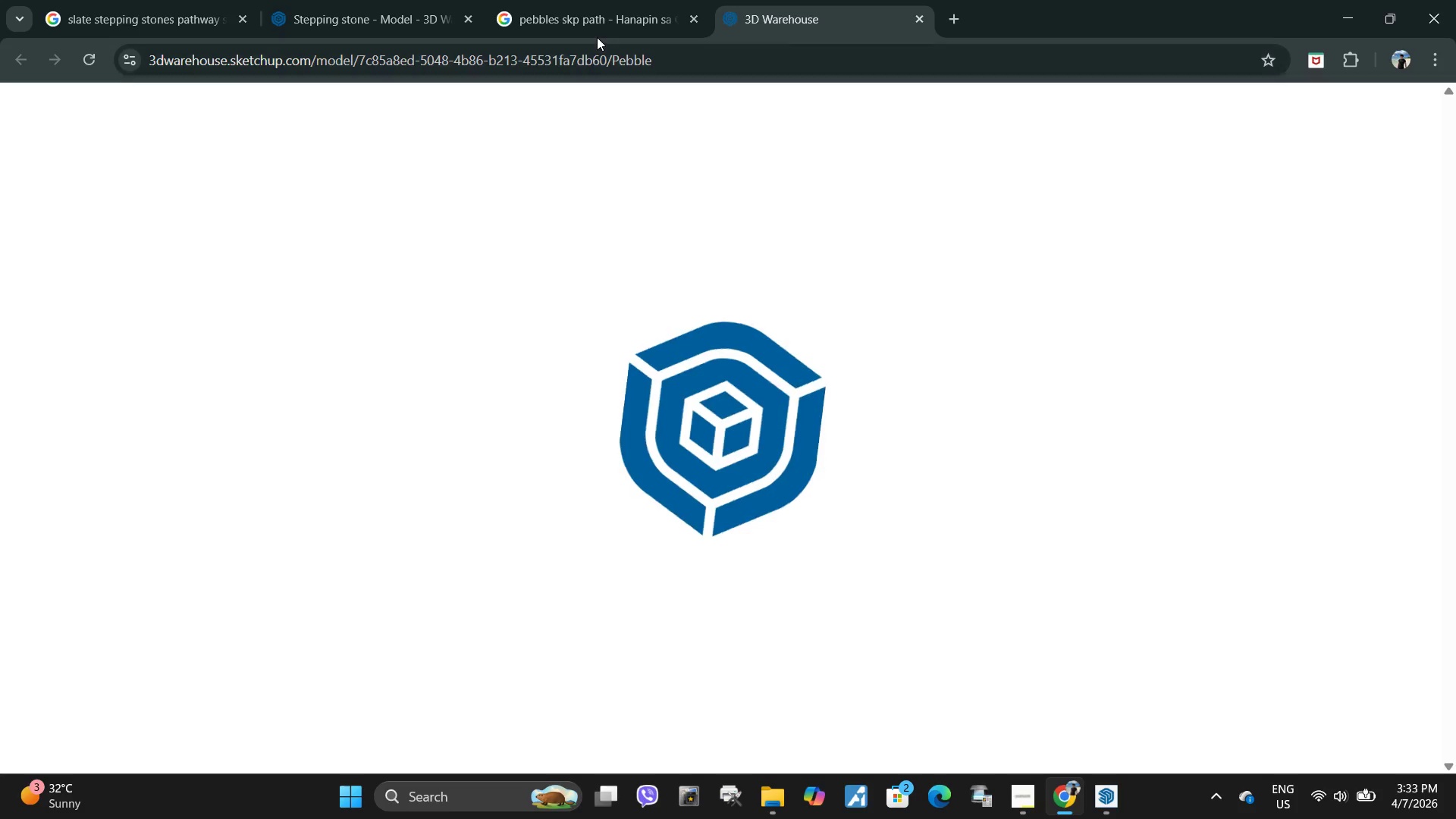 
left_click([597, 16])
 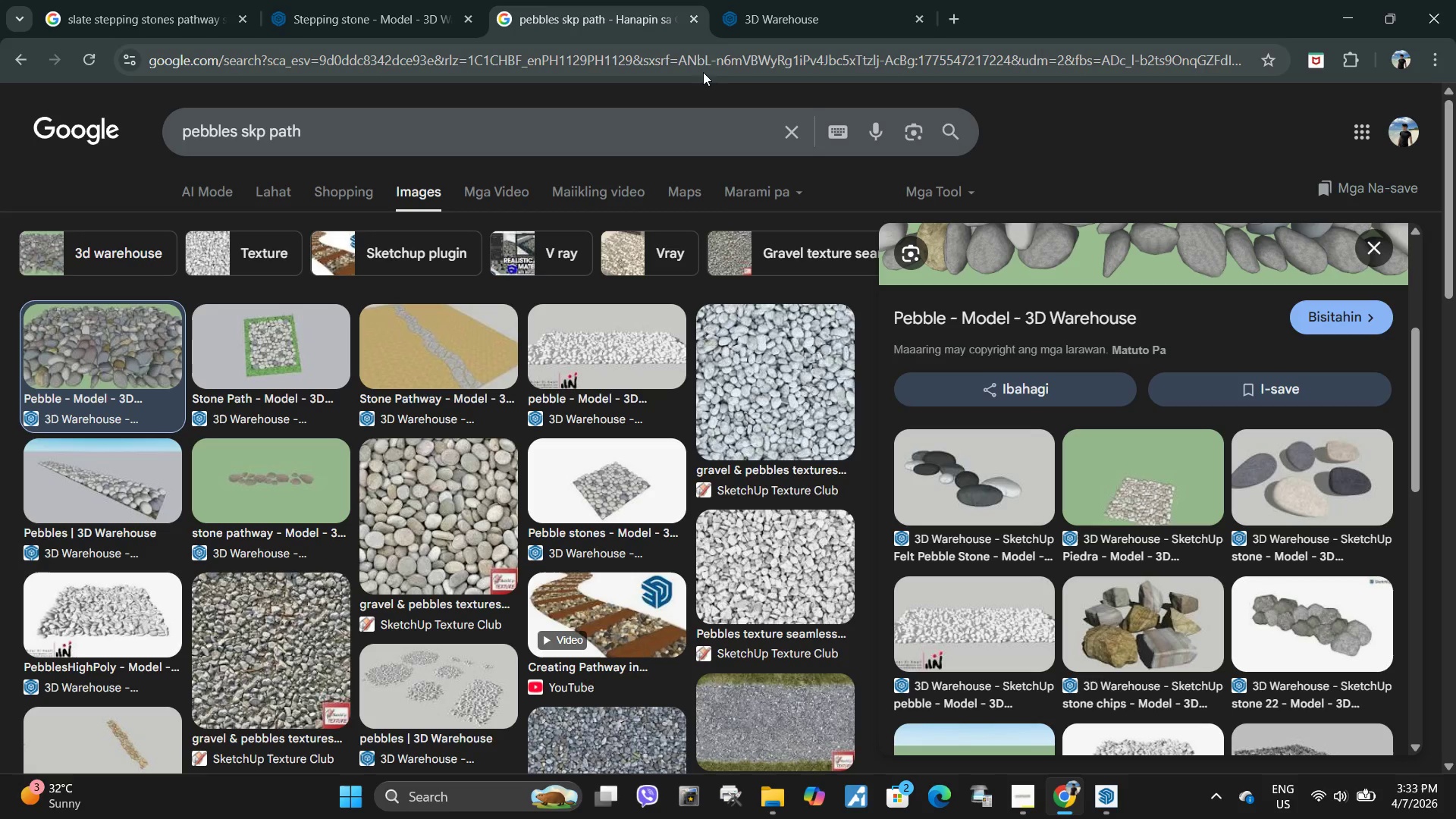 
left_click([770, 0])
 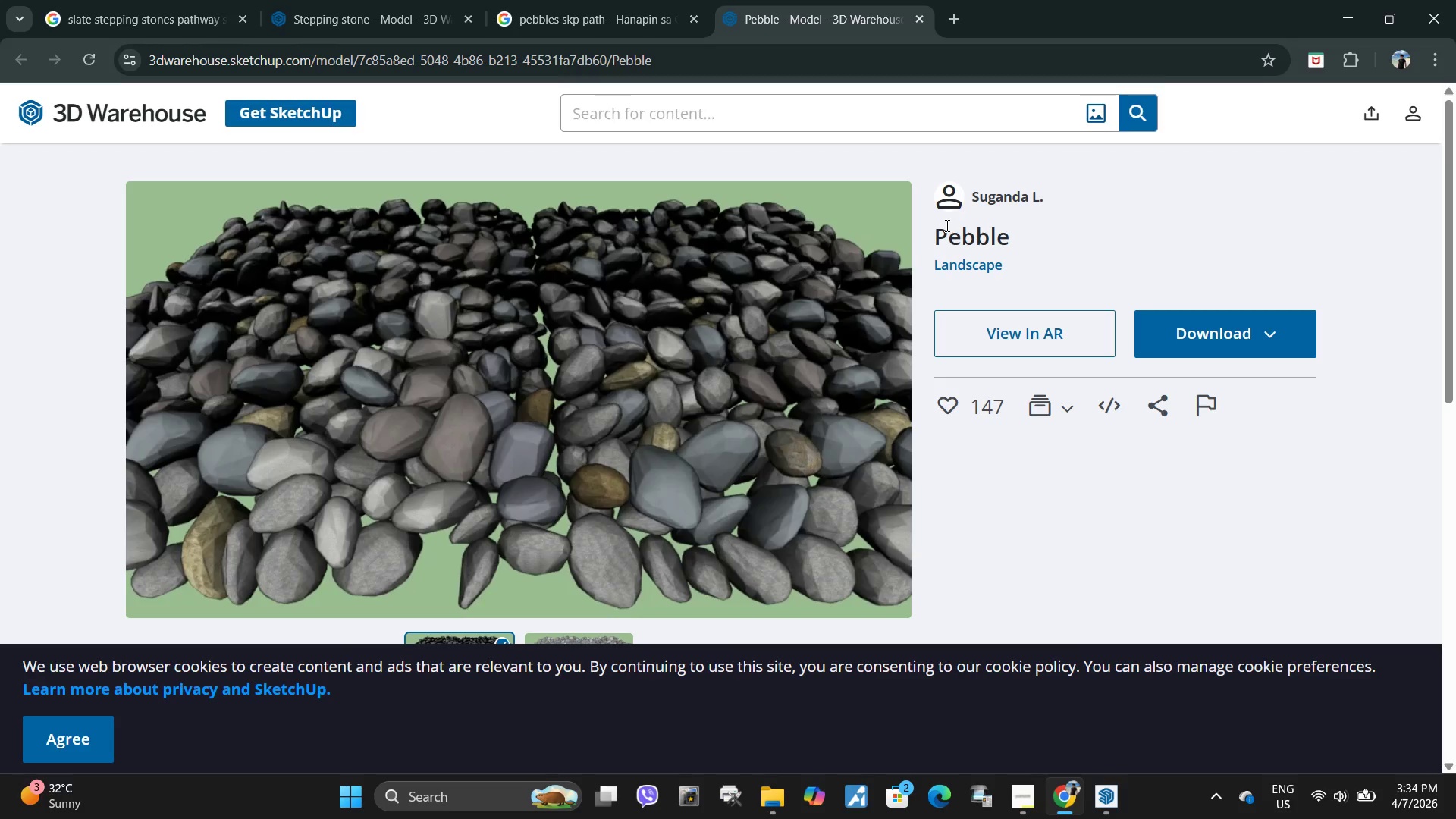 
left_click_drag(start_coordinate=[934, 226], to_coordinate=[1041, 233])
 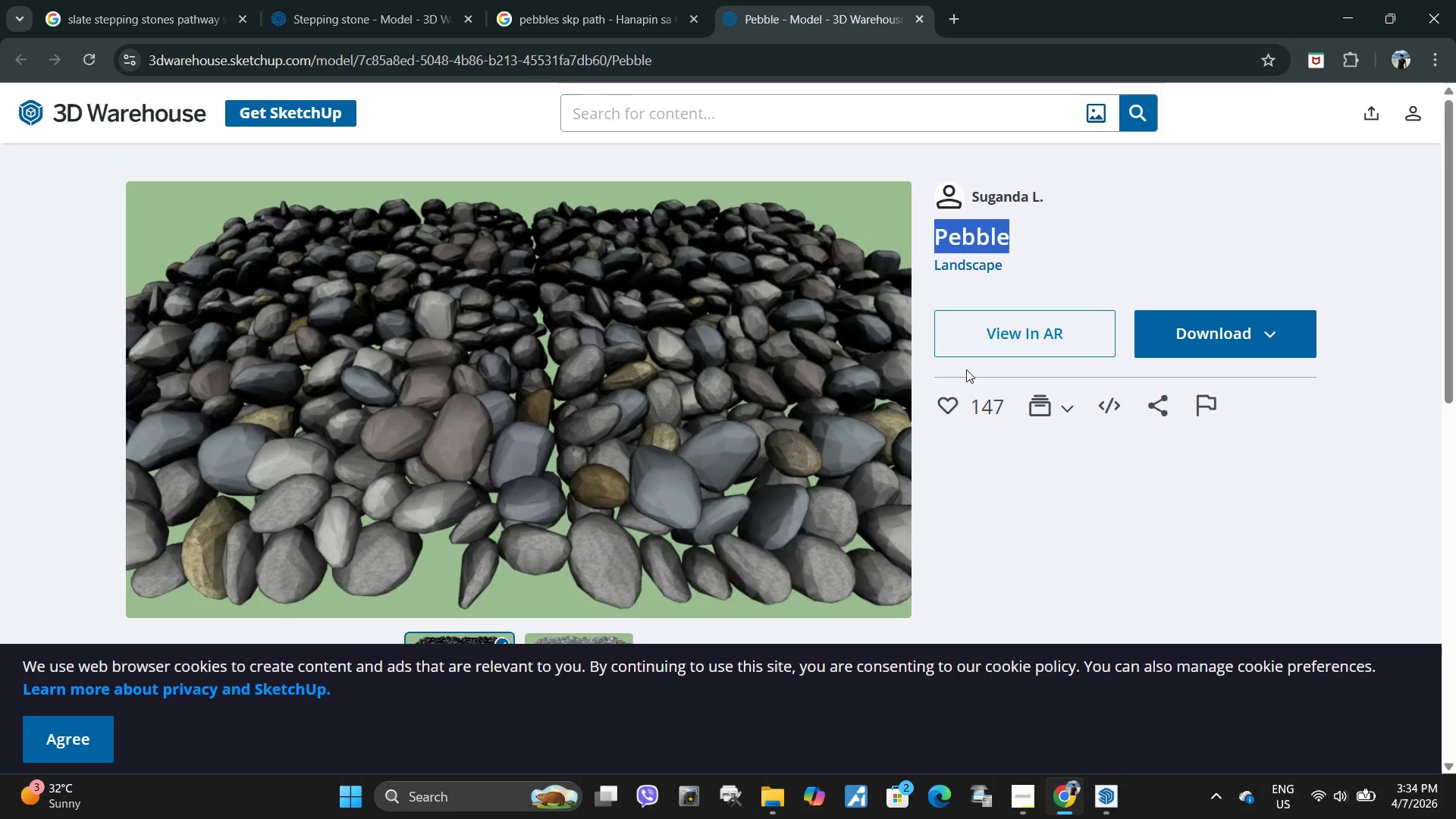 
key(Control+ControlLeft)
 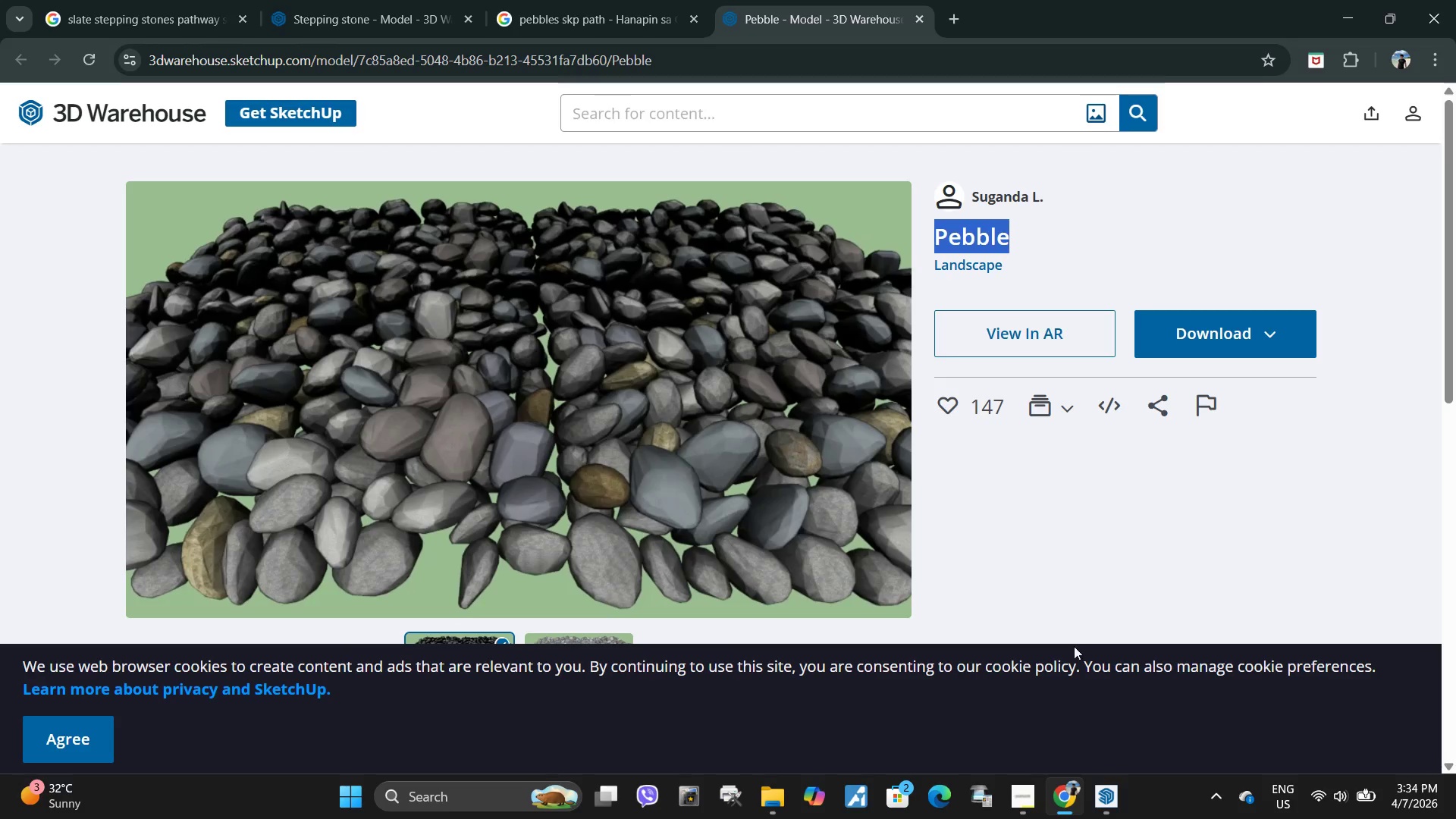 
key(Control+C)
 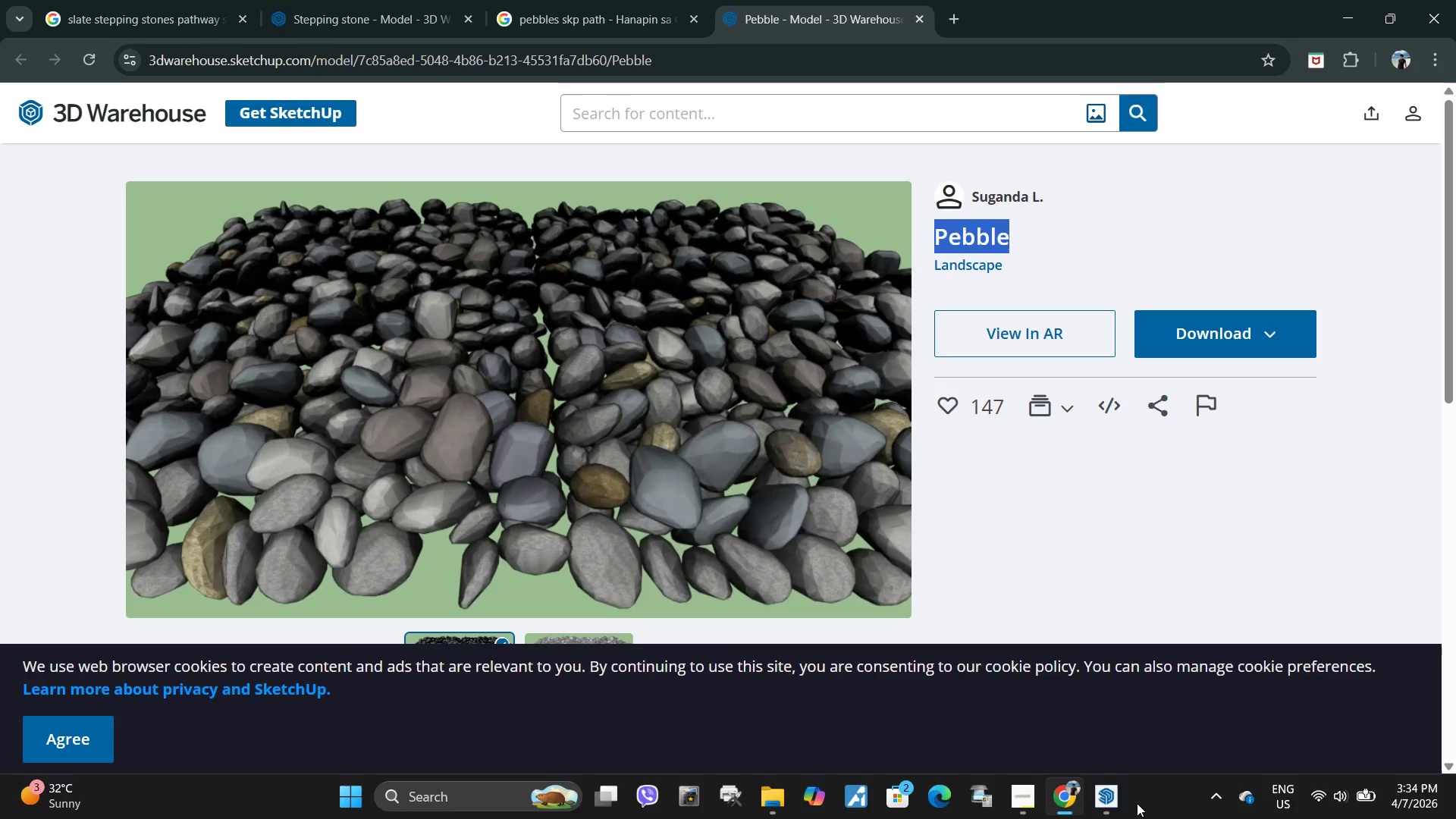 
left_click([1112, 803])
 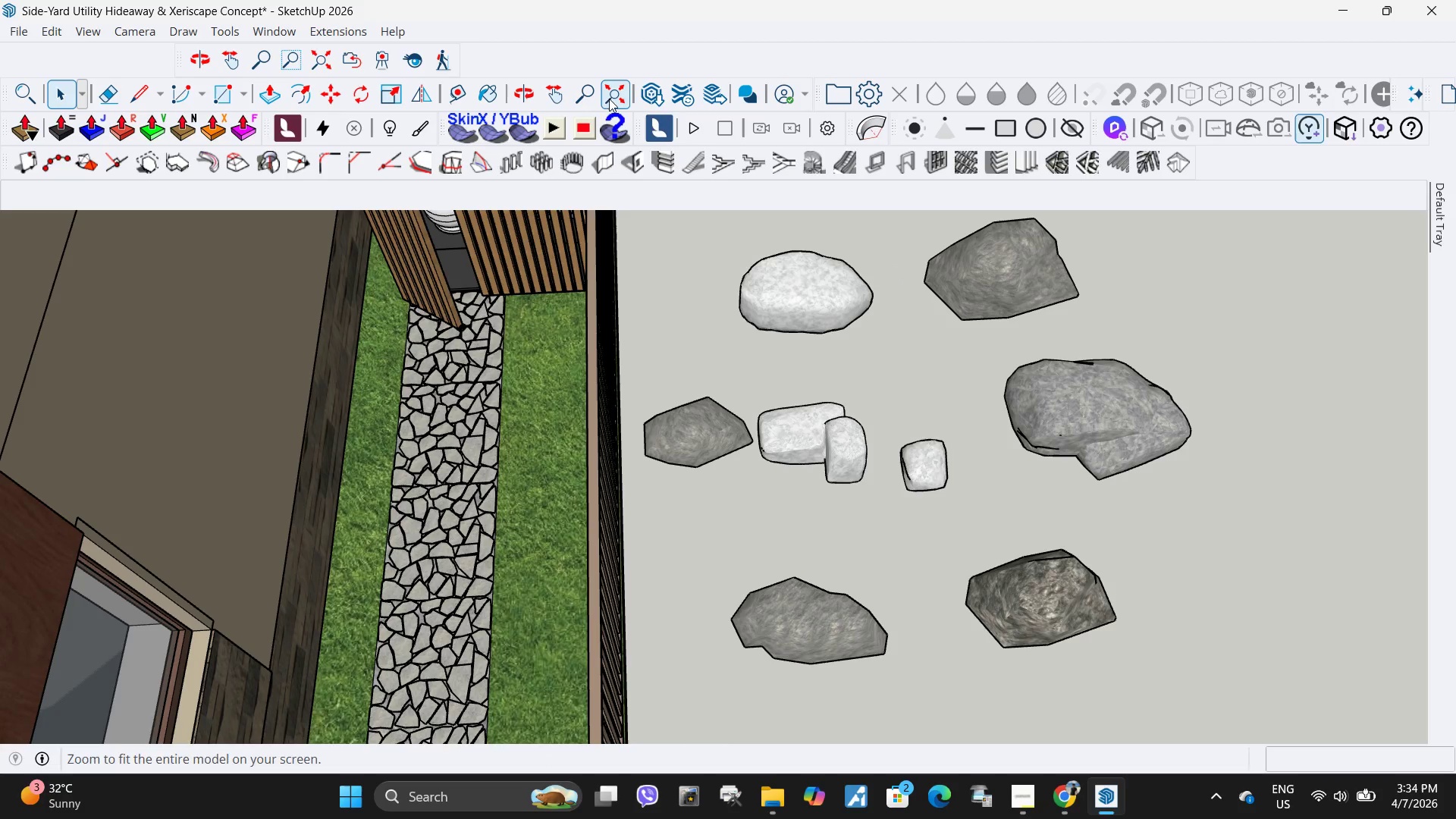 
left_click([645, 97])
 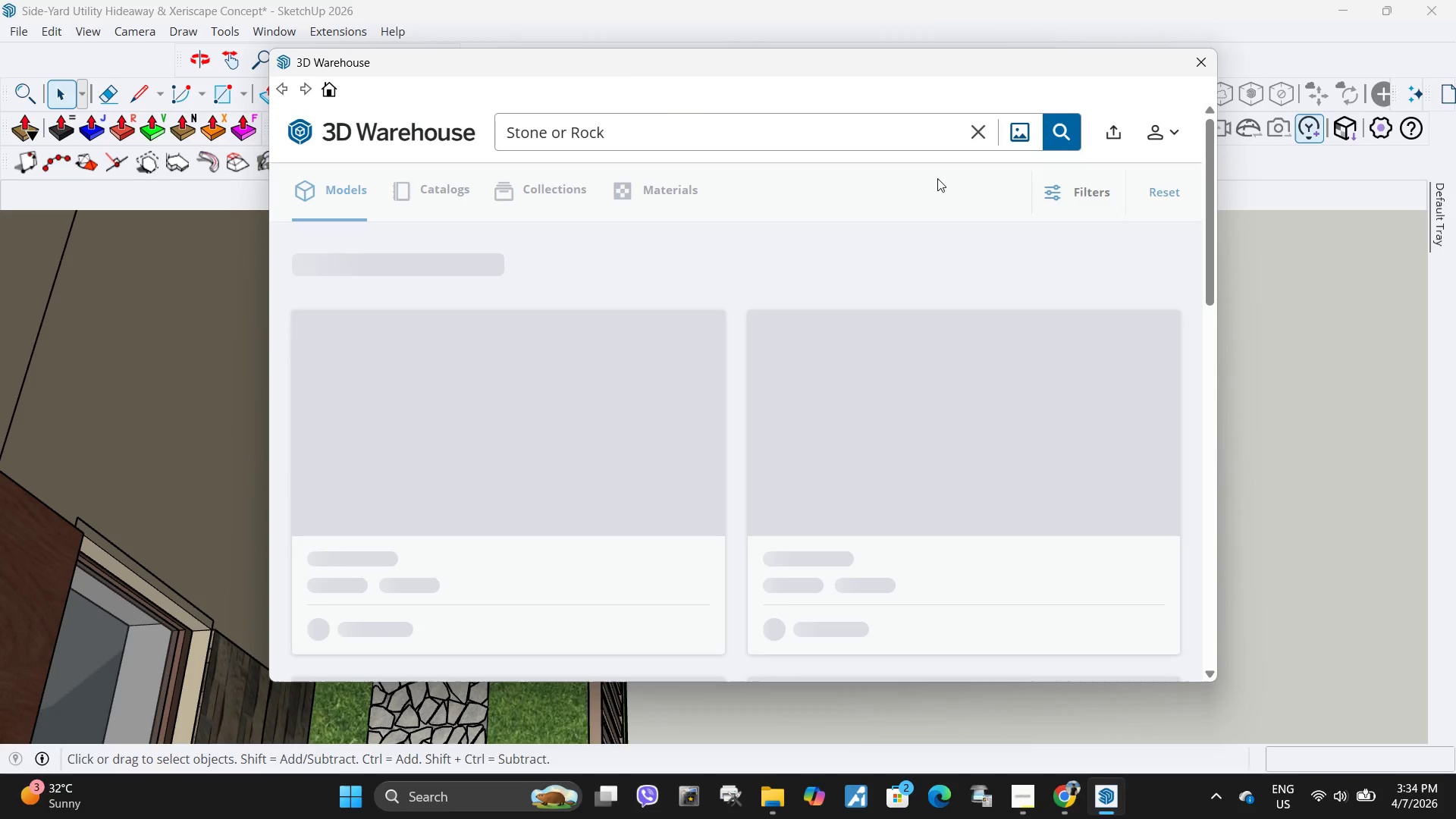 
left_click([644, 127])
 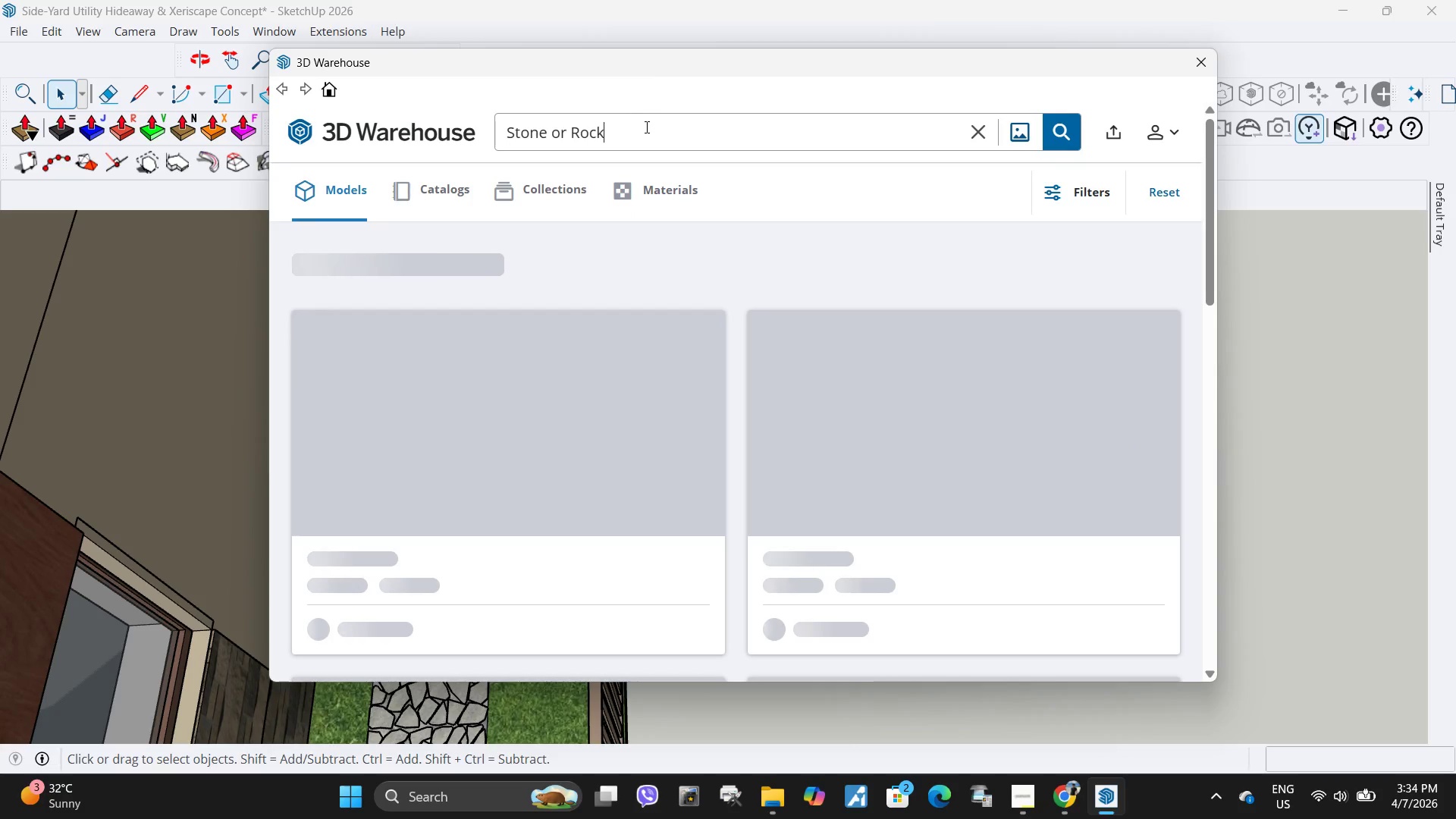 
left_click_drag(start_coordinate=[645, 125], to_coordinate=[462, 128])
 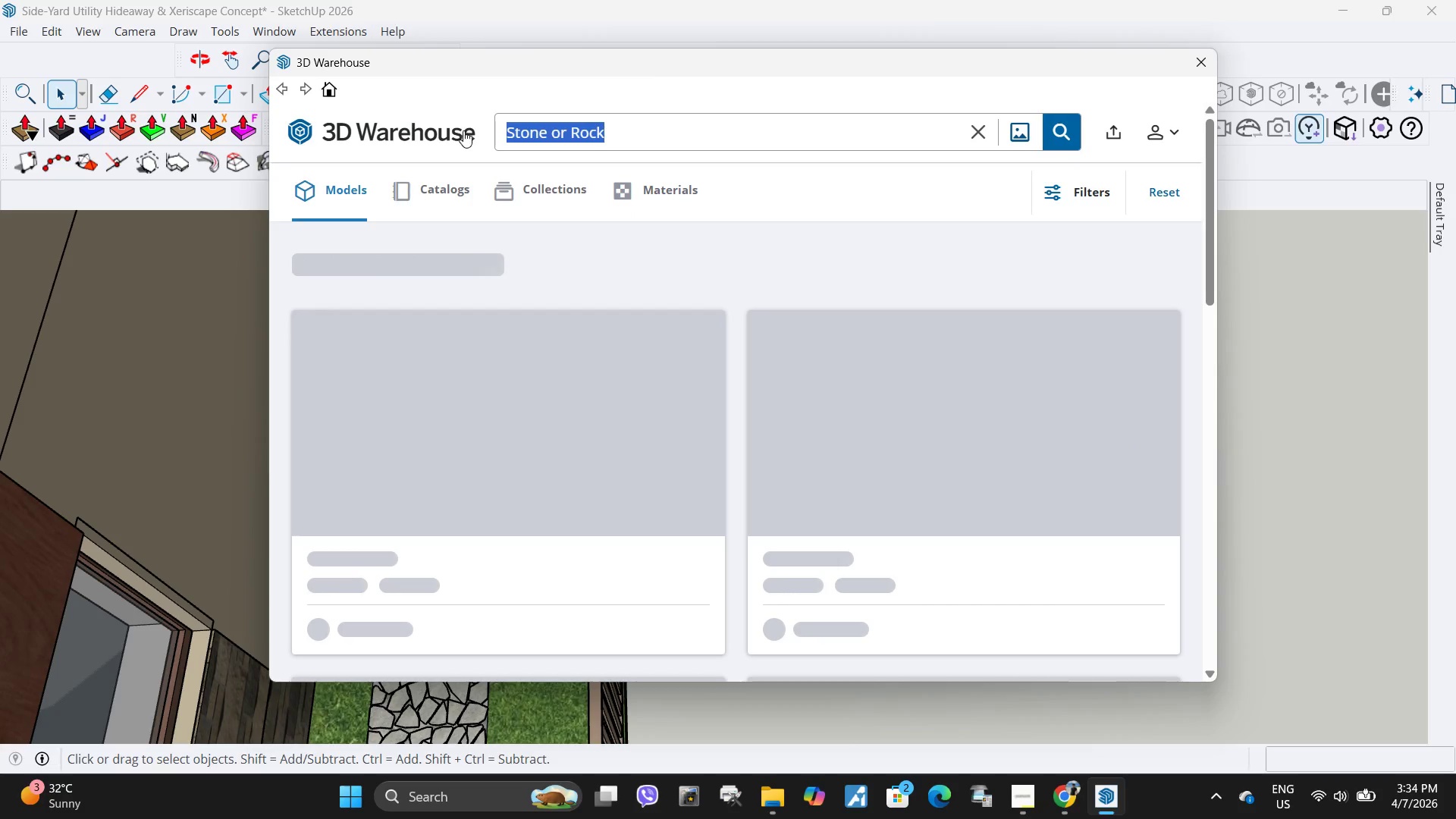 
key(Control+ControlLeft)
 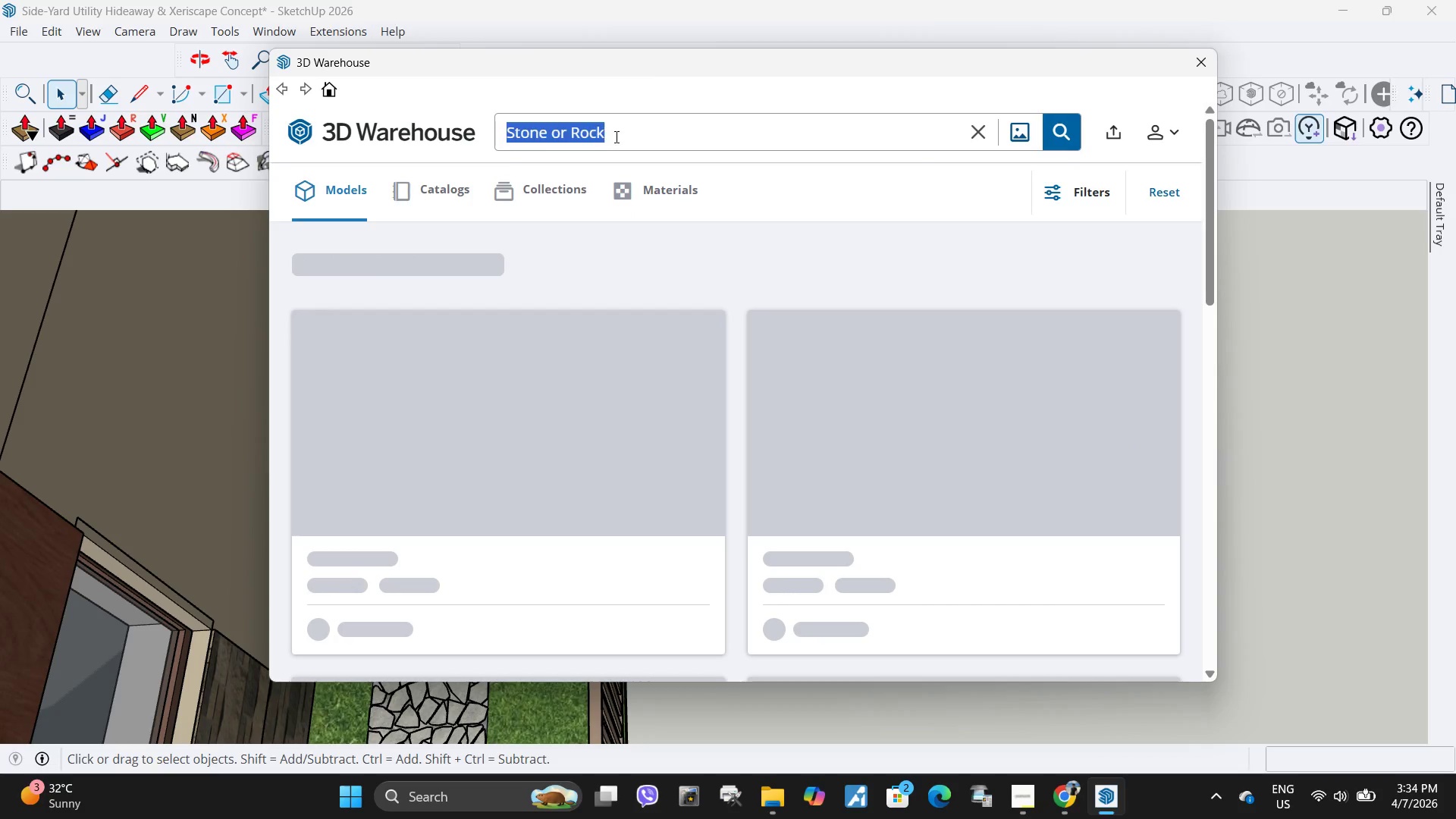 
key(Control+V)
 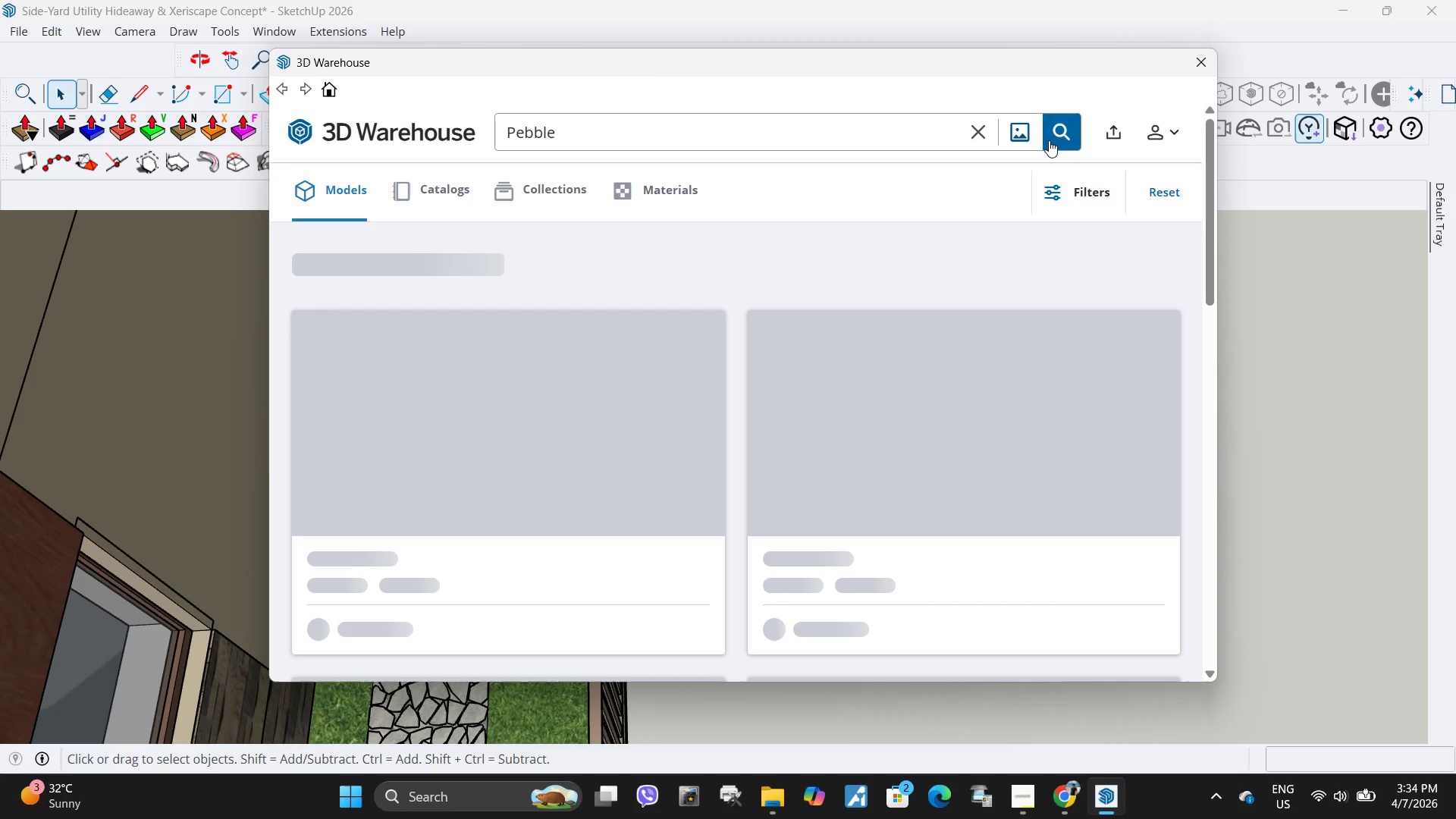 
left_click([1067, 135])
 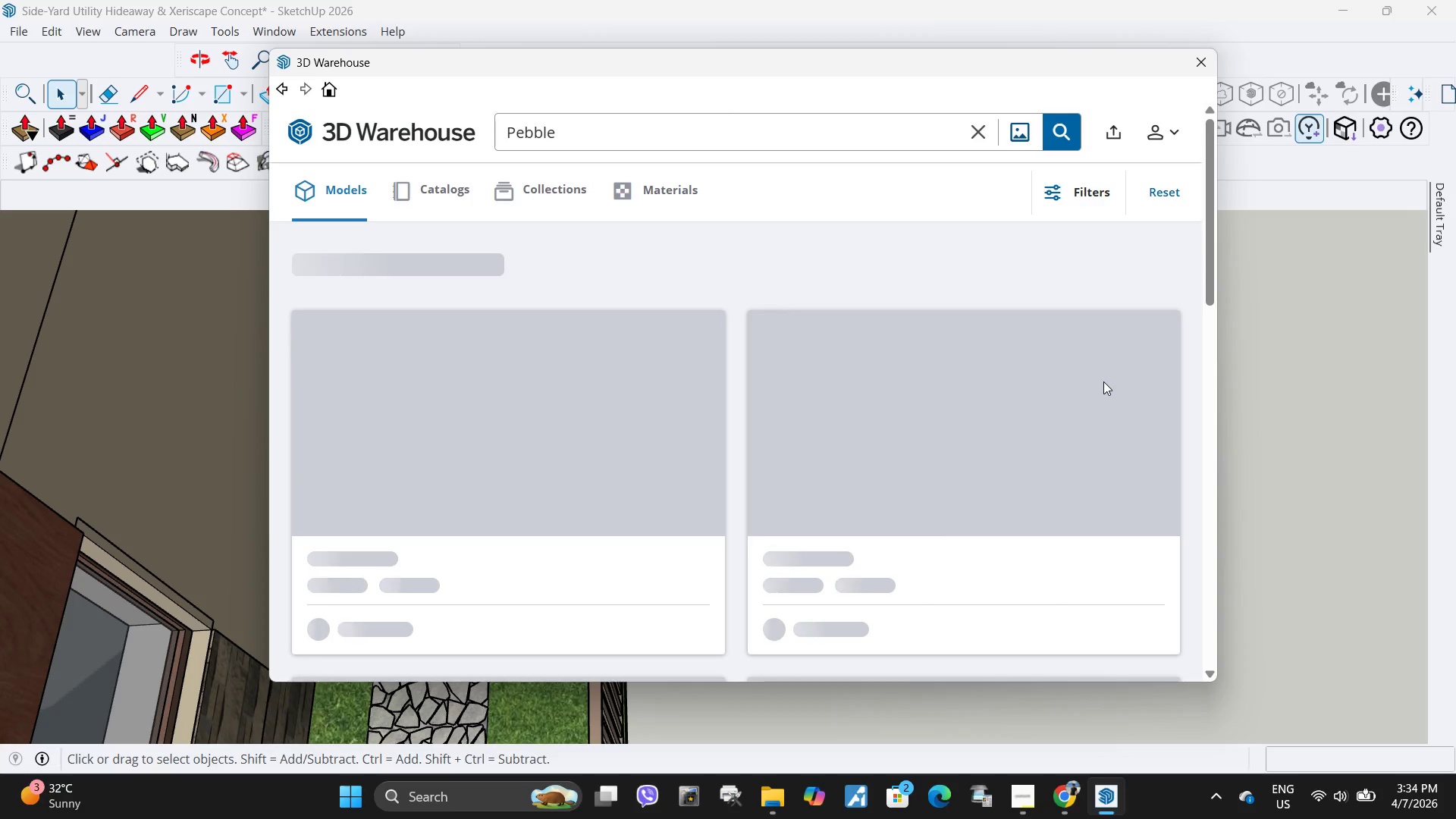 
wait(7.22)
 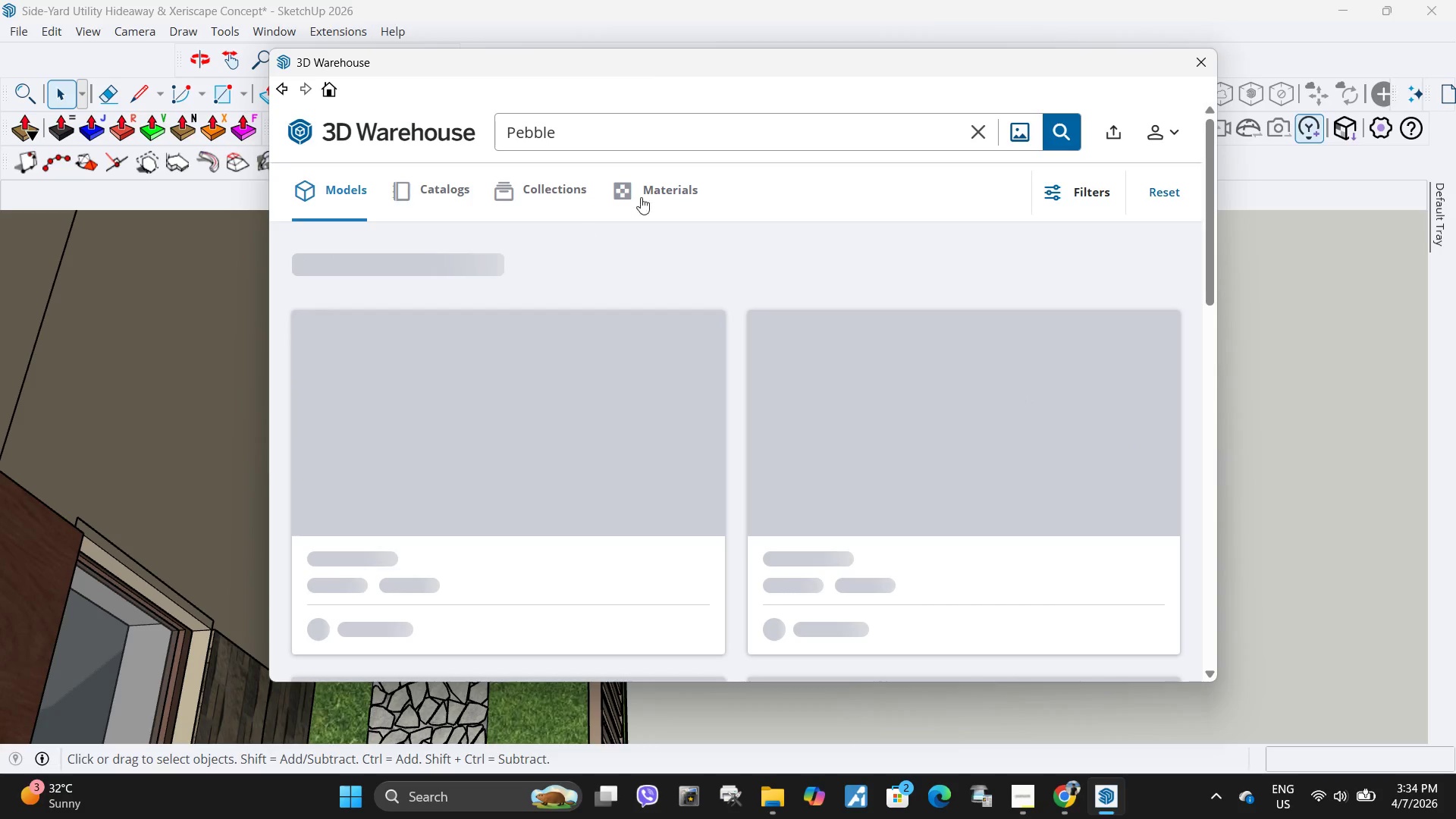 
scroll: coordinate [910, 437], scroll_direction: down, amount: 4.0
 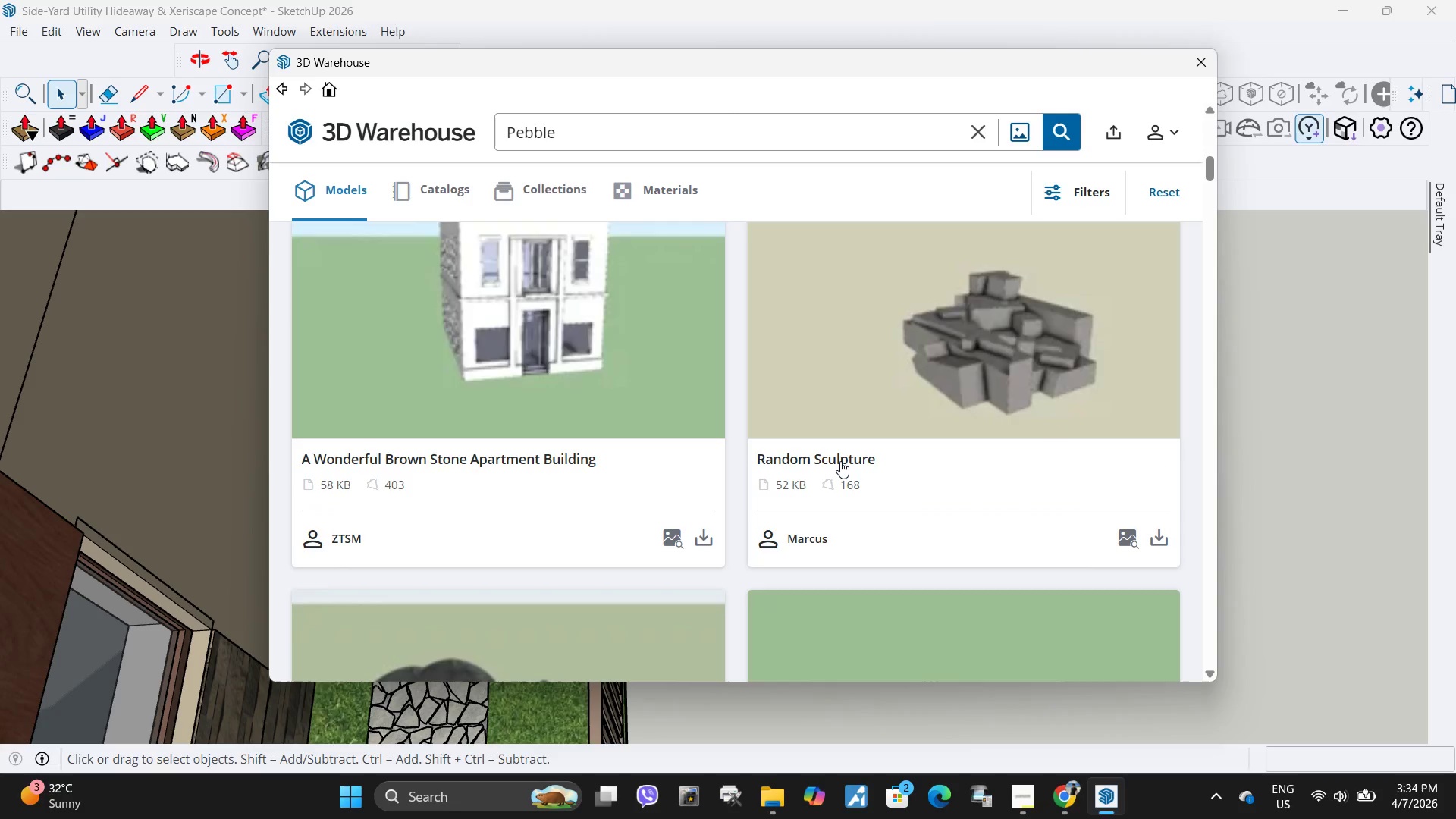 
scroll: coordinate [820, 485], scroll_direction: up, amount: 12.0
 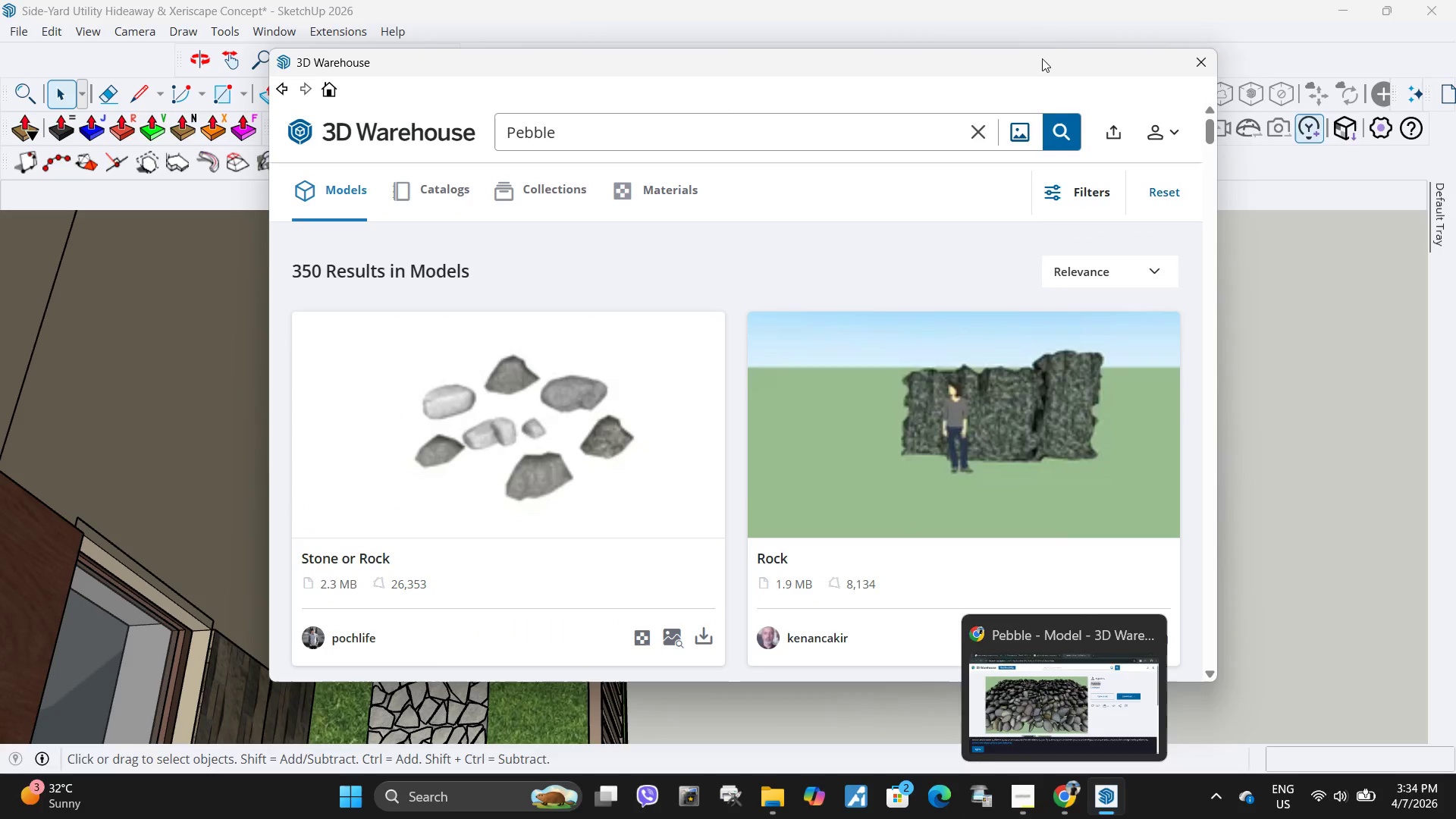 
left_click([1062, 136])
 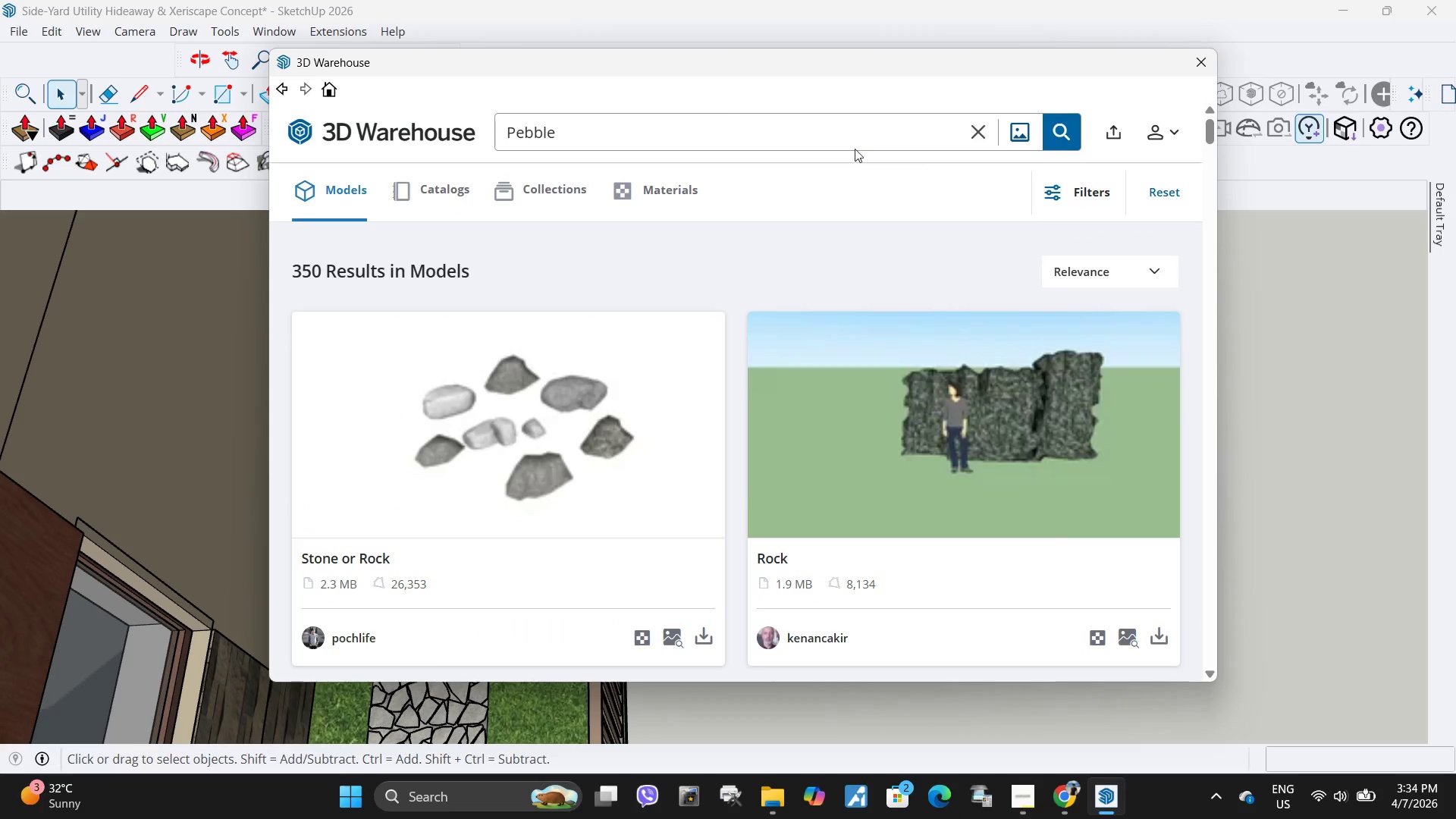 
left_click([852, 148])
 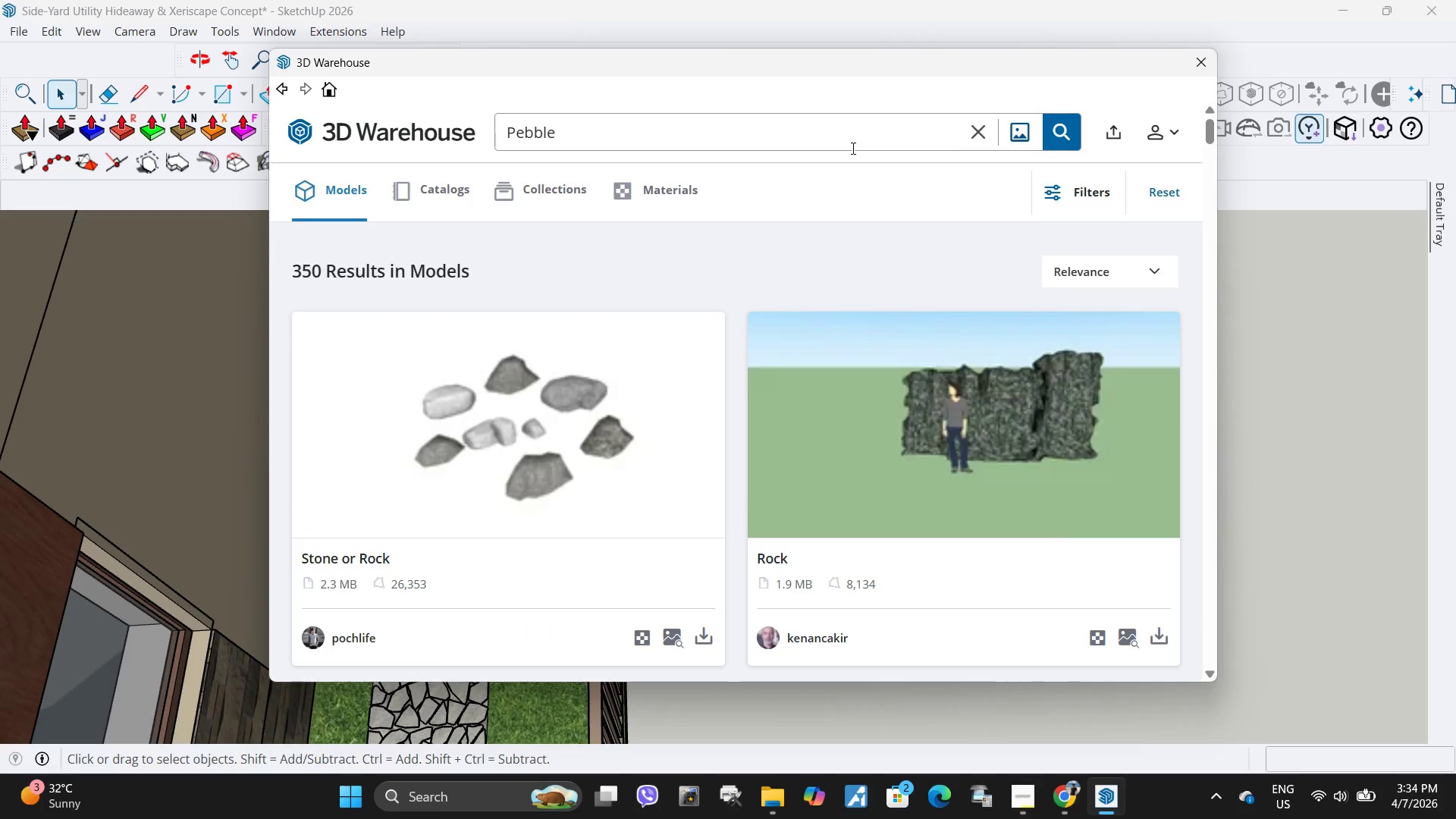 
key(Enter)
 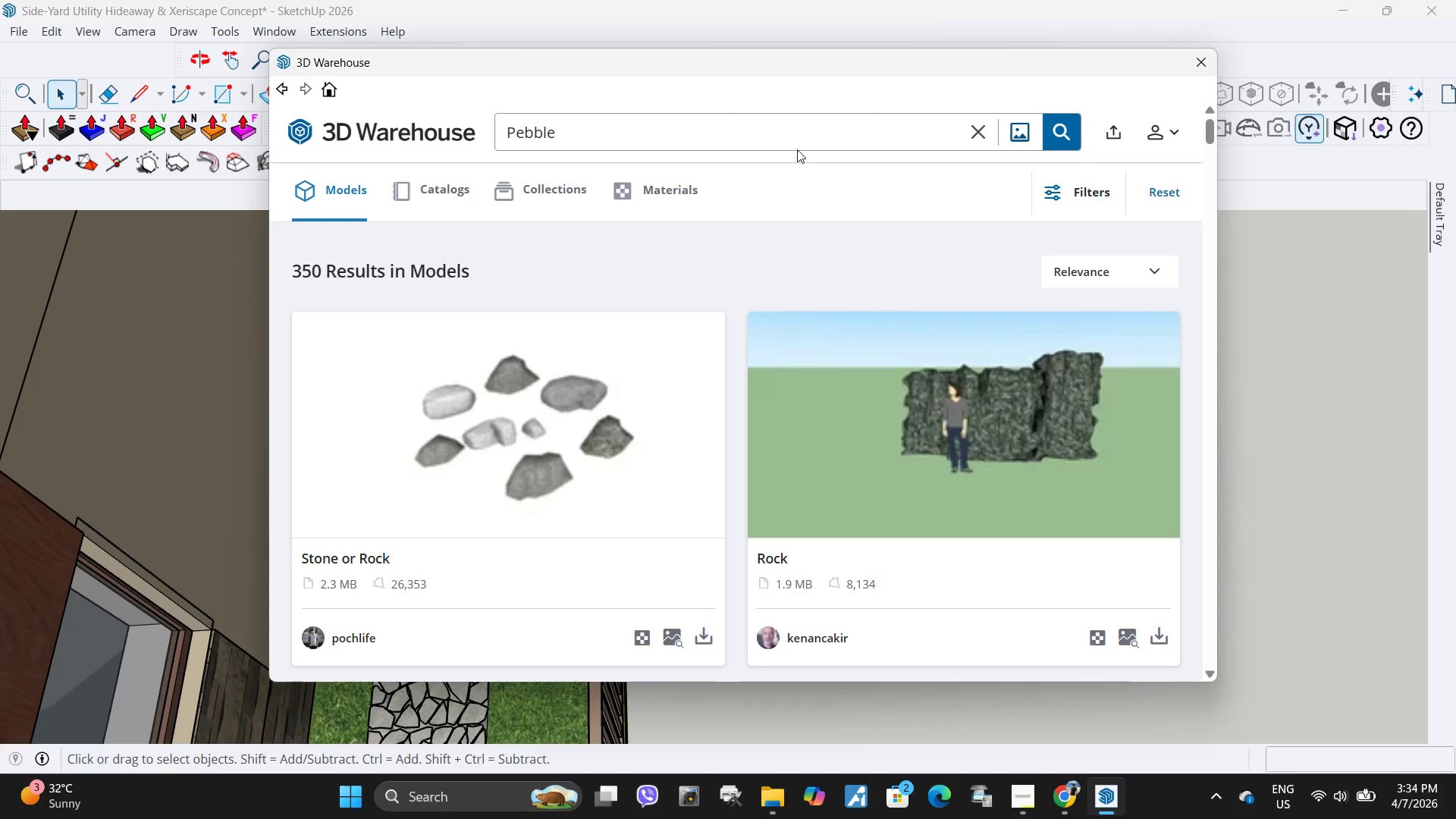 
left_click_drag(start_coordinate=[758, 132], to_coordinate=[323, 124])
 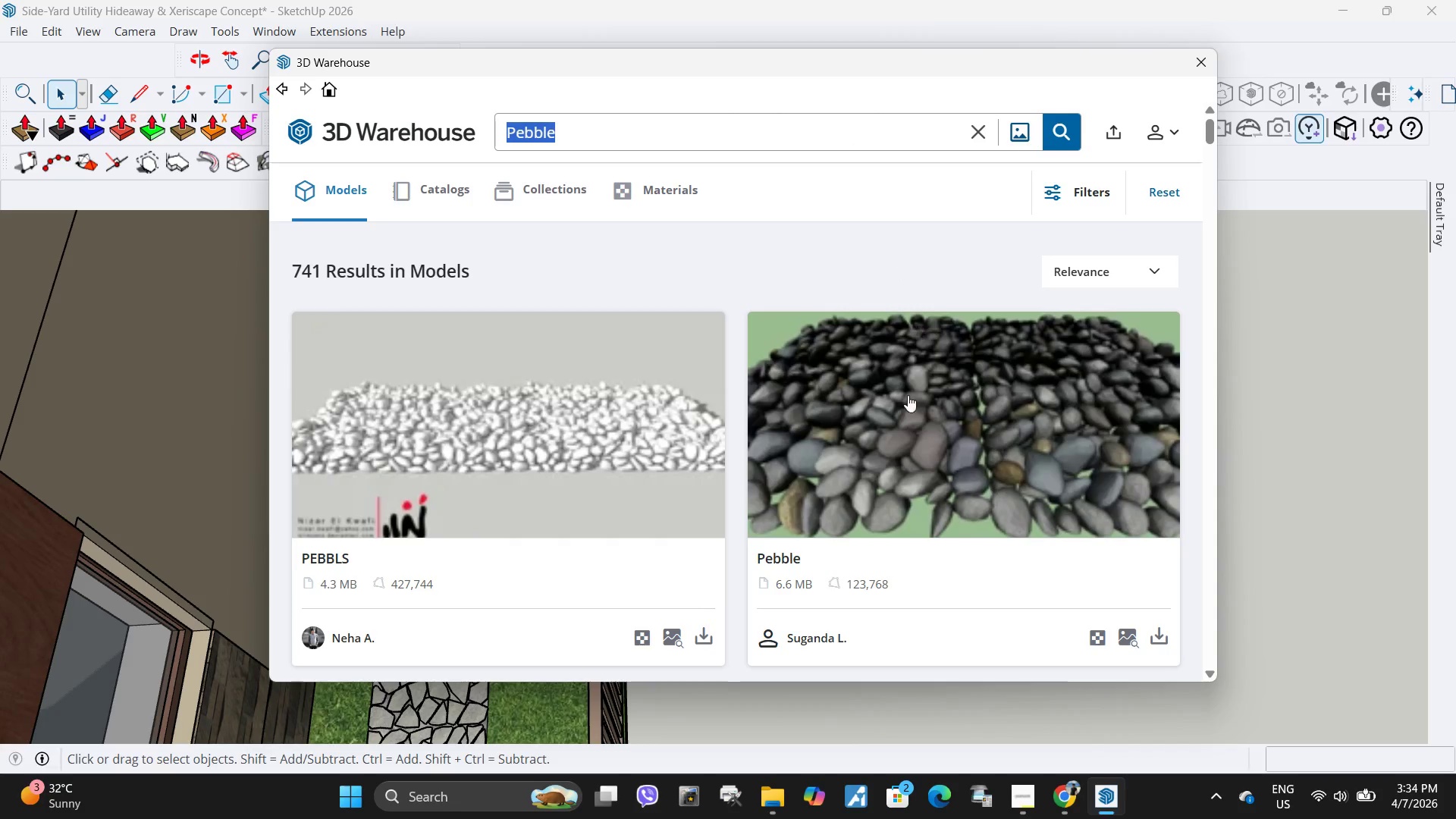 
scroll: coordinate [652, 504], scroll_direction: down, amount: 8.0
 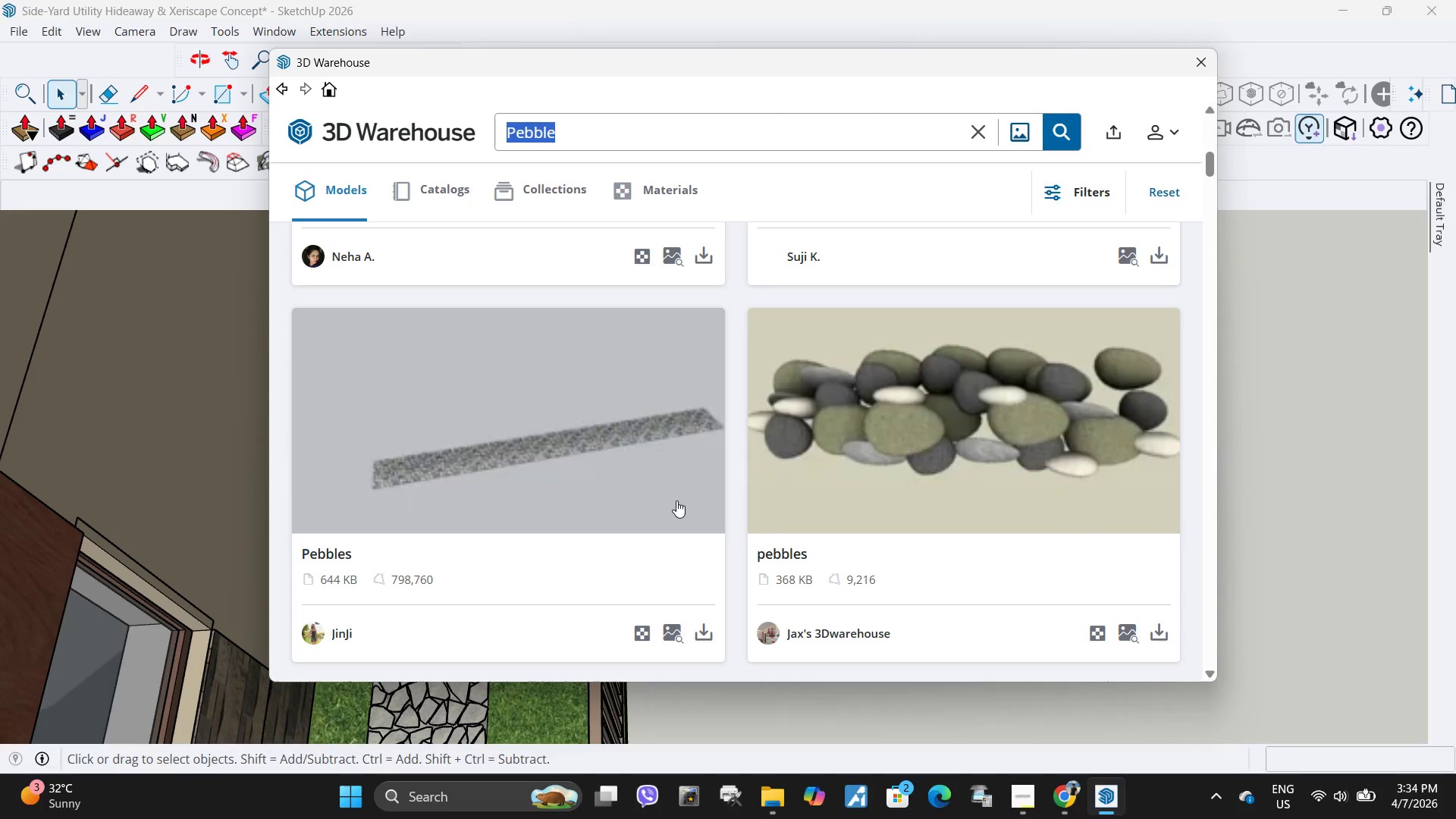 
scroll: coordinate [679, 502], scroll_direction: up, amount: 11.0
 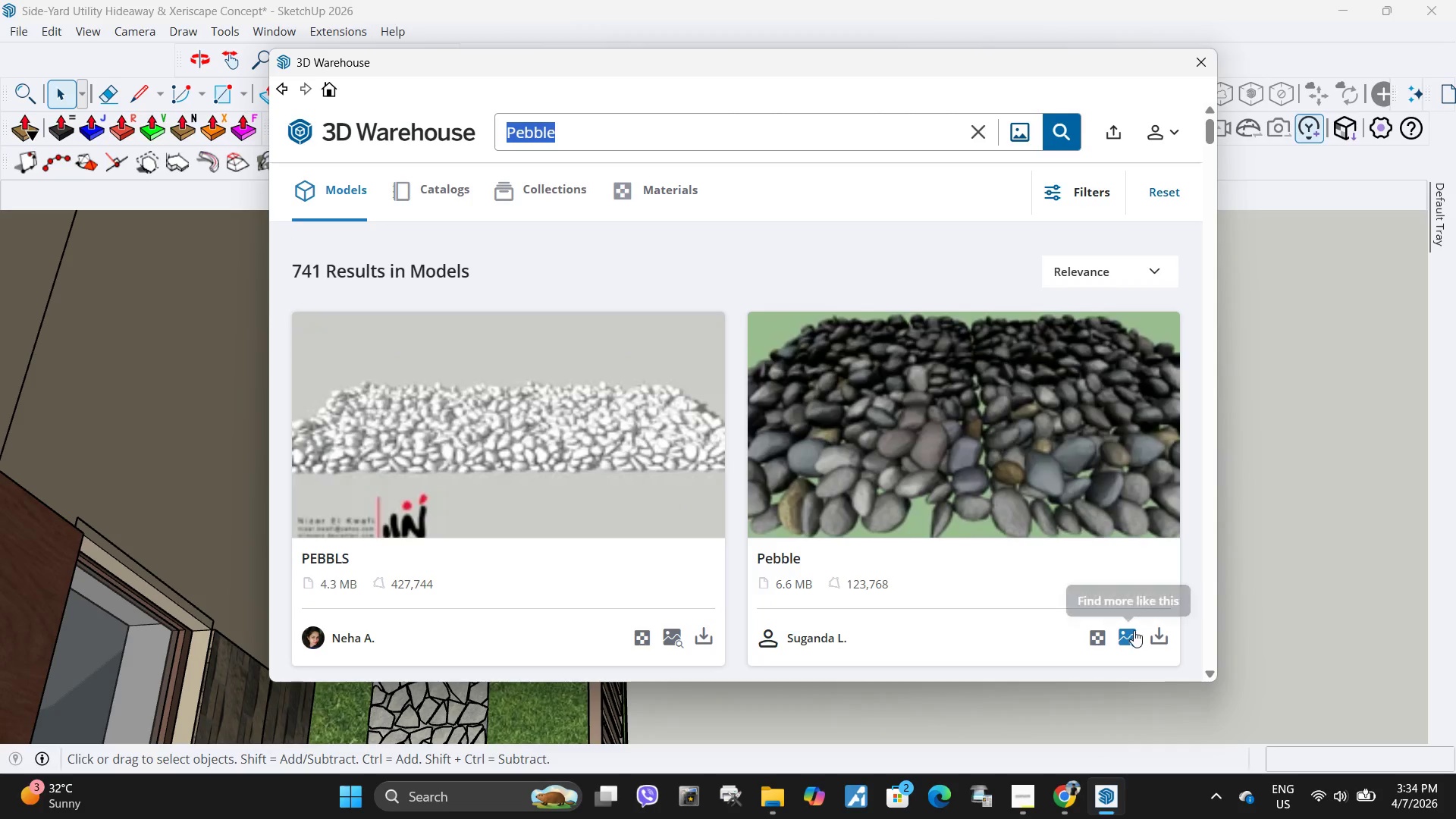 
left_click([1155, 632])
 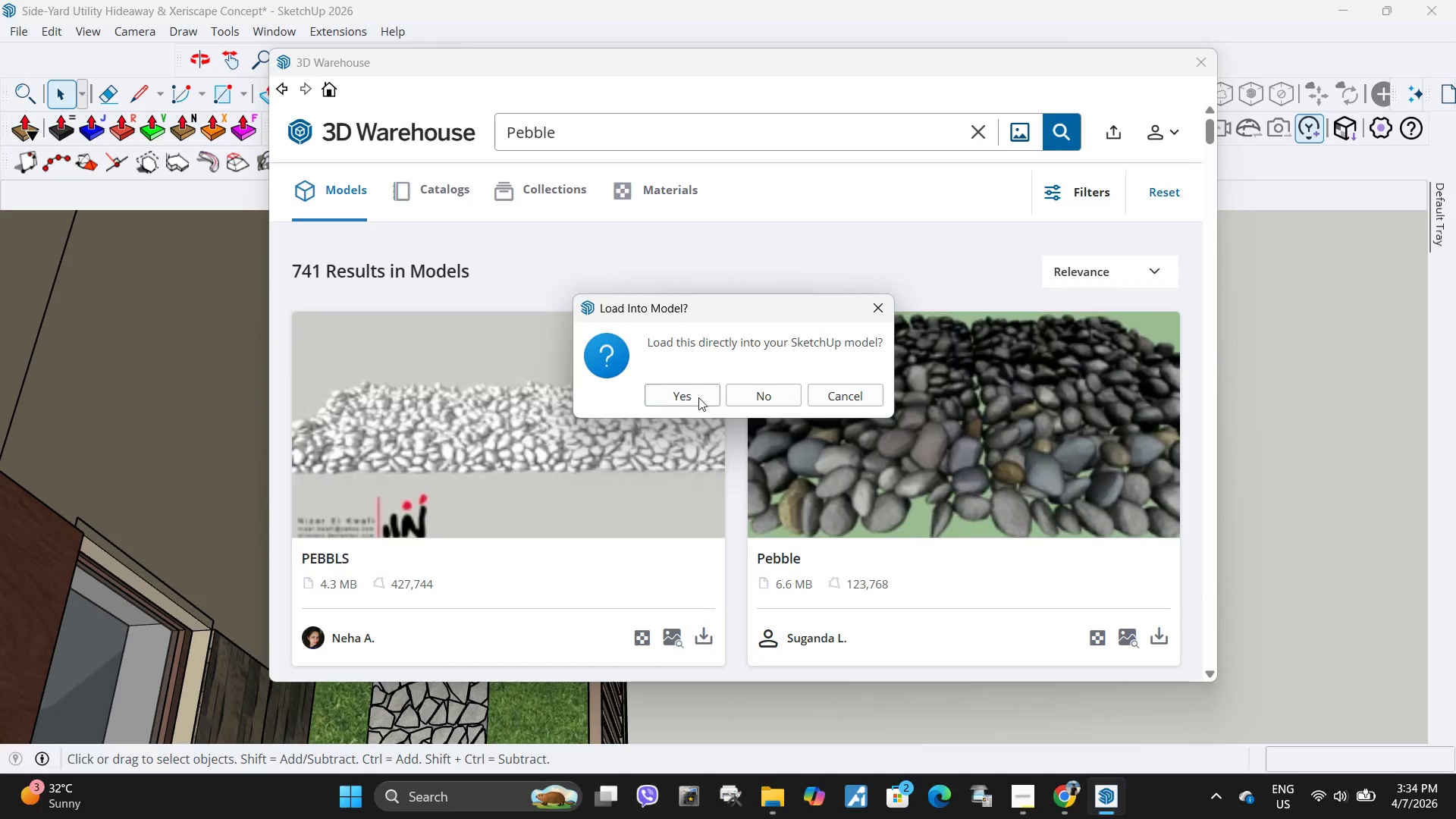 
left_click([695, 398])
 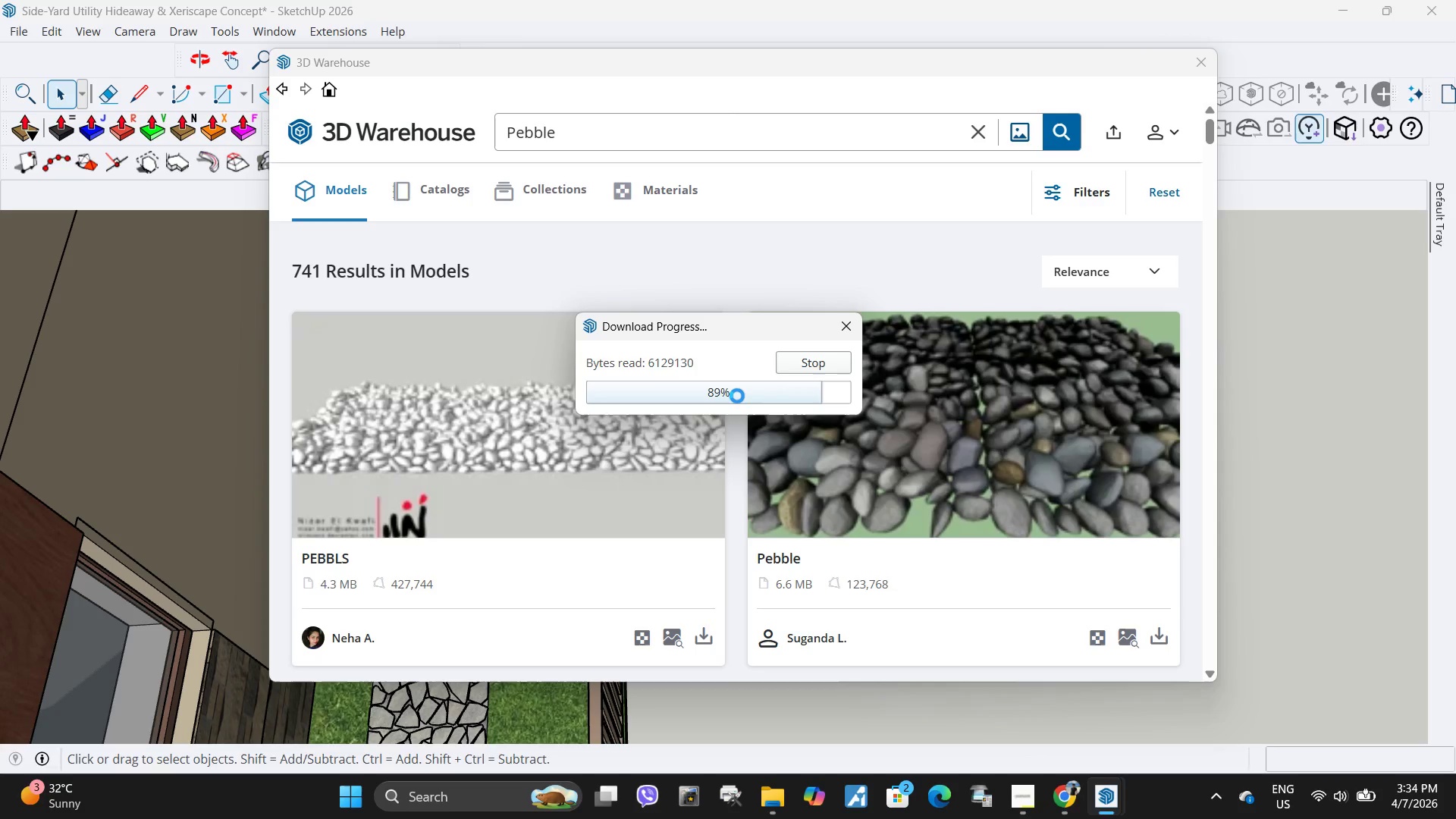 
wait(22.23)
 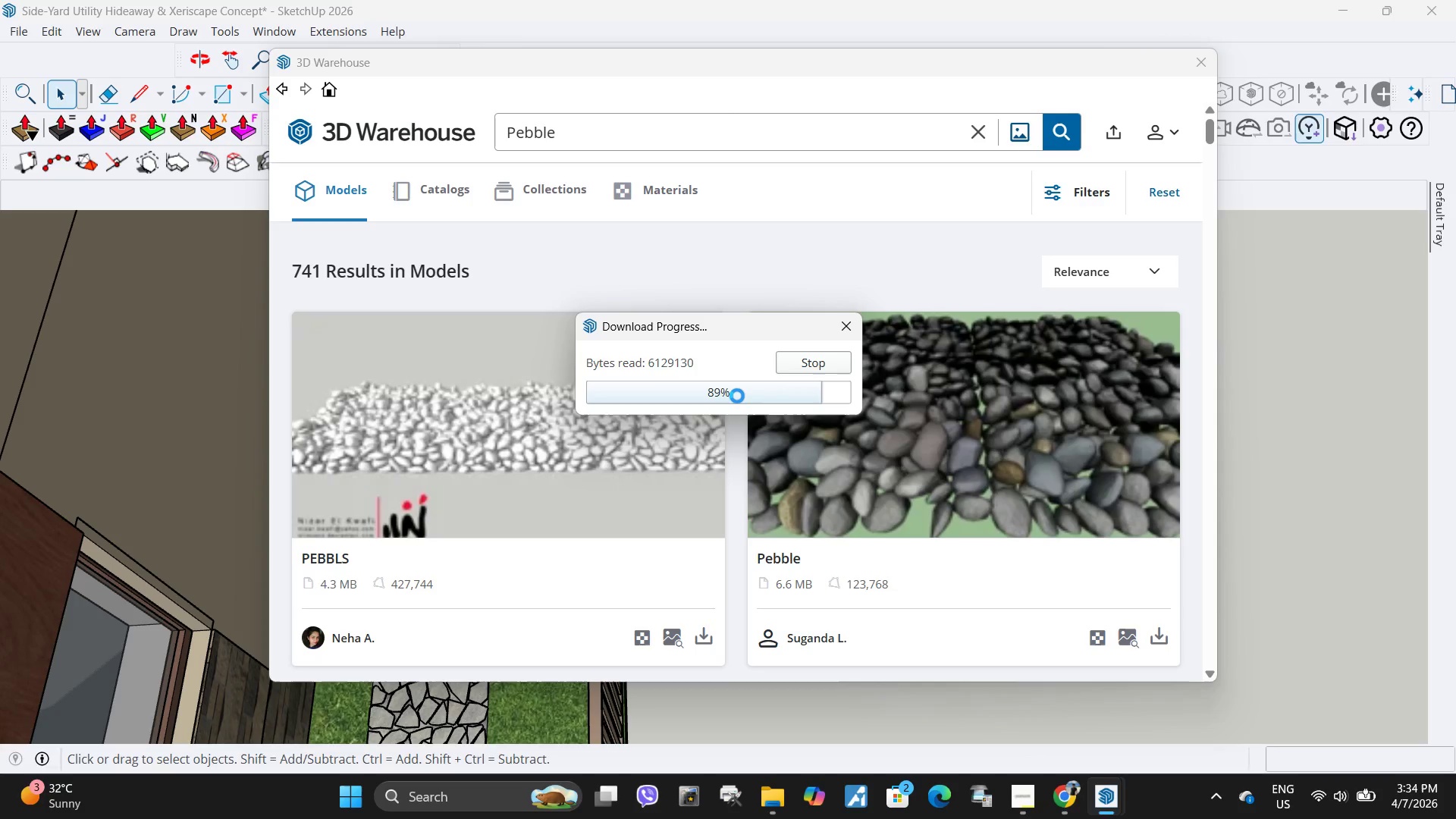 
scroll: coordinate [851, 595], scroll_direction: down, amount: 3.0
 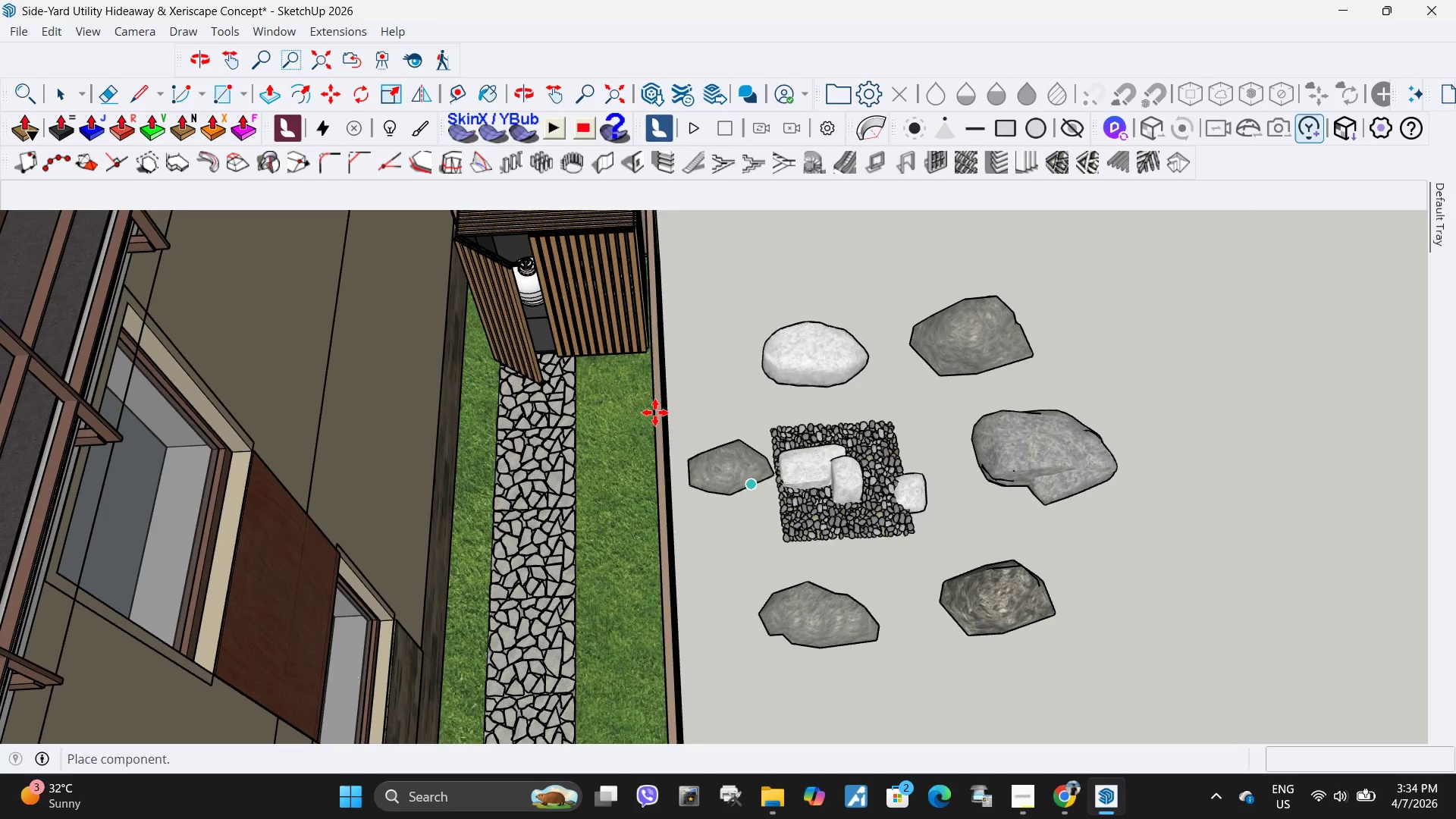 
left_click([467, 439])
 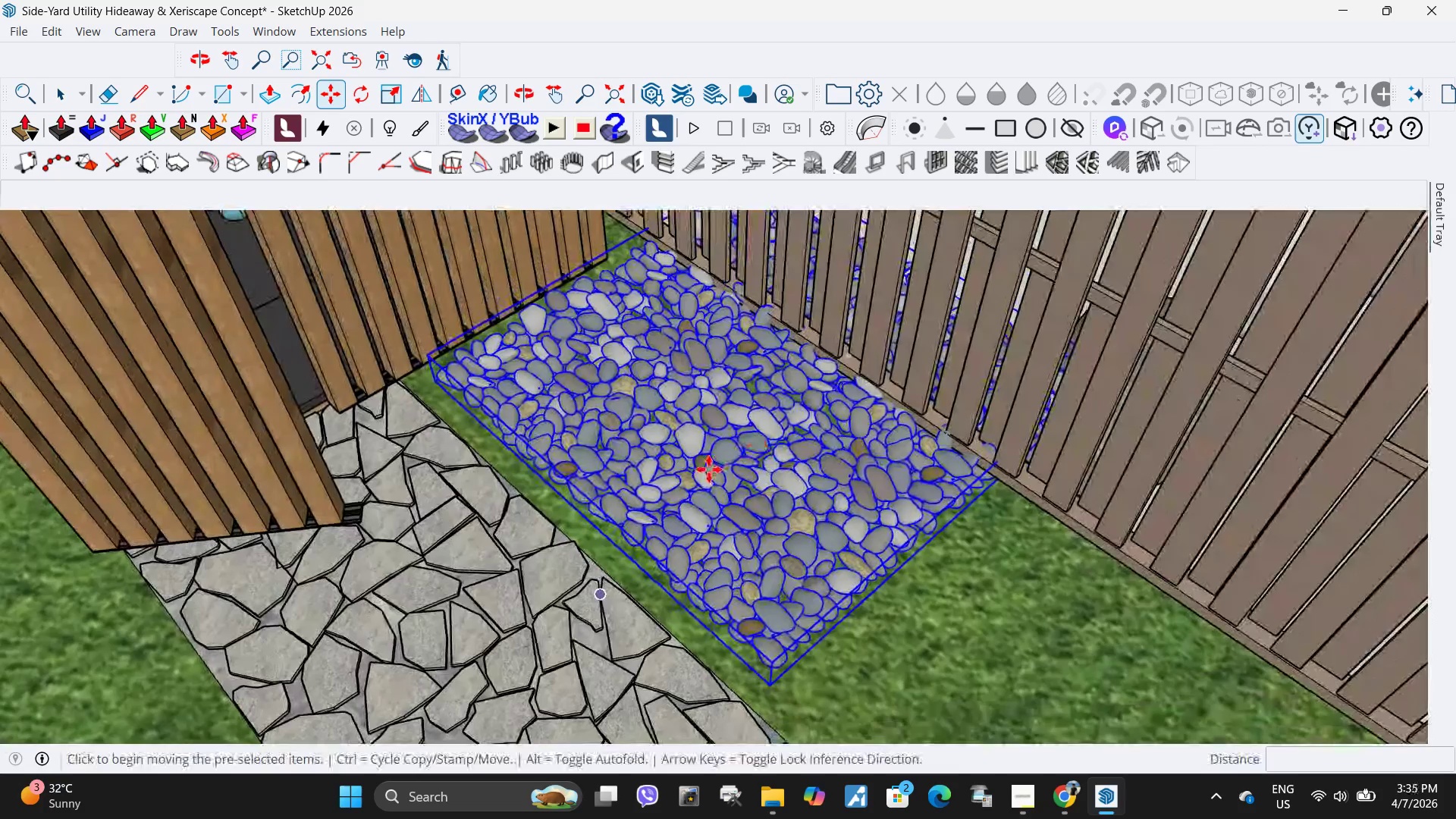 
scroll: coordinate [417, 411], scroll_direction: up, amount: 24.0
 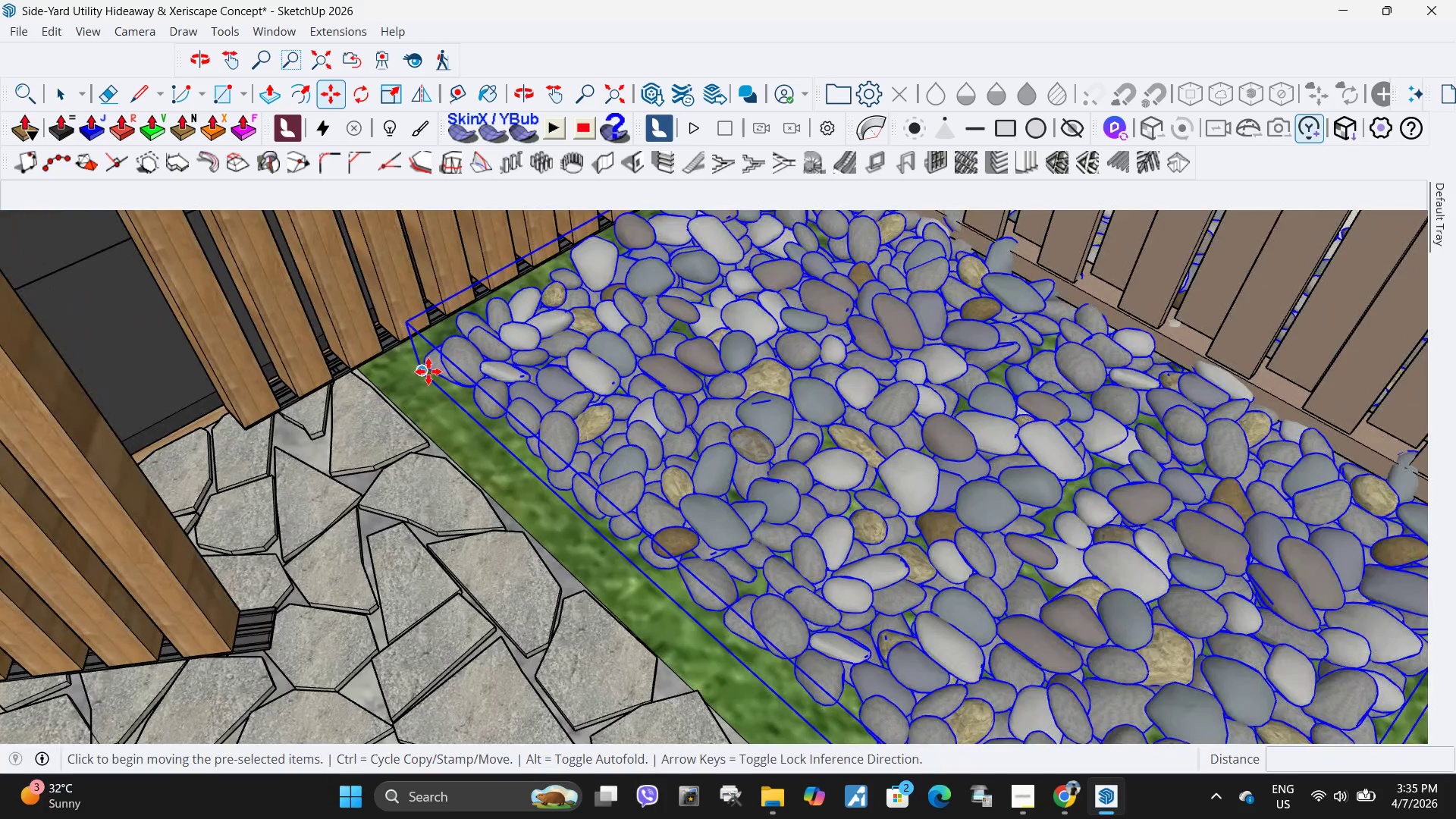 
left_click([427, 372])
 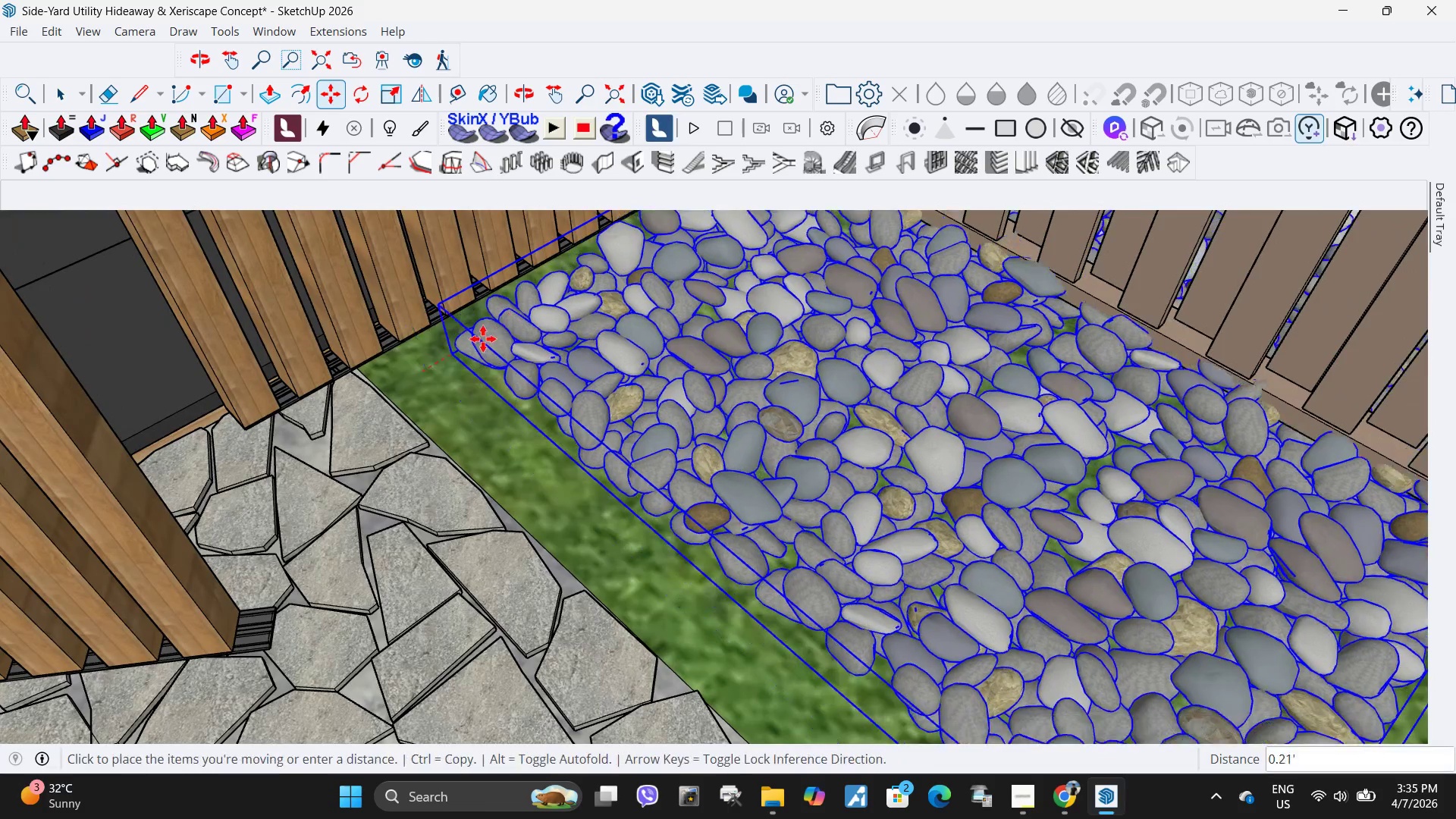 
scroll: coordinate [272, 448], scroll_direction: up, amount: 22.0
 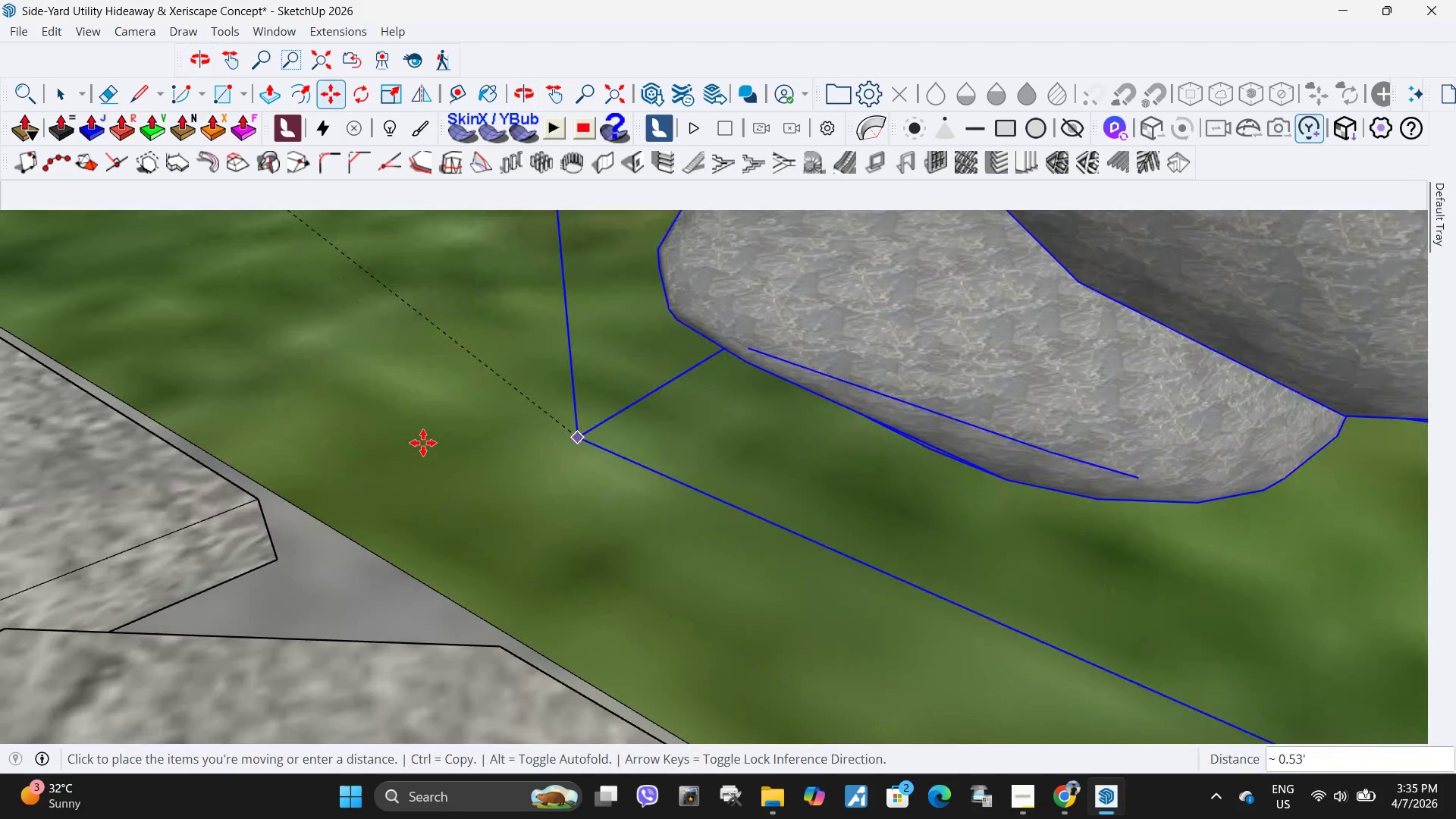 
wait(7.31)
 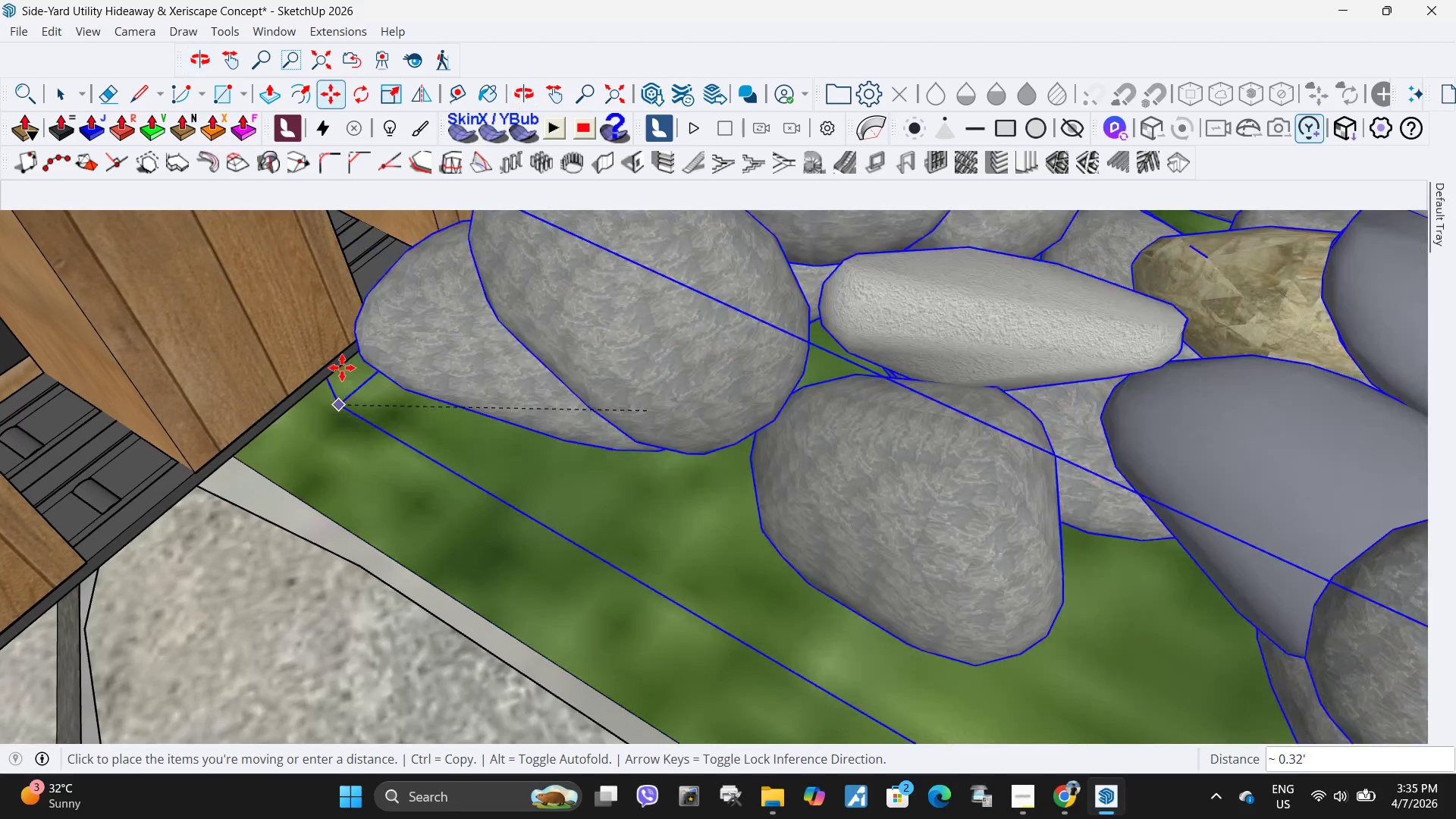 
scroll: coordinate [821, 406], scroll_direction: down, amount: 59.0
 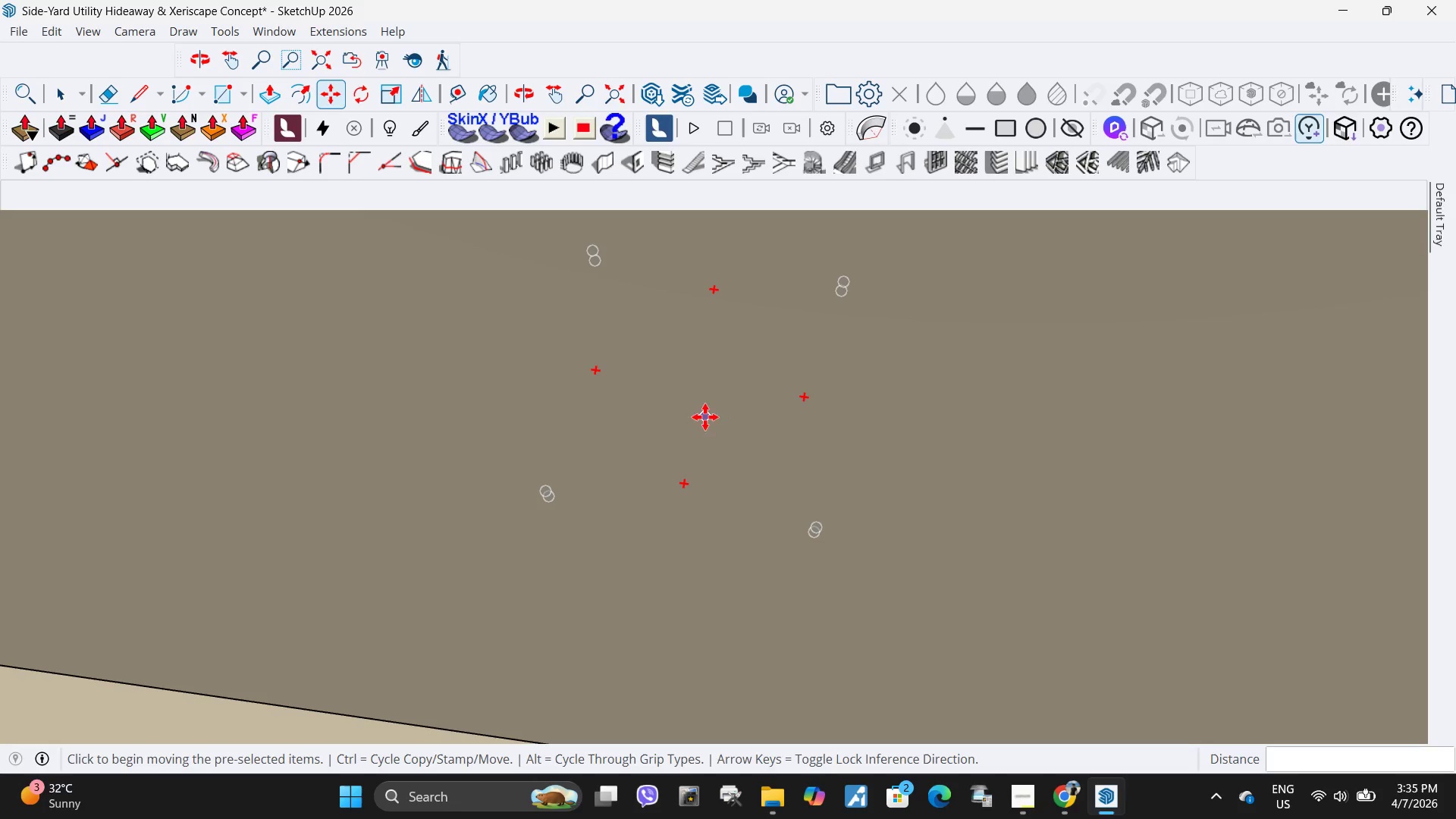 
key(H)
 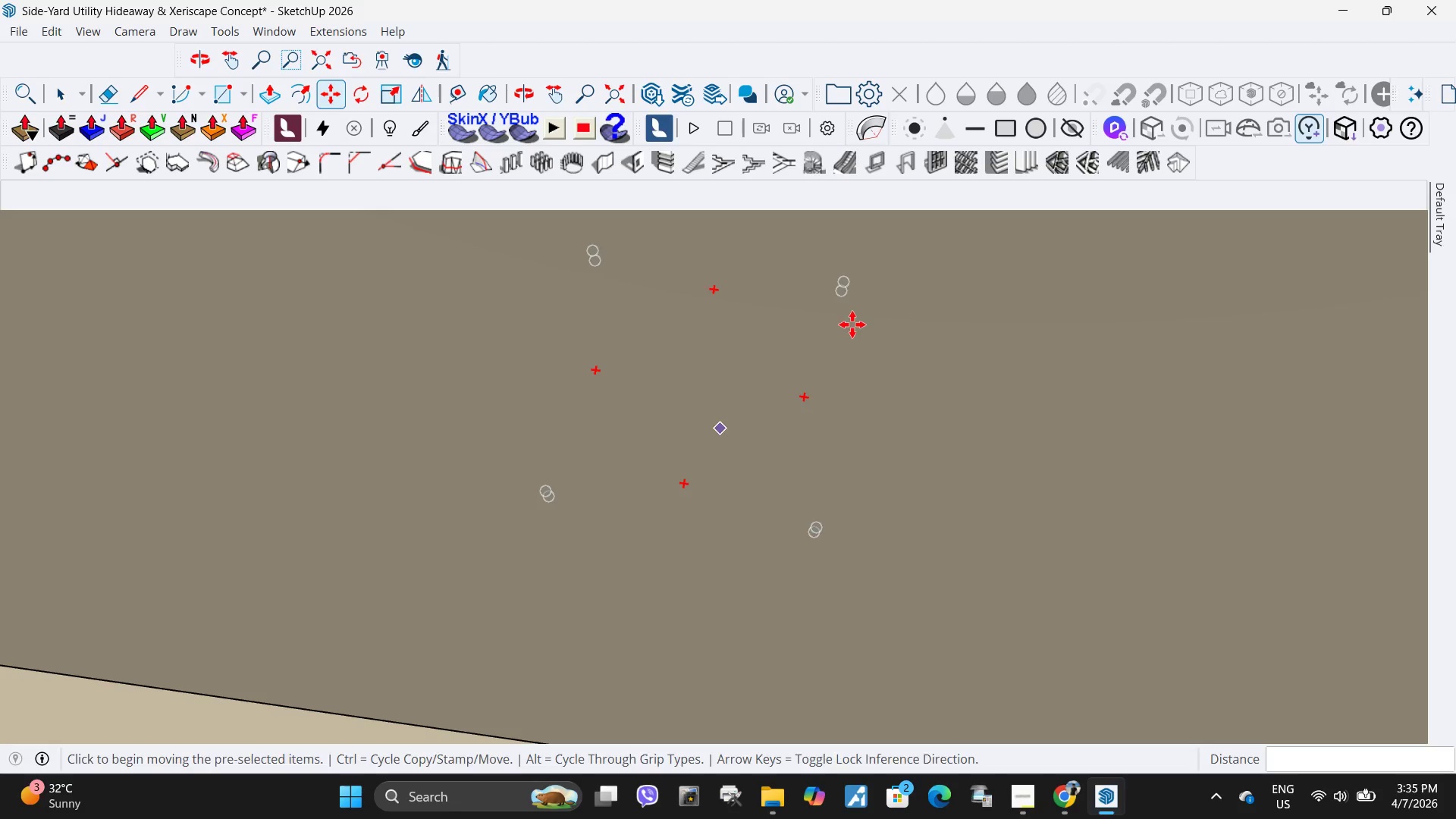 
left_click_drag(start_coordinate=[852, 325], to_coordinate=[529, 605])
 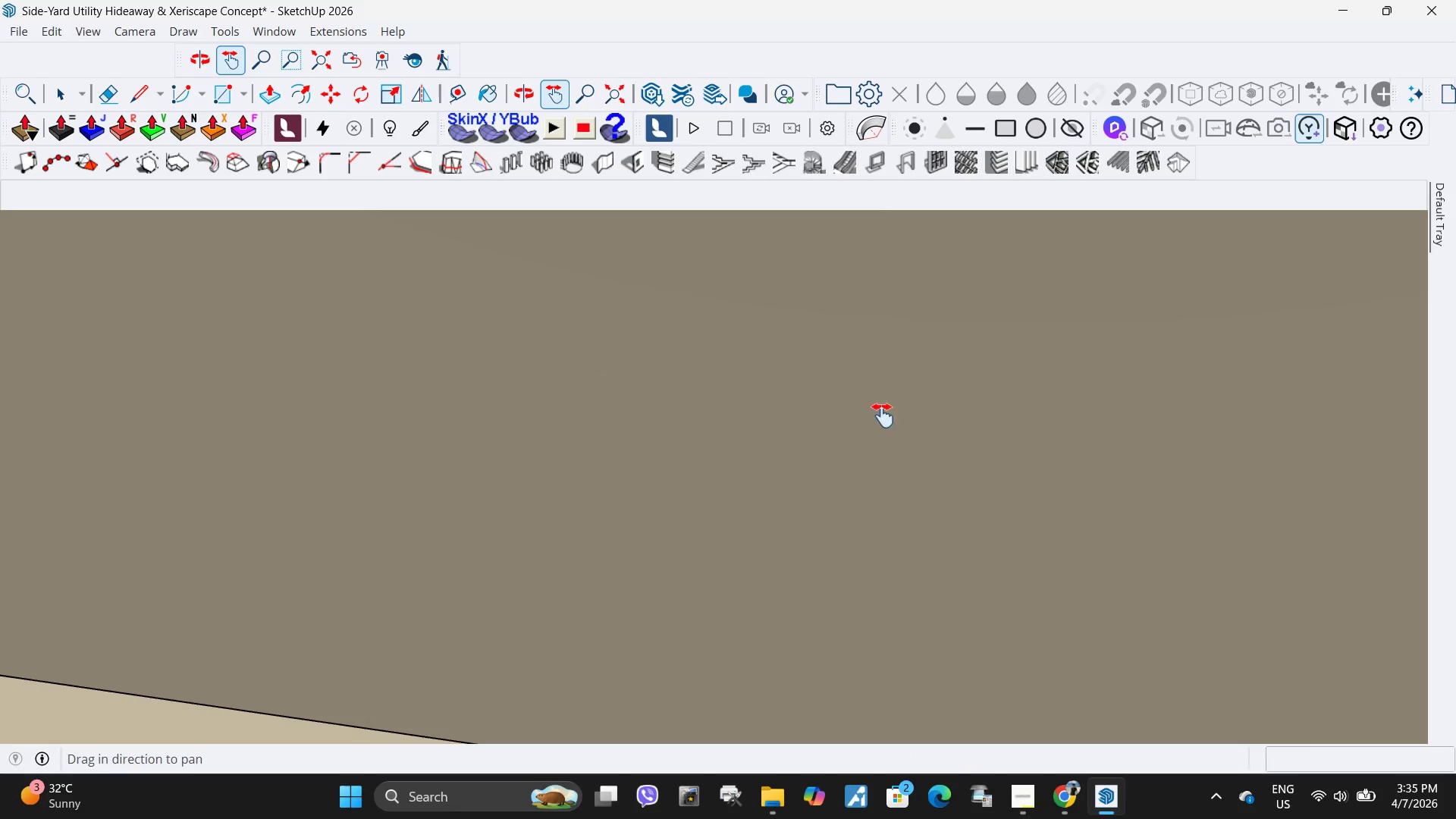 
left_click_drag(start_coordinate=[885, 416], to_coordinate=[259, 588])
 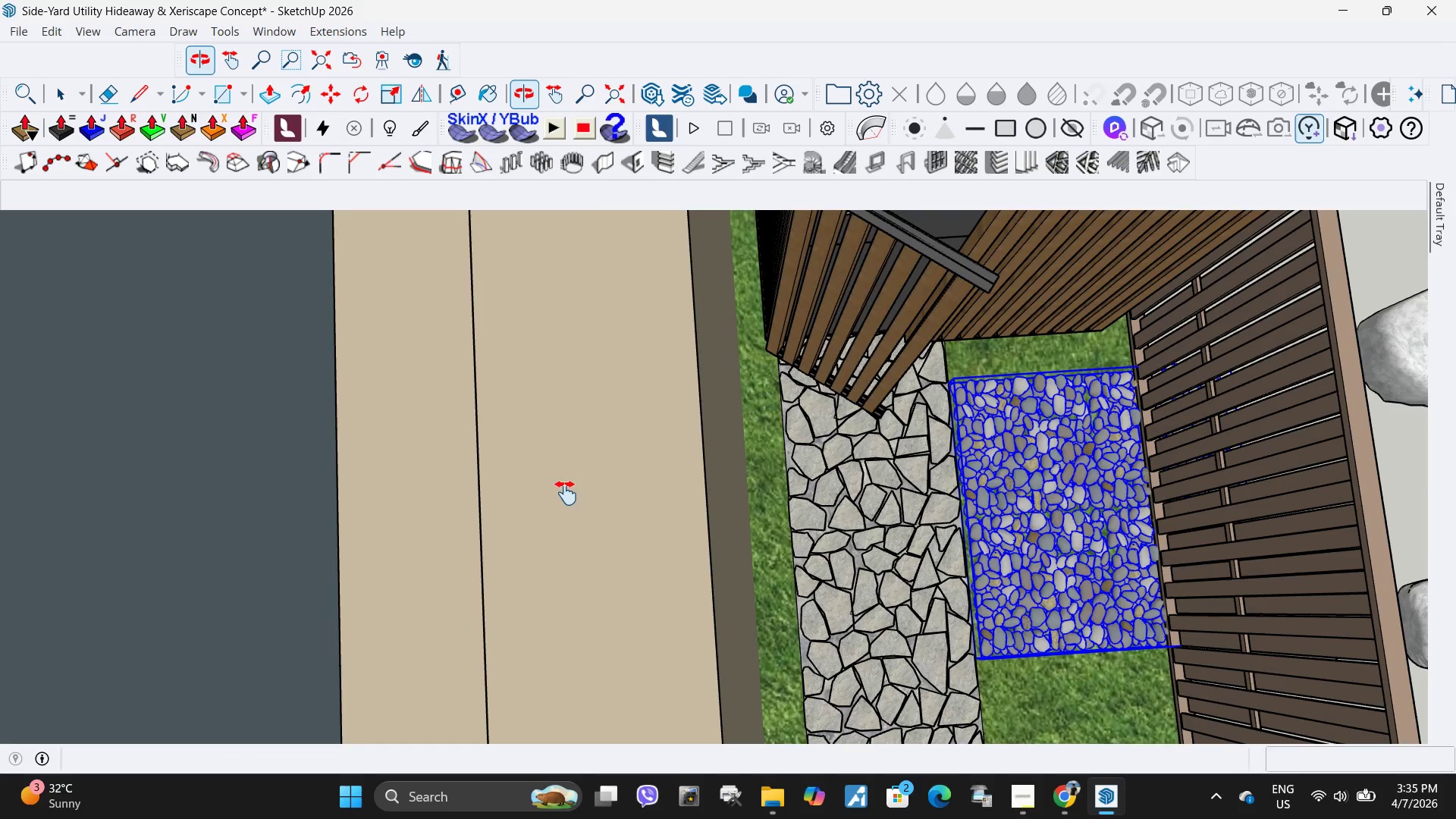 
left_click_drag(start_coordinate=[1145, 506], to_coordinate=[743, 425])
 